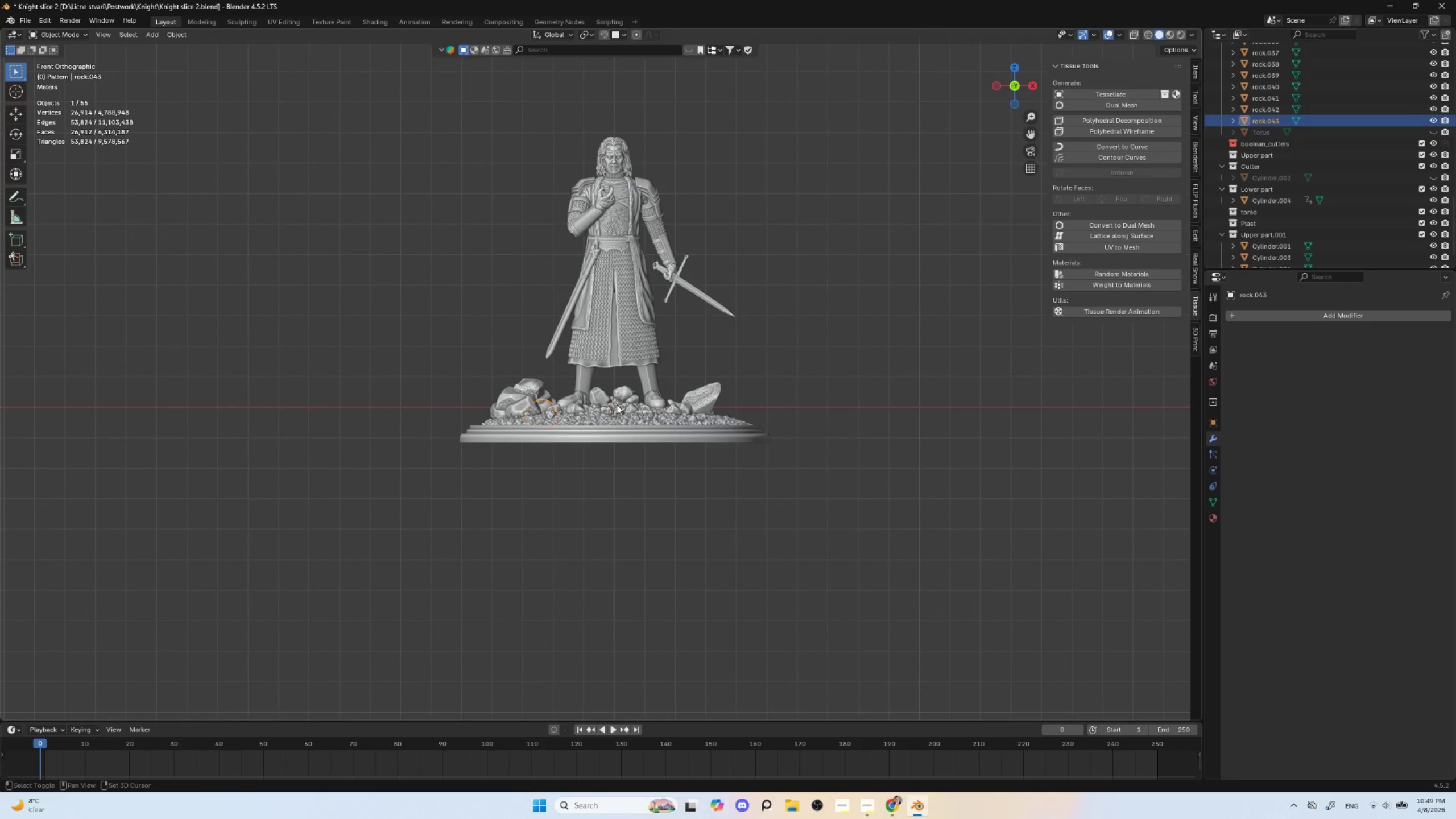 
scroll: coordinate [652, 485], scroll_direction: up, amount: 4.0
 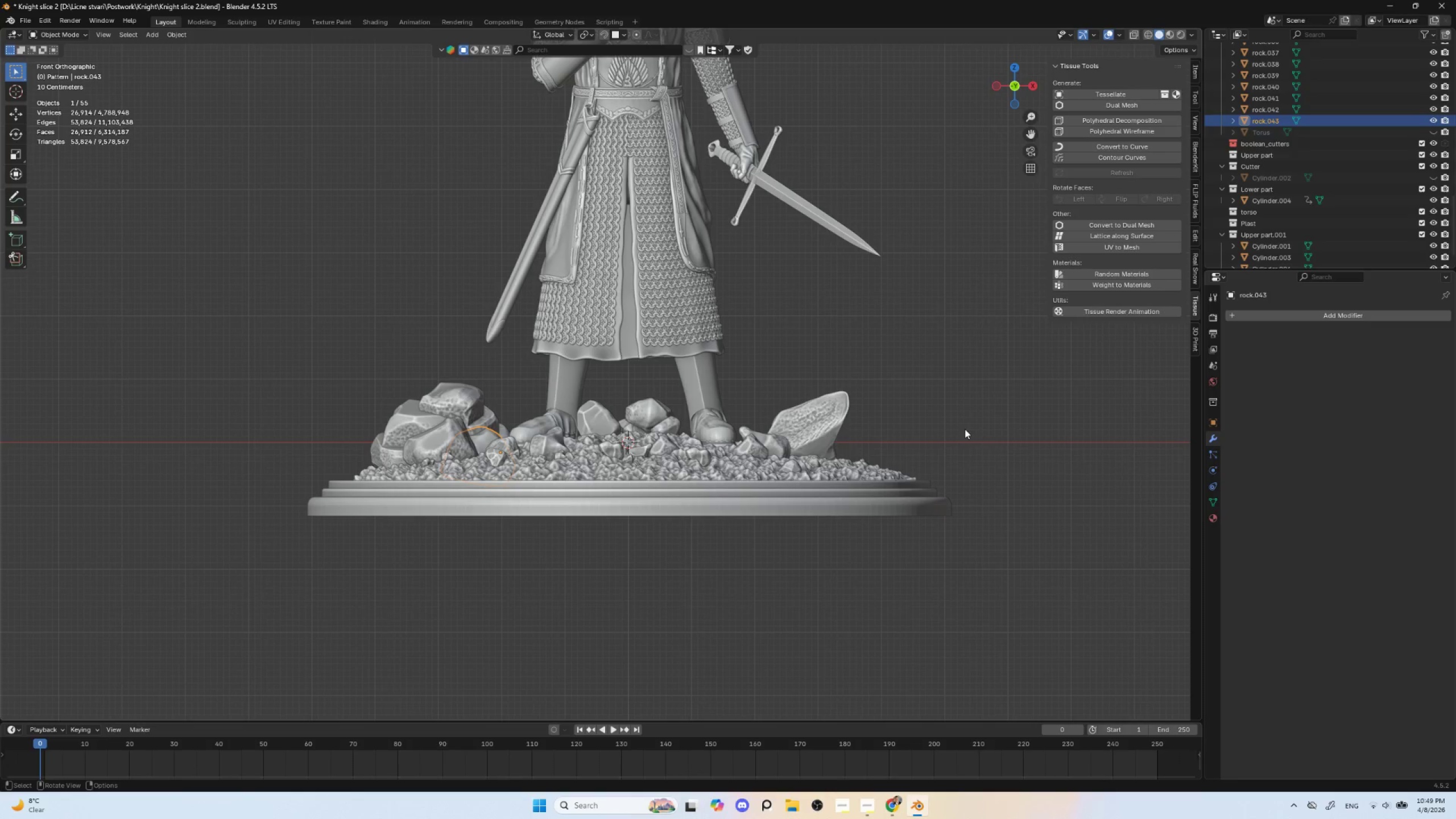 
left_click_drag(start_coordinate=[957, 421], to_coordinate=[774, 568])
 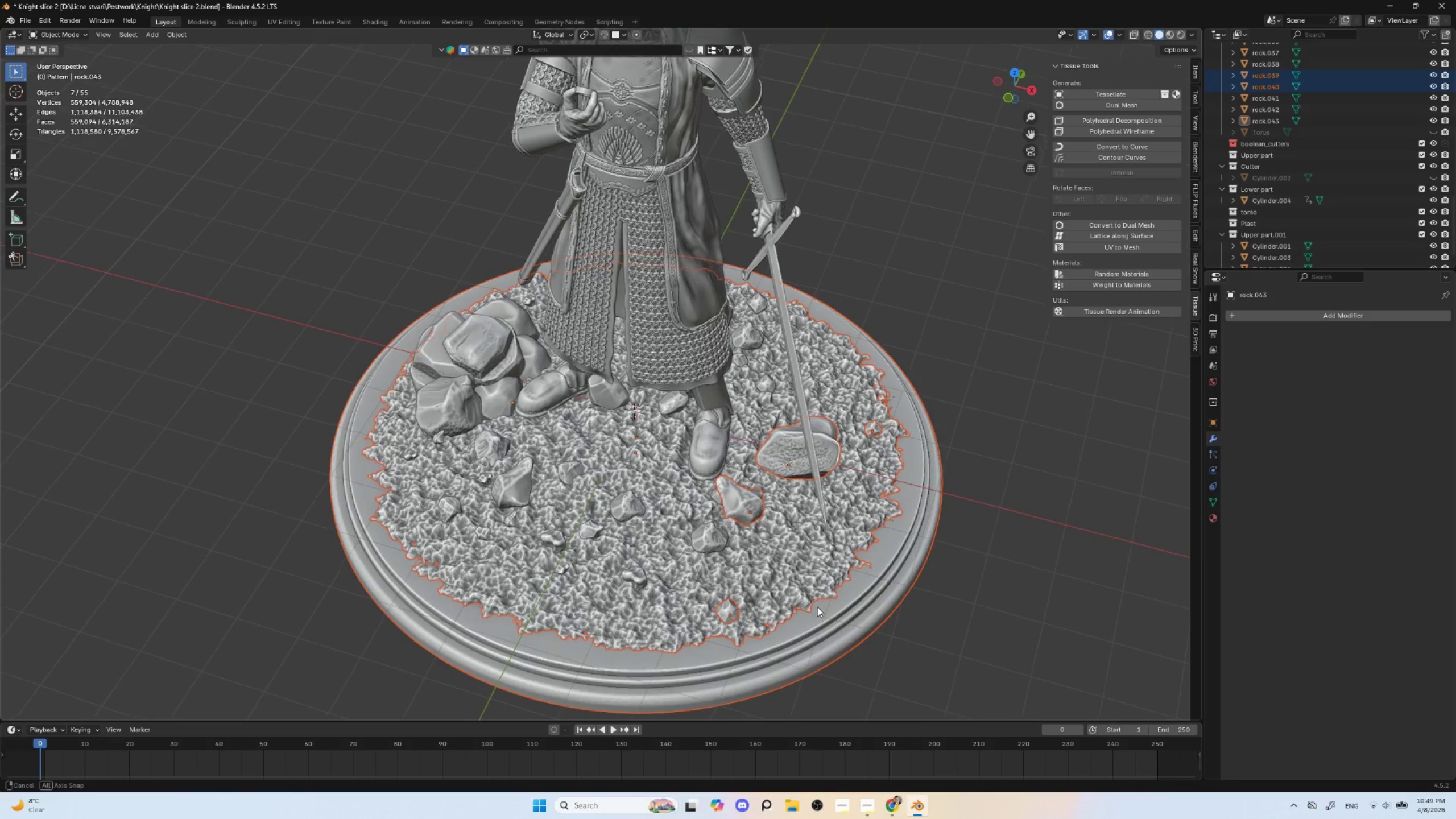 
key(Shift+ShiftLeft)
 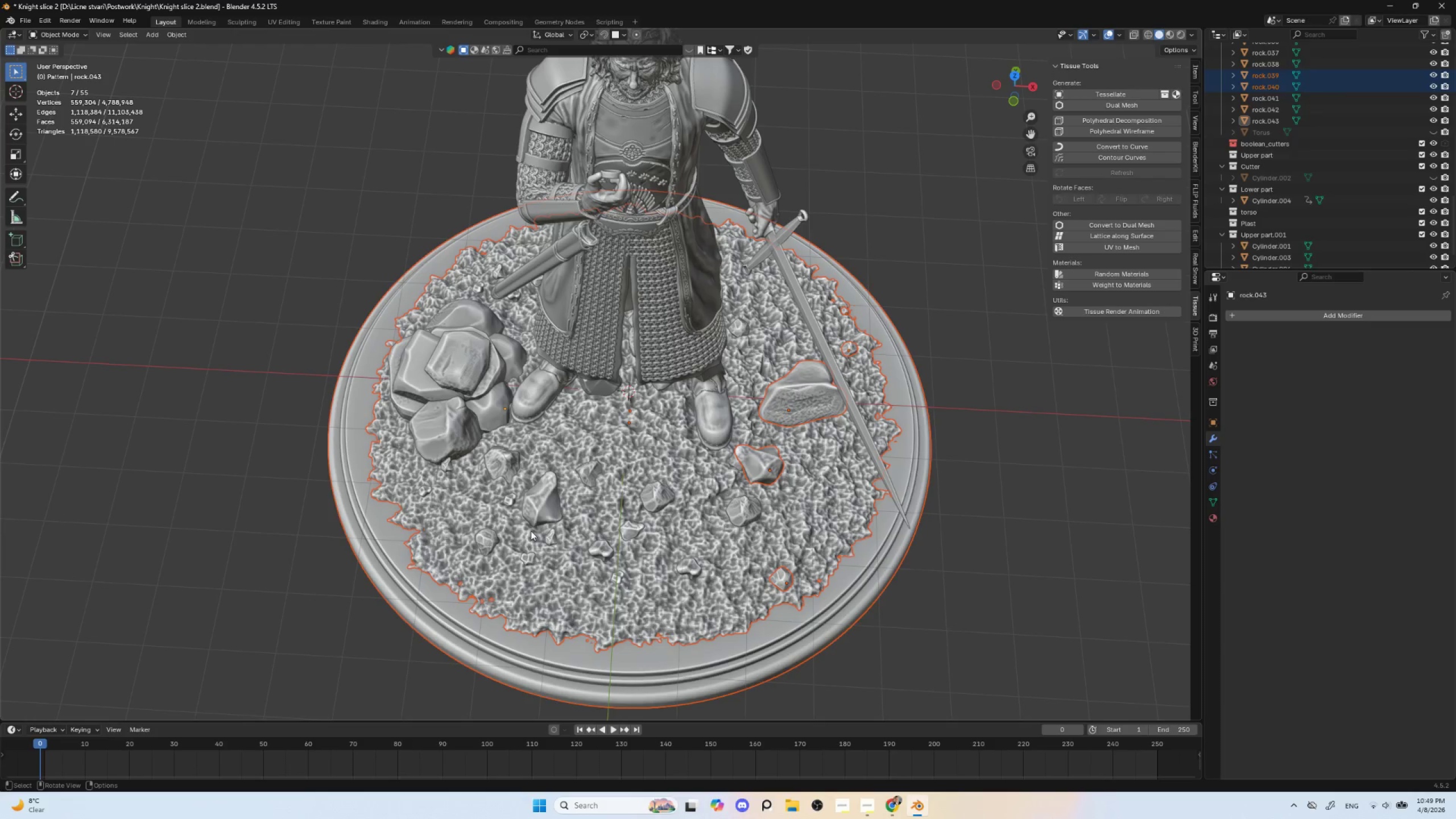 
hold_key(key=ShiftLeft, duration=1.5)
left_click_drag(start_coordinate=[469, 465], to_coordinate=[794, 625])
 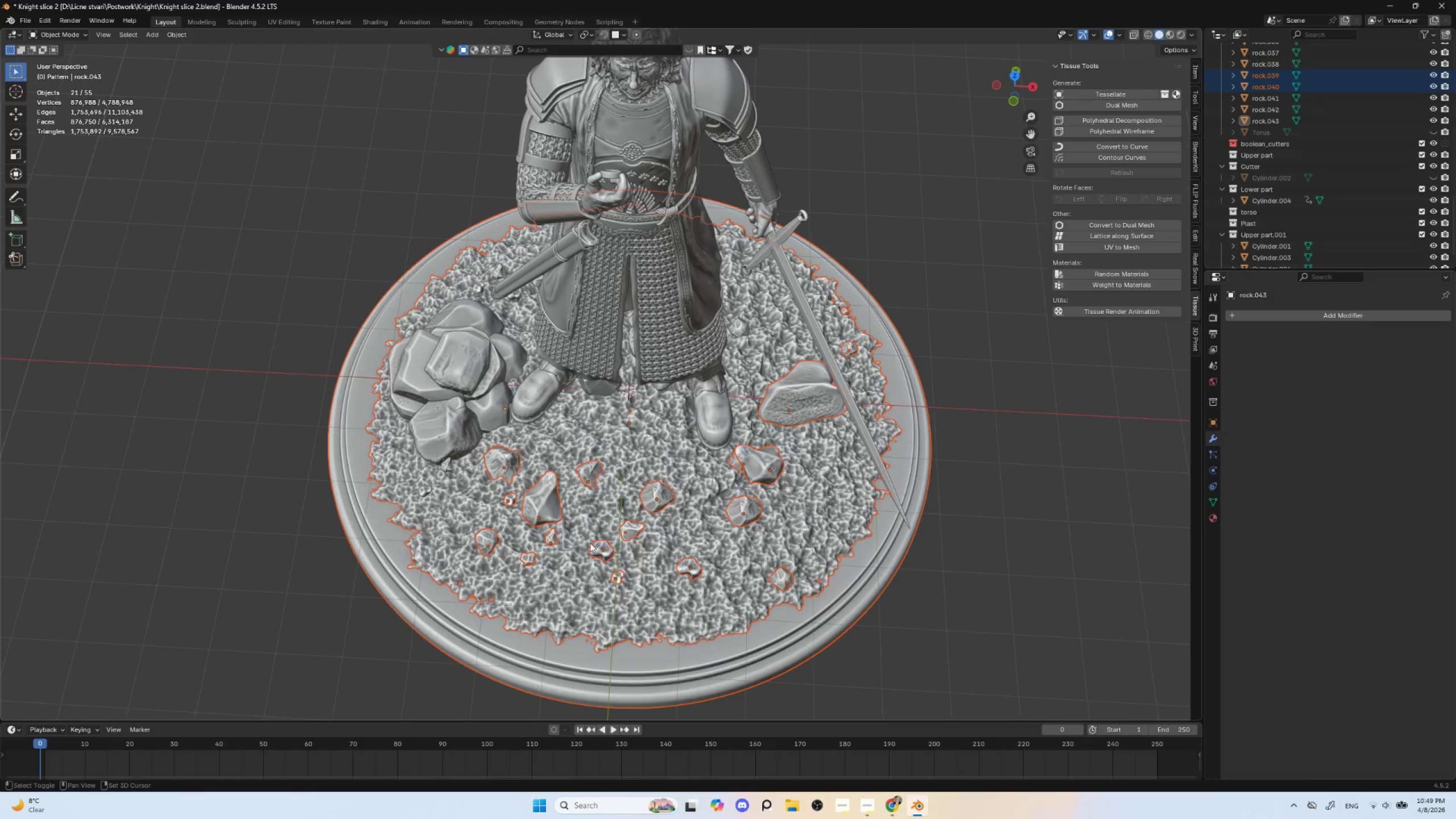 
hold_key(key=ShiftLeft, duration=1.53)
left_click_drag(start_coordinate=[356, 311], to_coordinate=[473, 449])
 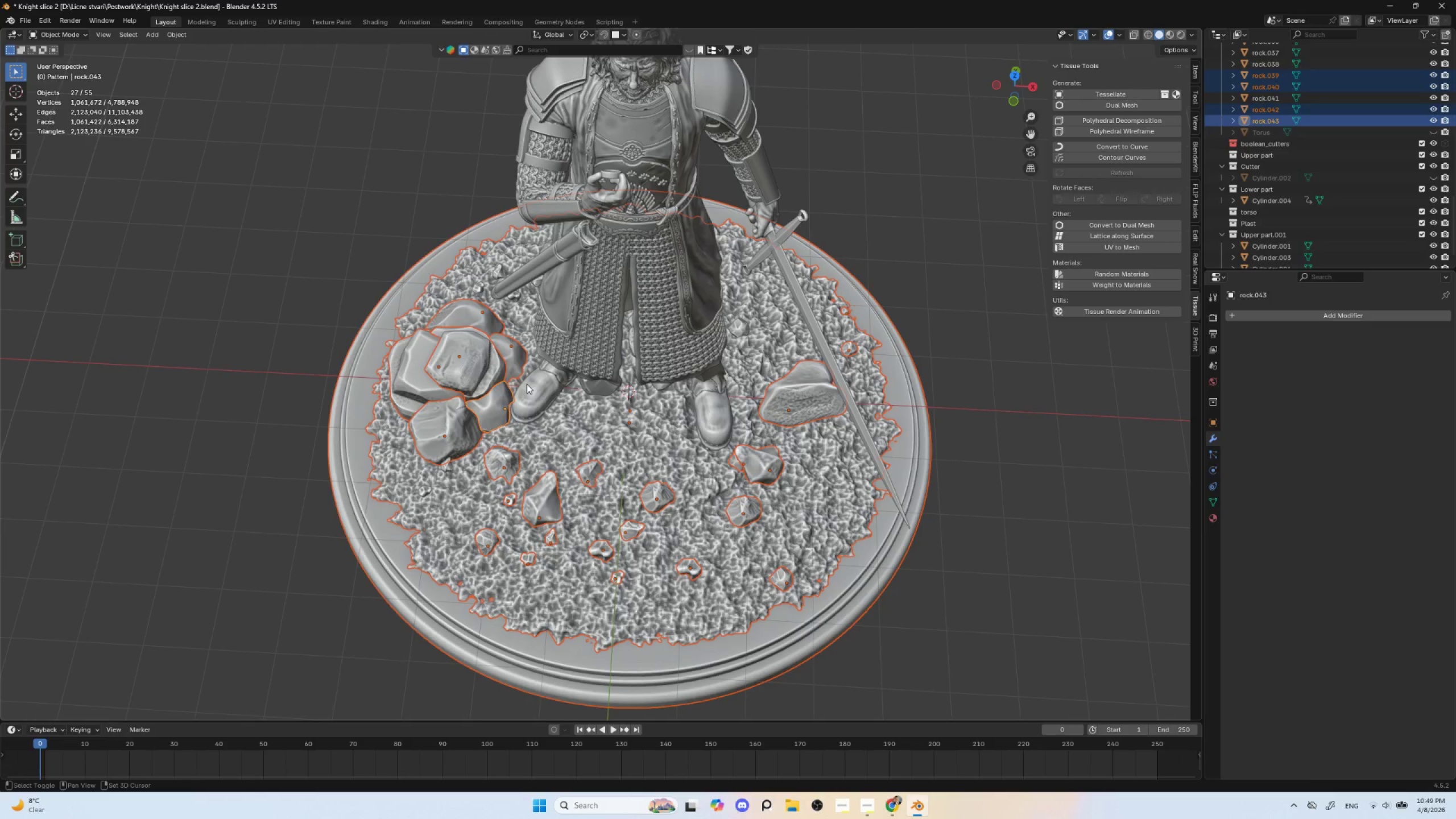 
hold_key(key=ShiftLeft, duration=1.52)
 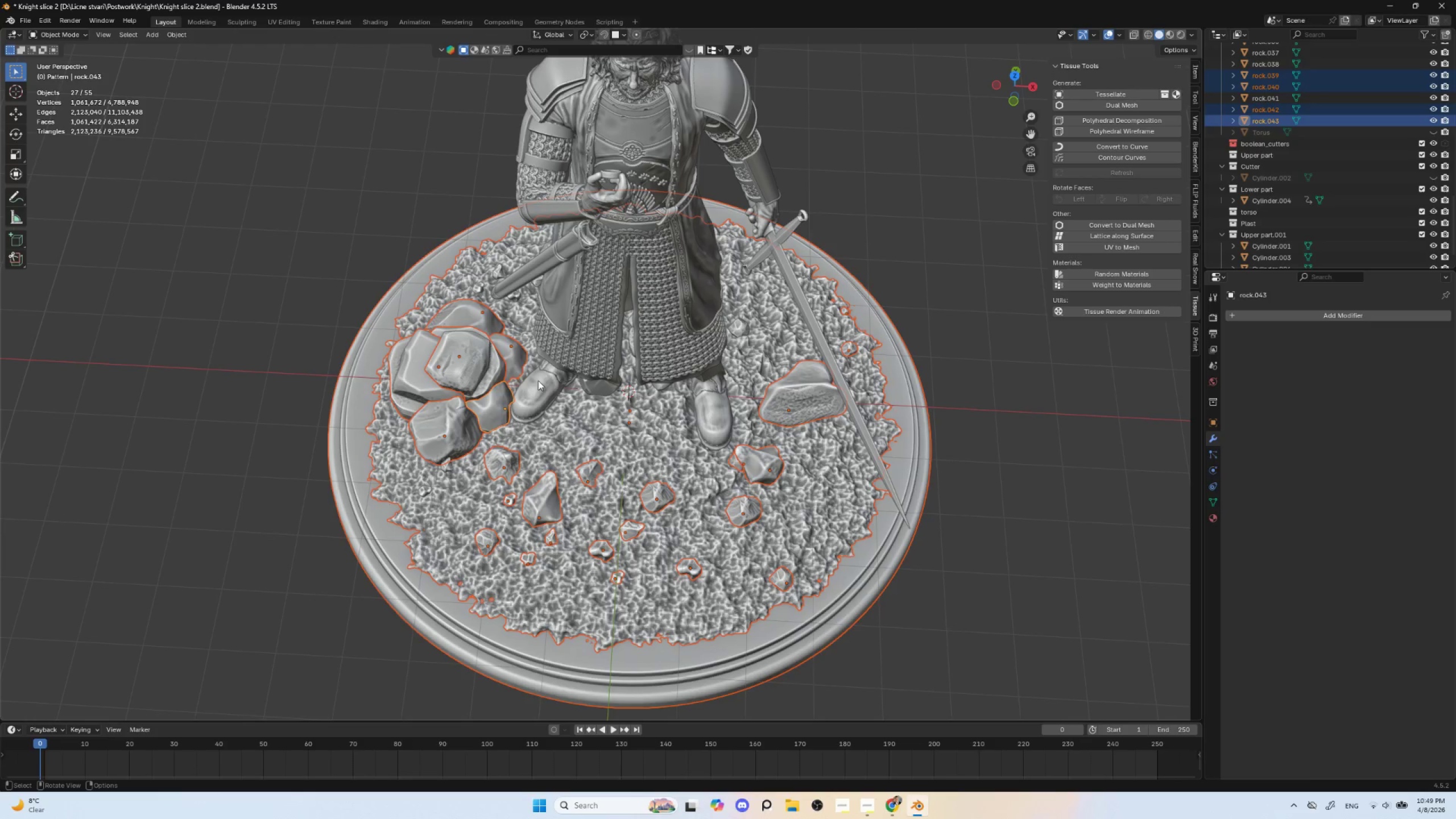 
key(Shift+ShiftLeft)
 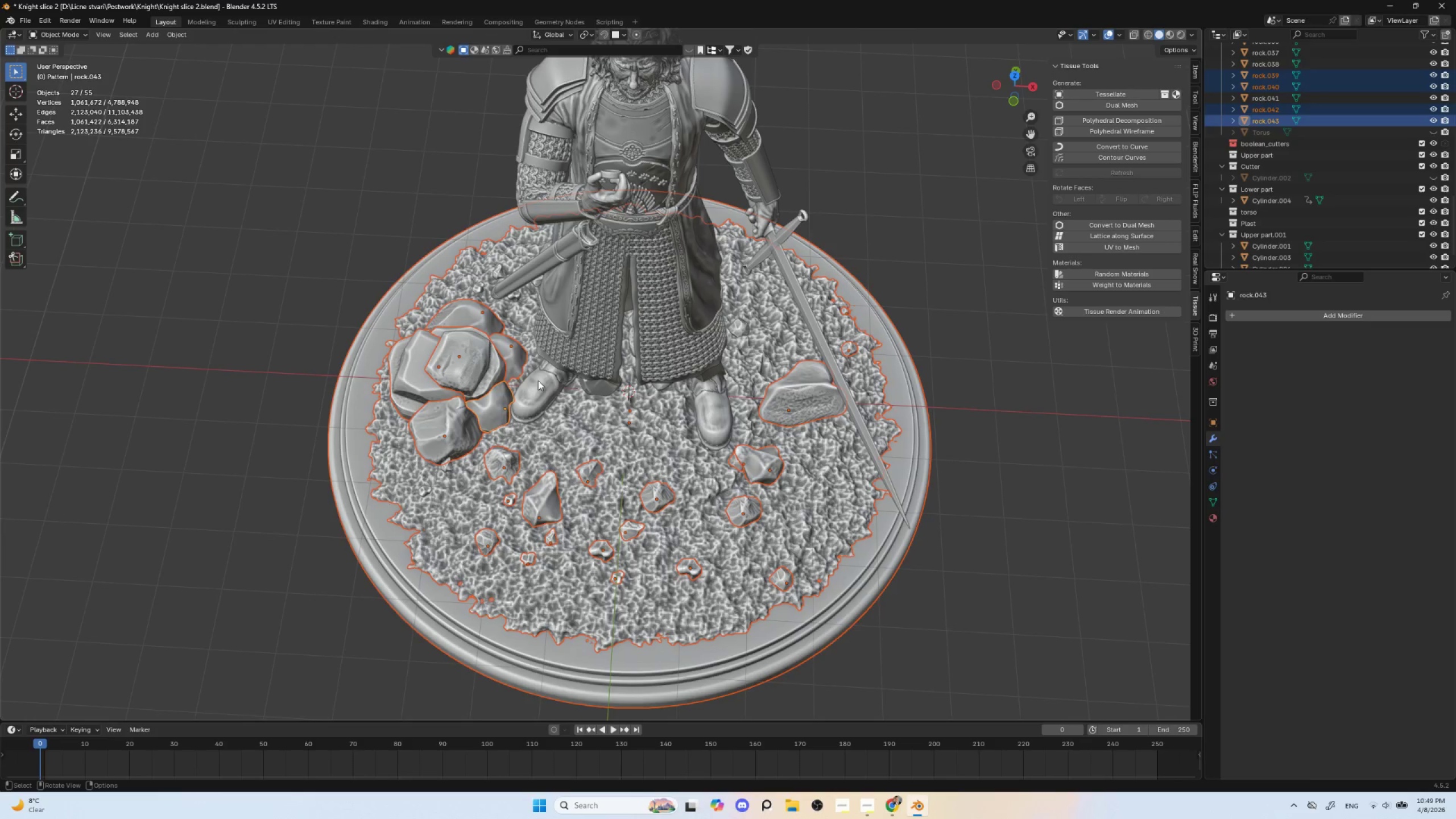 
key(Shift+ShiftLeft)
 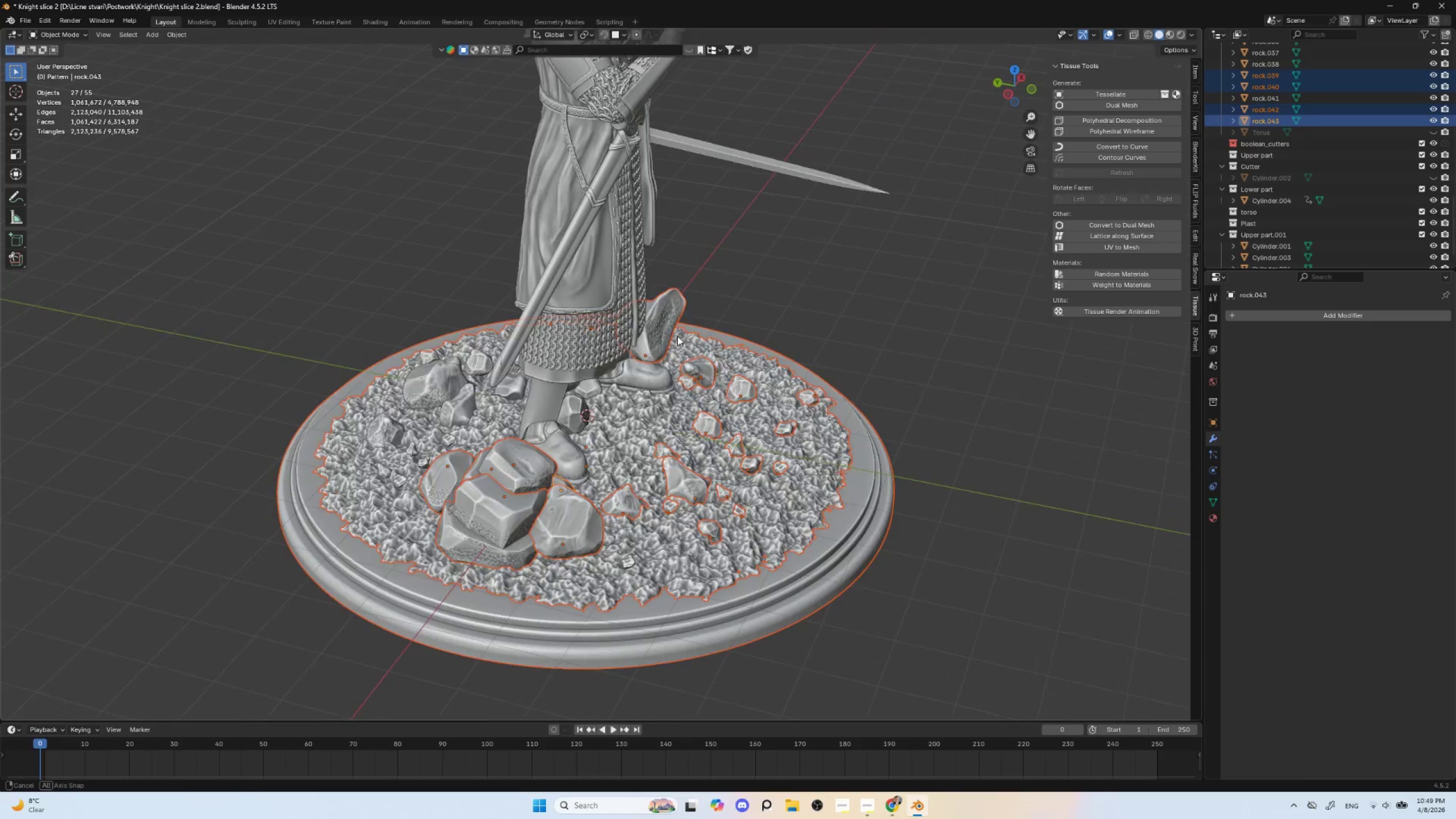 
hold_key(key=ShiftLeft, duration=1.51)
left_click([581, 410])
 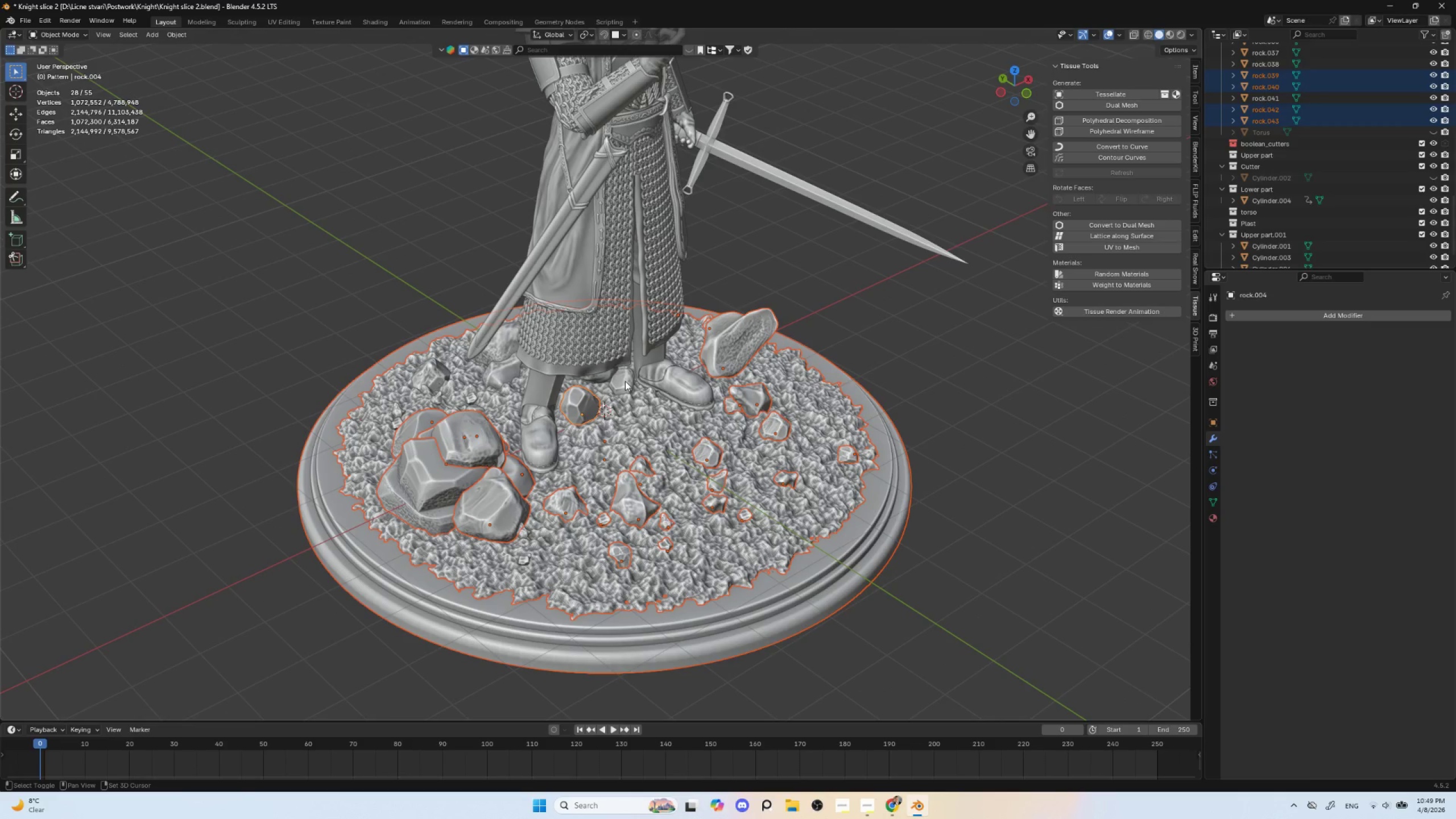 
double_click([625, 381])
 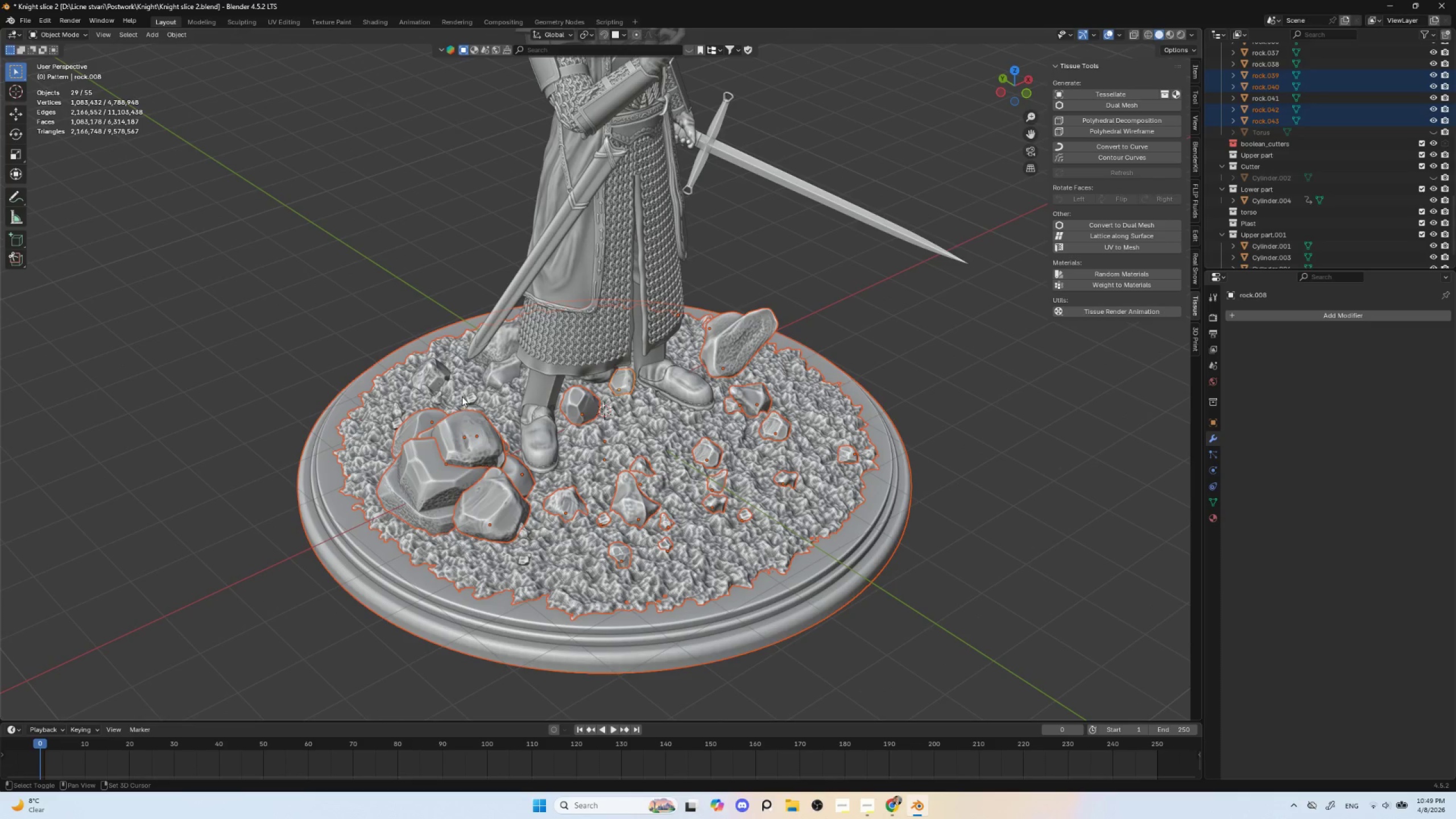 
hold_key(key=ShiftLeft, duration=1.52)
left_click_drag(start_coordinate=[420, 374], to_coordinate=[472, 406])
 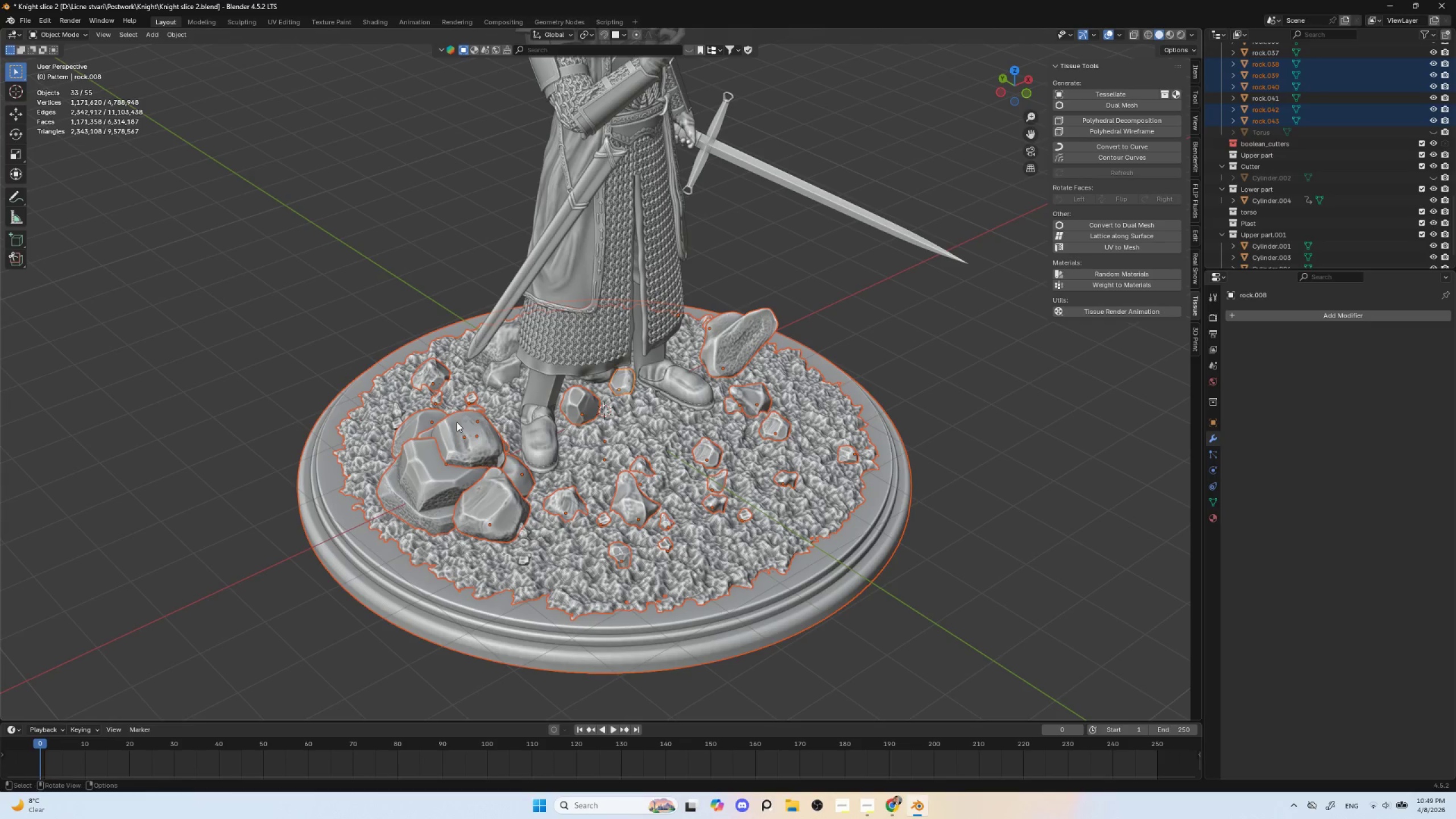 
hold_key(key=ShiftLeft, duration=0.91)
 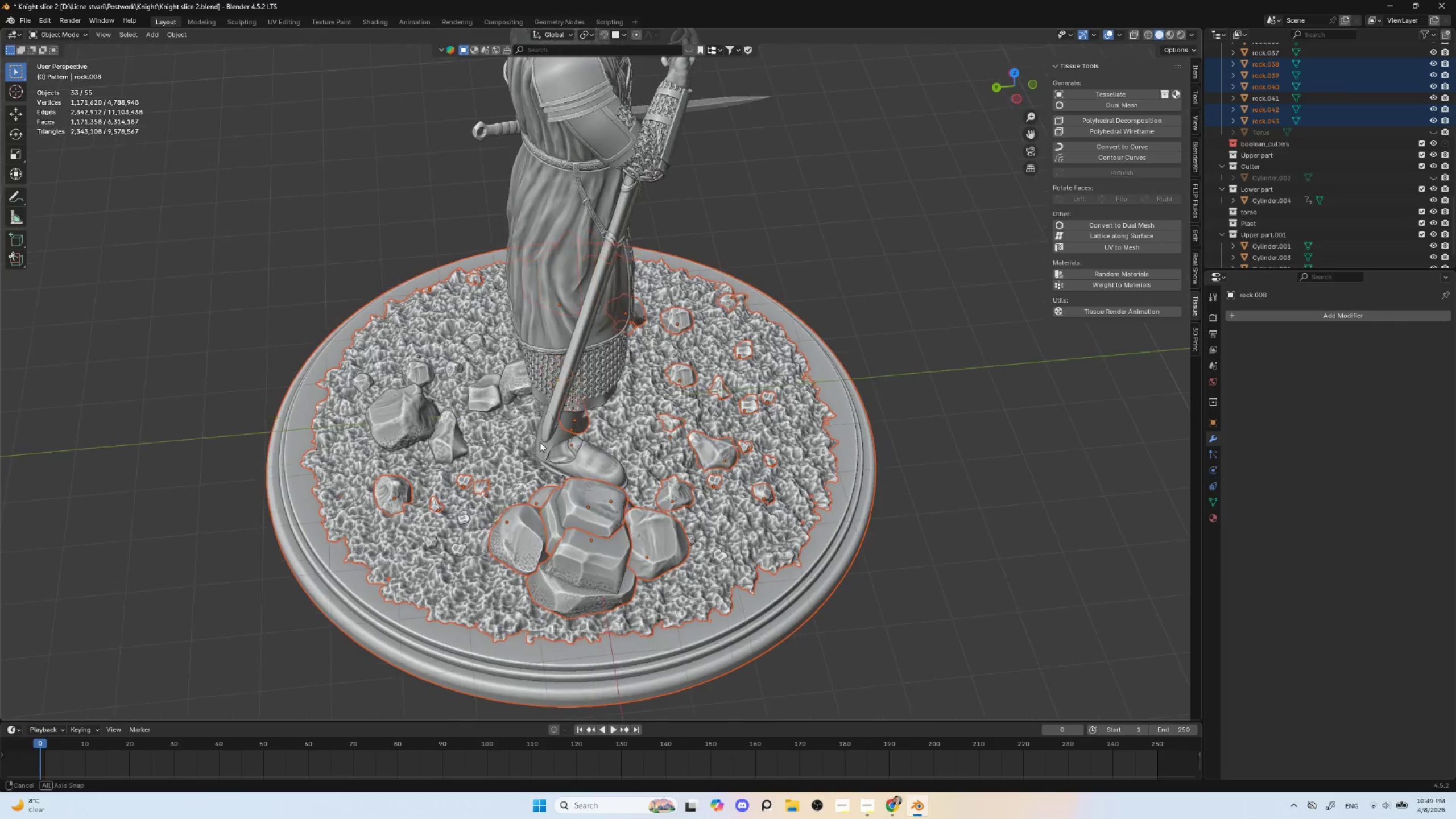 
hold_key(key=ShiftLeft, duration=1.05)
left_click_drag(start_coordinate=[408, 503], to_coordinate=[509, 582])
 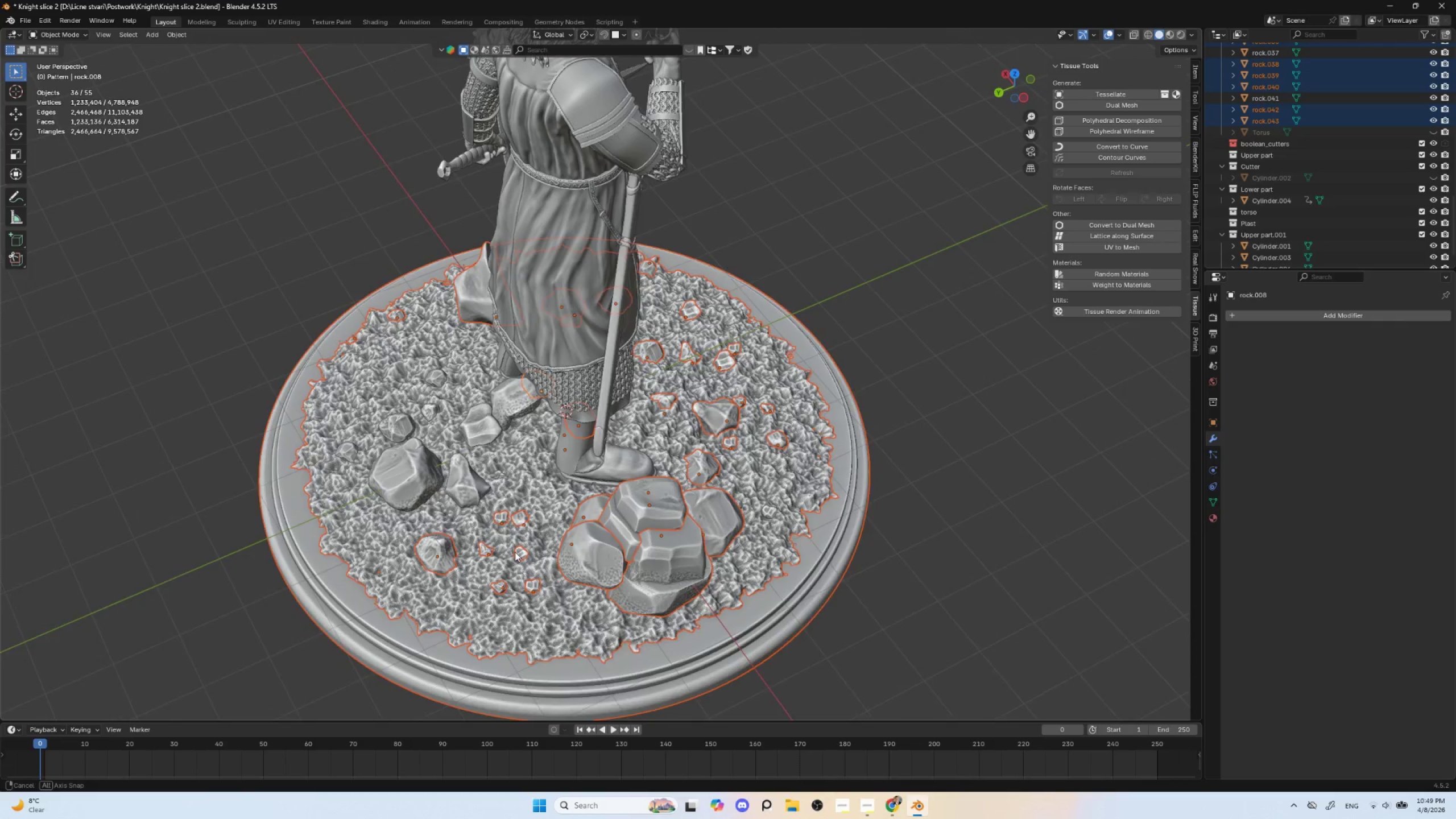 
hold_key(key=ShiftLeft, duration=1.52)
left_click_drag(start_coordinate=[309, 413], to_coordinate=[482, 532])
 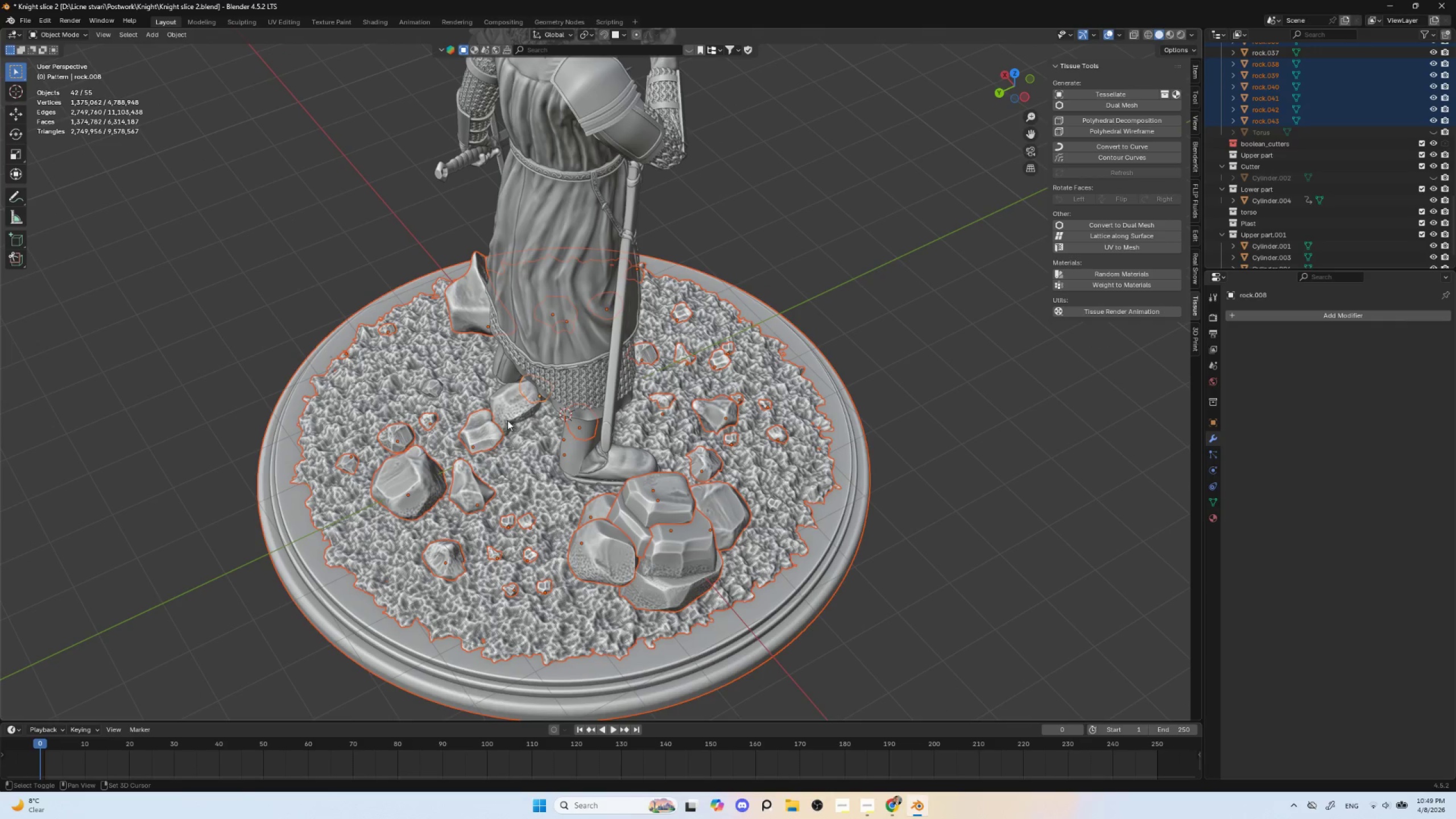 
hold_key(key=ShiftLeft, duration=1.51)
left_click([512, 412])
 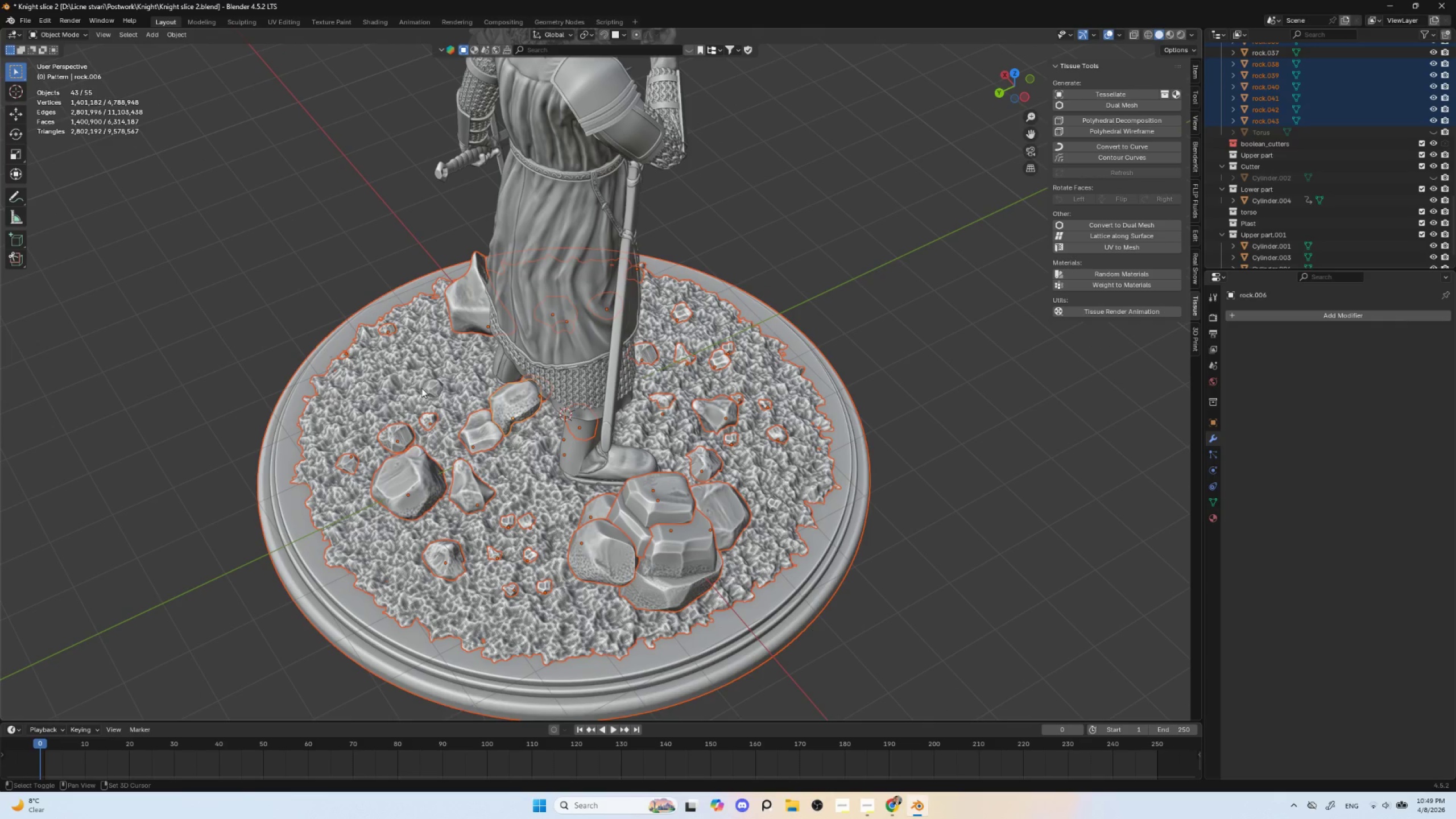 
hold_key(key=ShiftLeft, duration=0.77)
left_click([424, 386])
 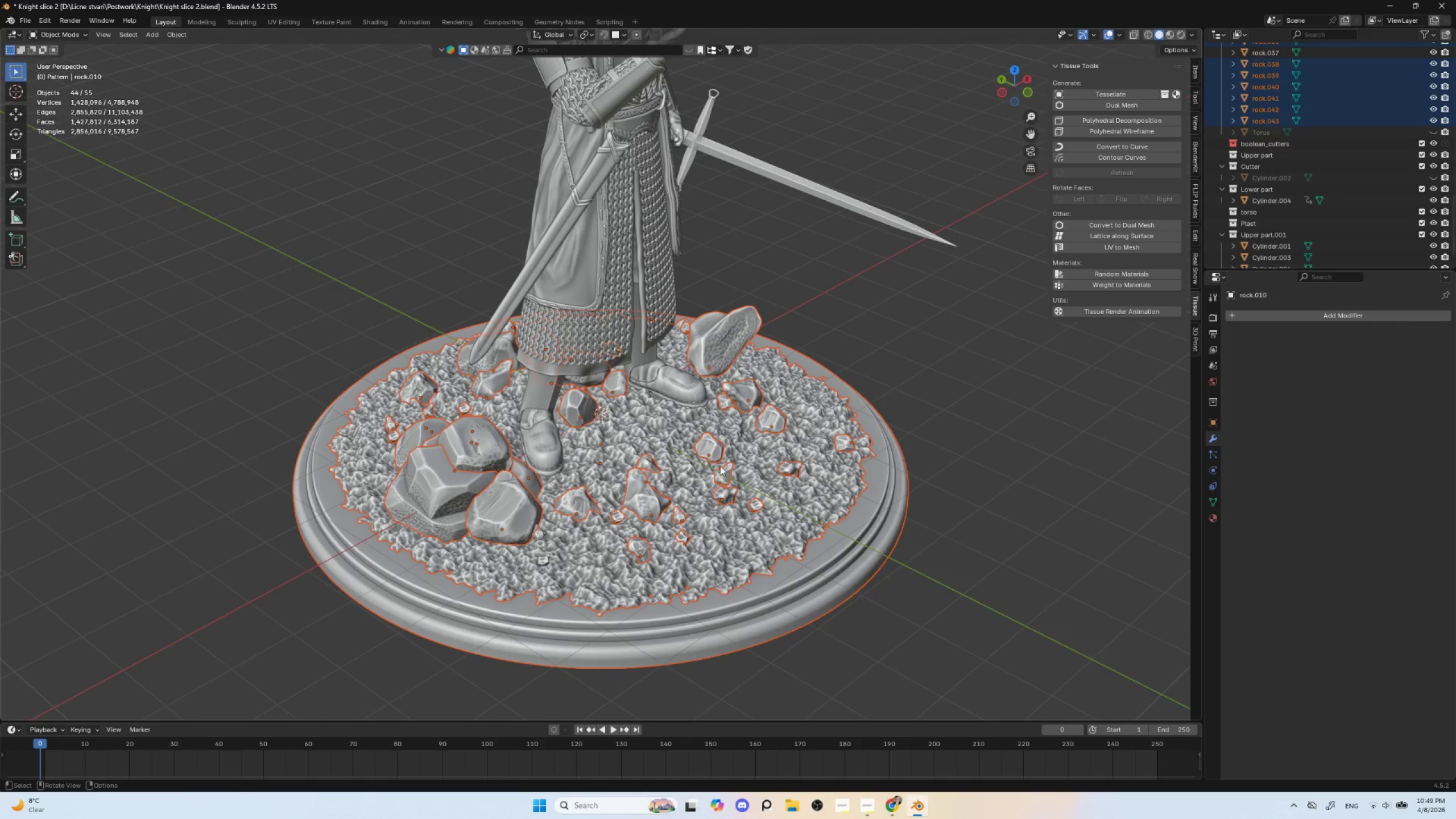 
key(G)
 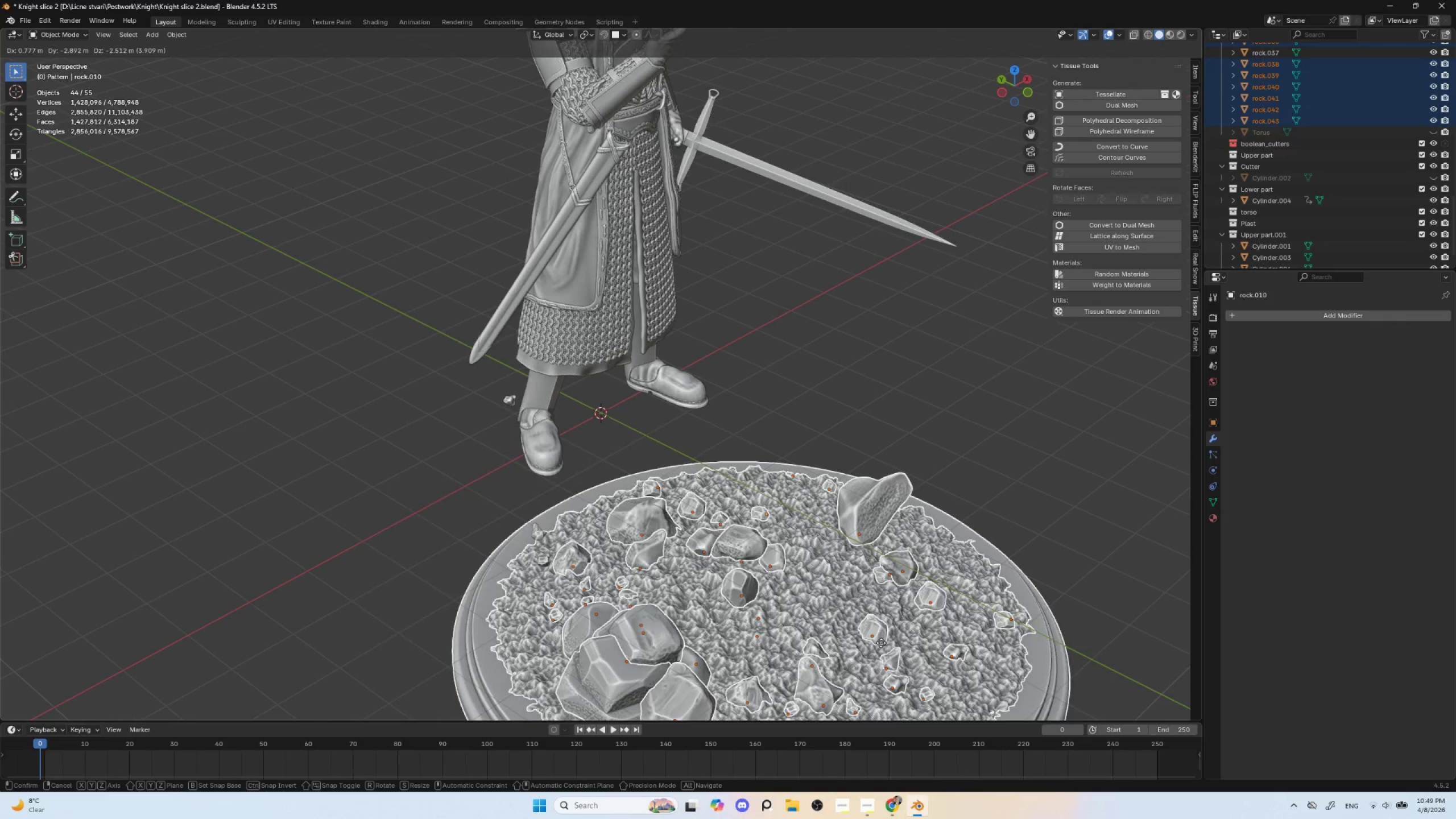 
key(Escape)
 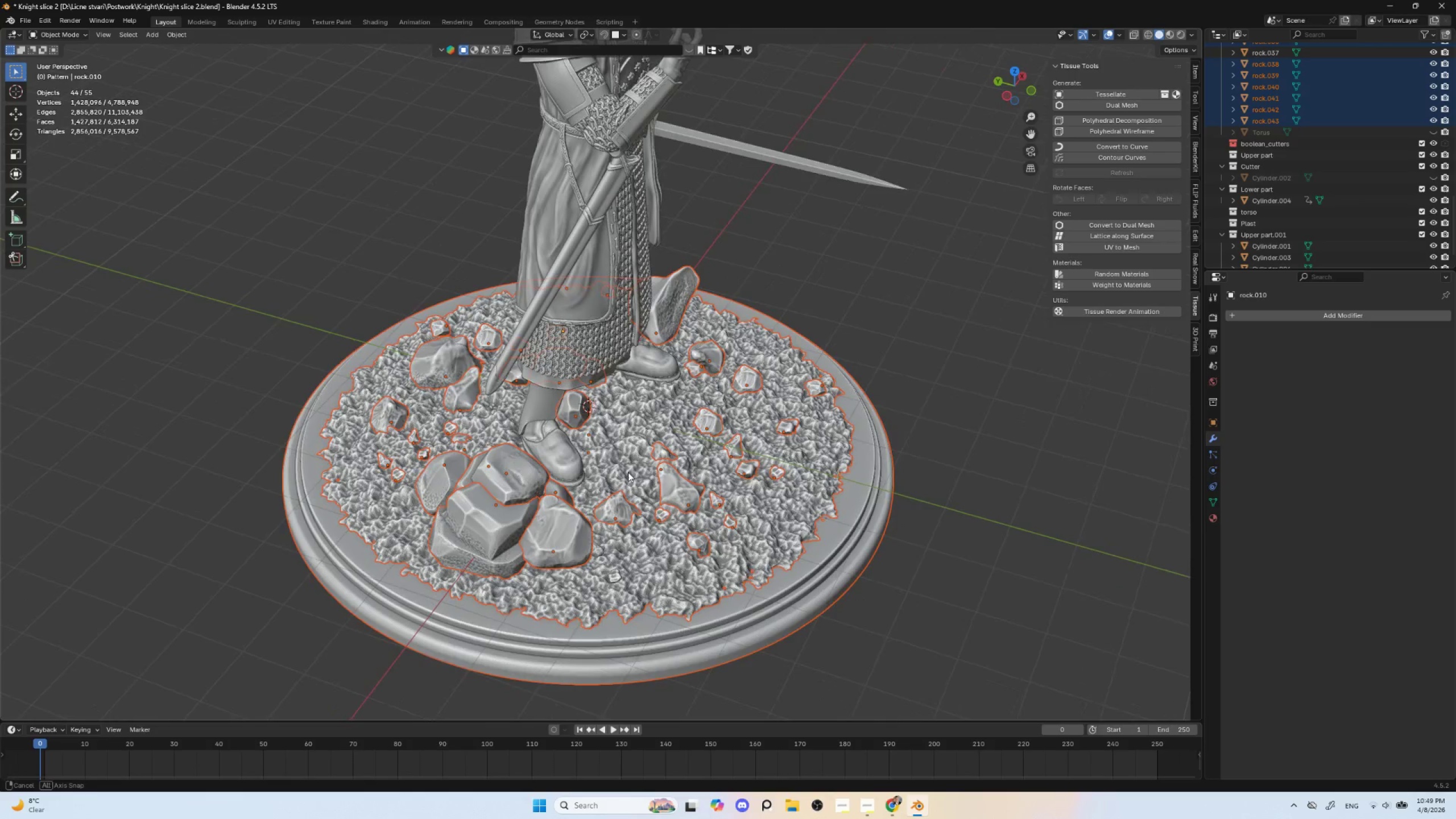 
scroll: coordinate [585, 504], scroll_direction: up, amount: 2.0
 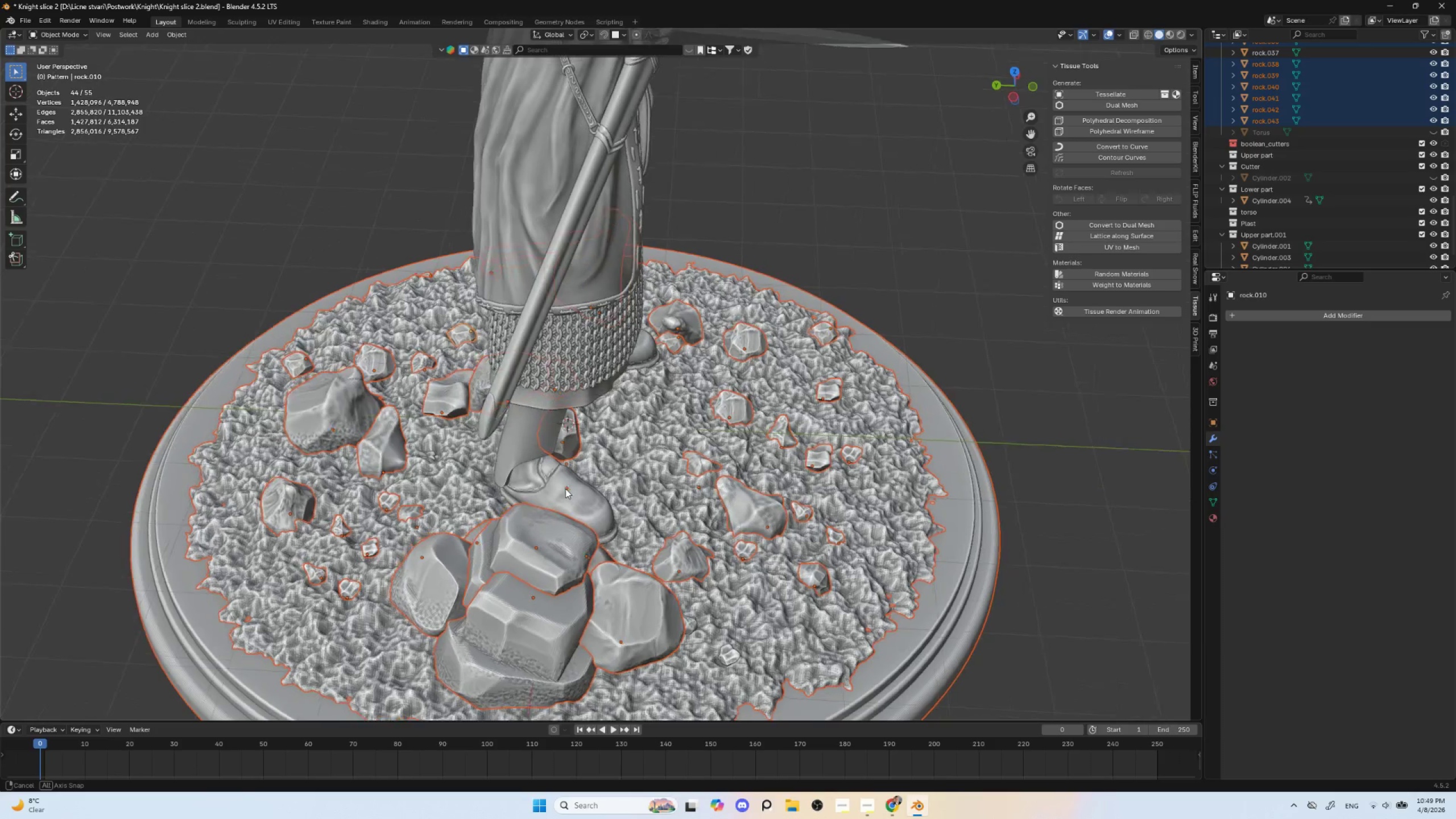 
hold_key(key=ShiftLeft, duration=1.45)
 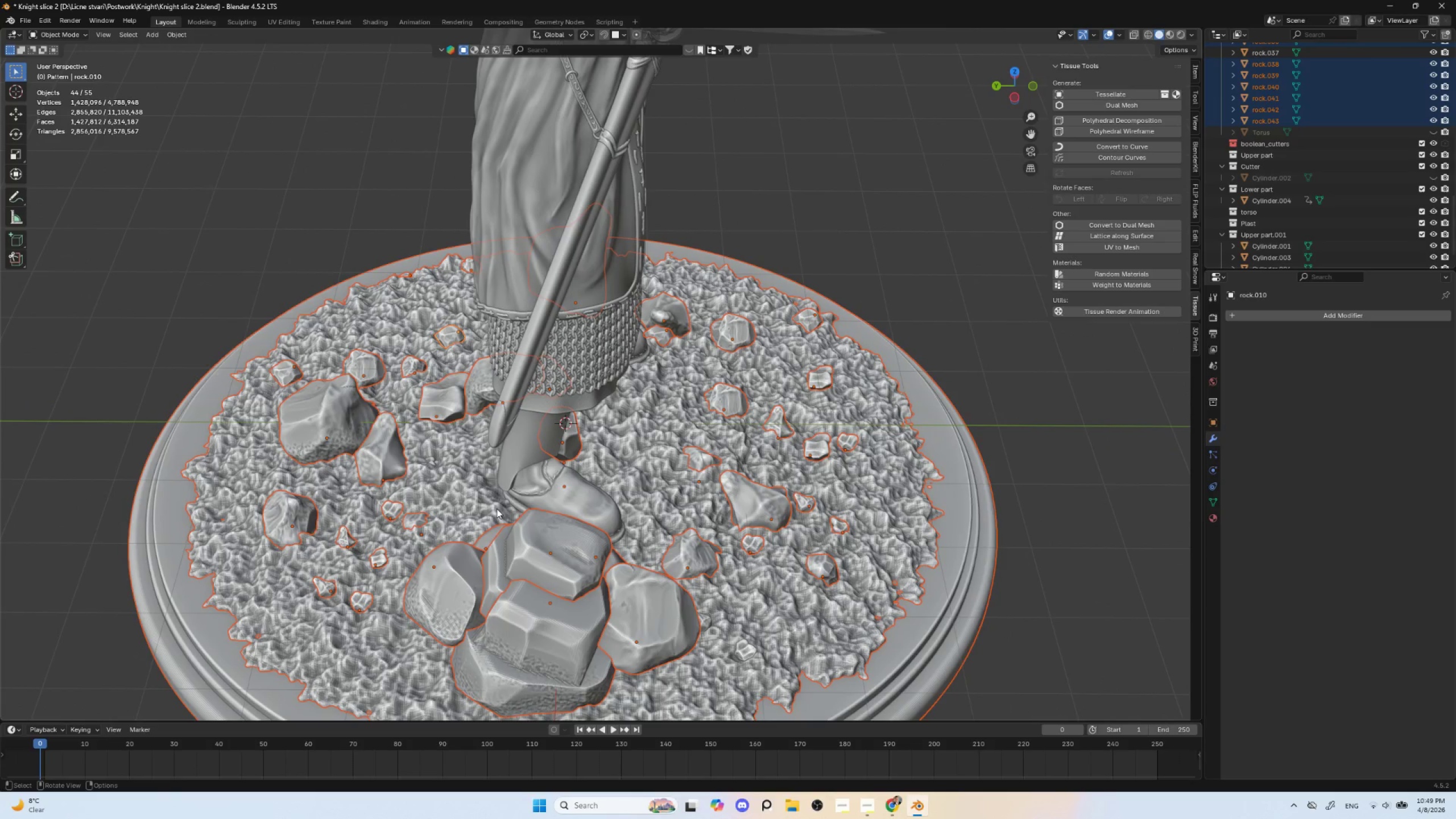 
key(G)
 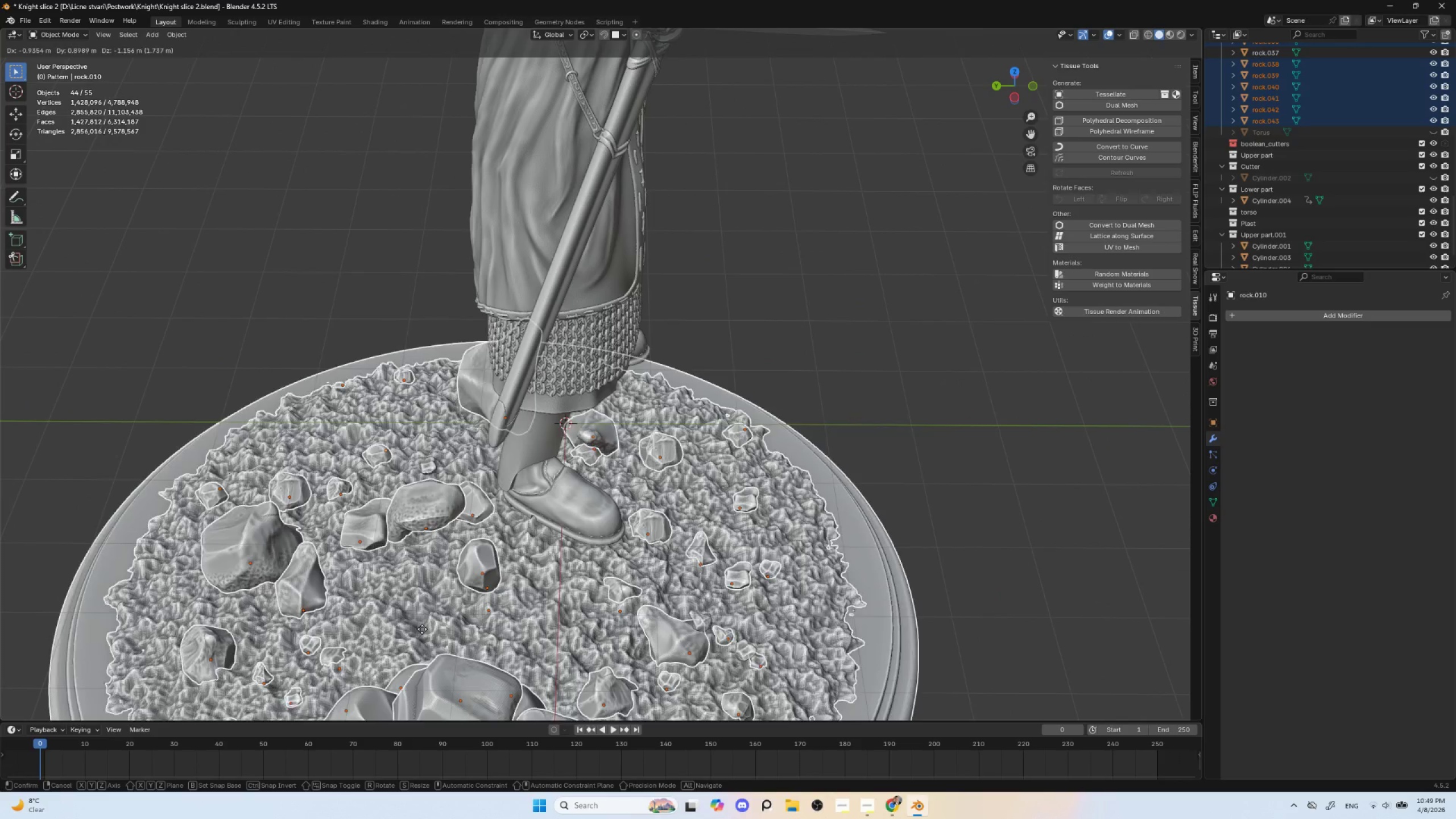 
key(Escape)
 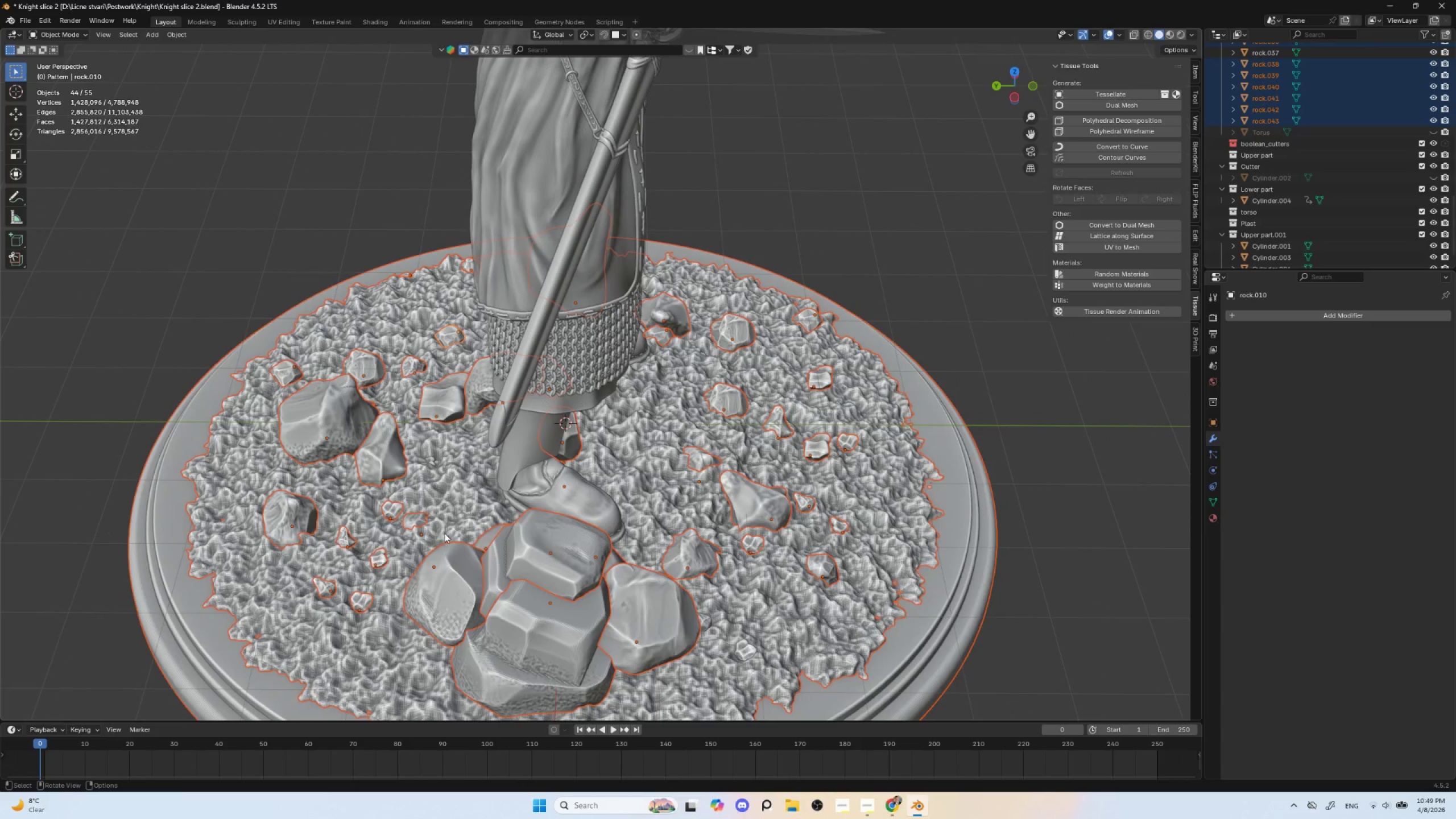 
hold_key(key=ShiftLeft, duration=0.92)
left_click_drag(start_coordinate=[408, 442], to_coordinate=[450, 470])
 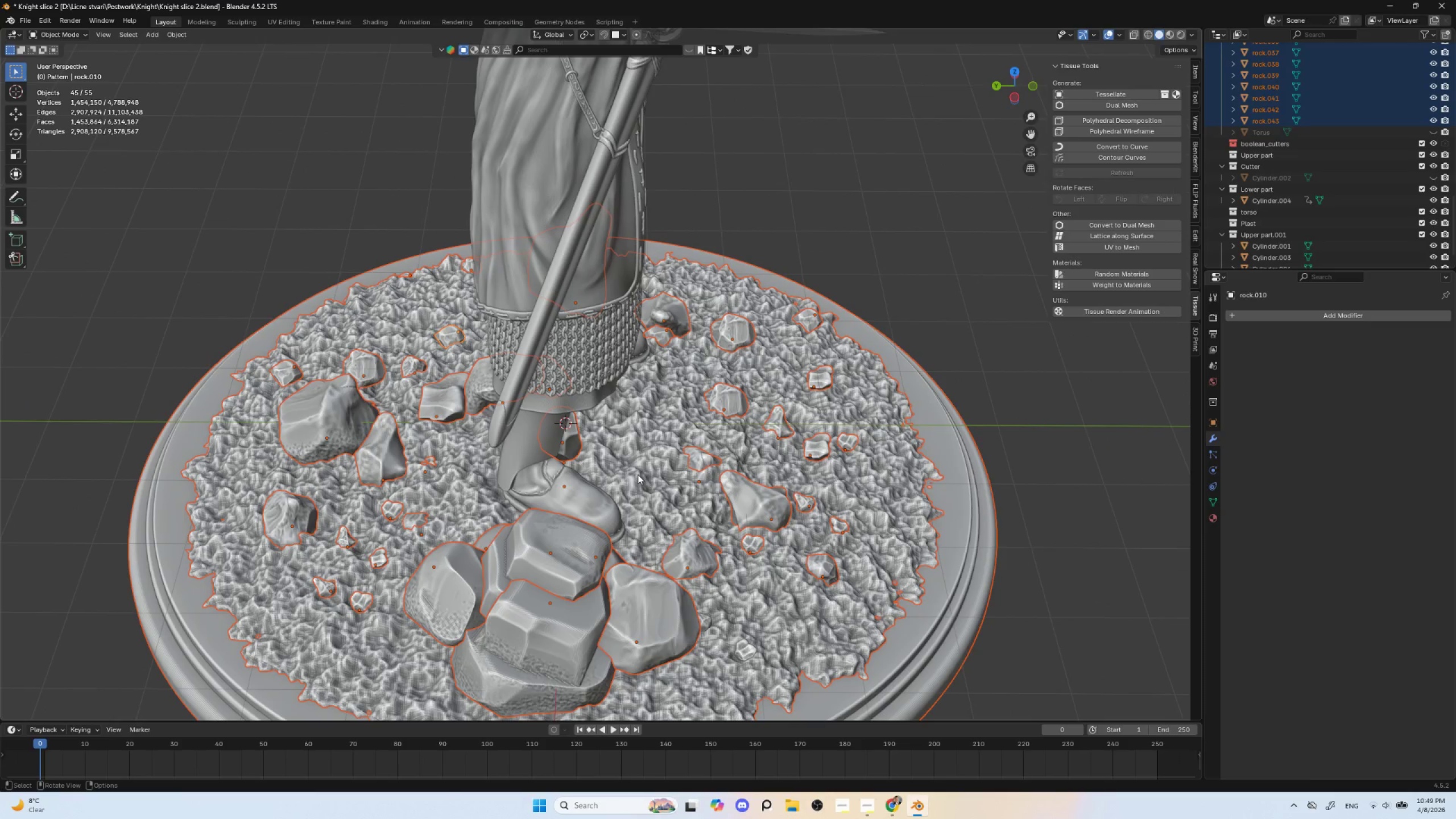 
key(M)
 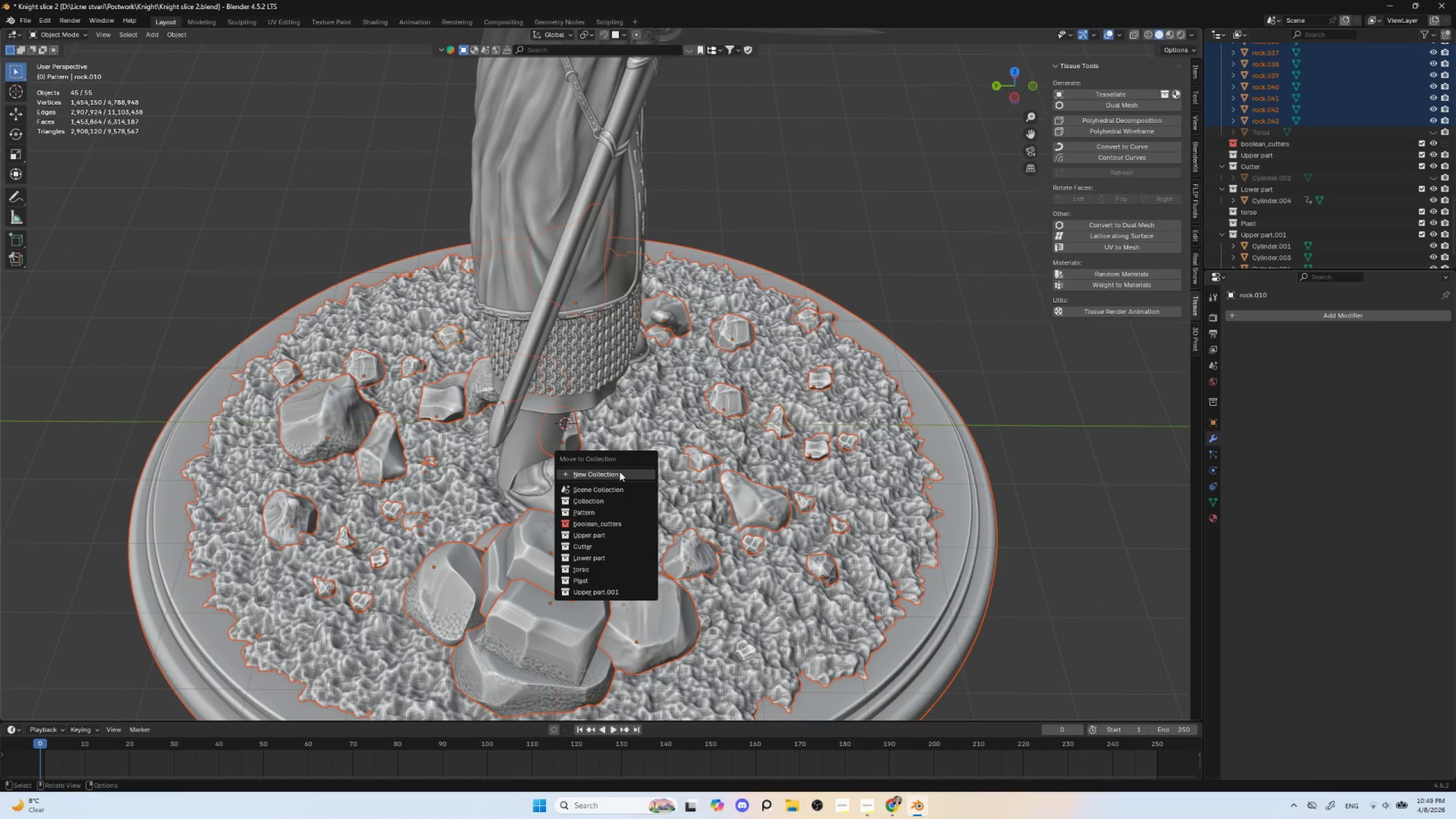 
left_click([619, 471])
 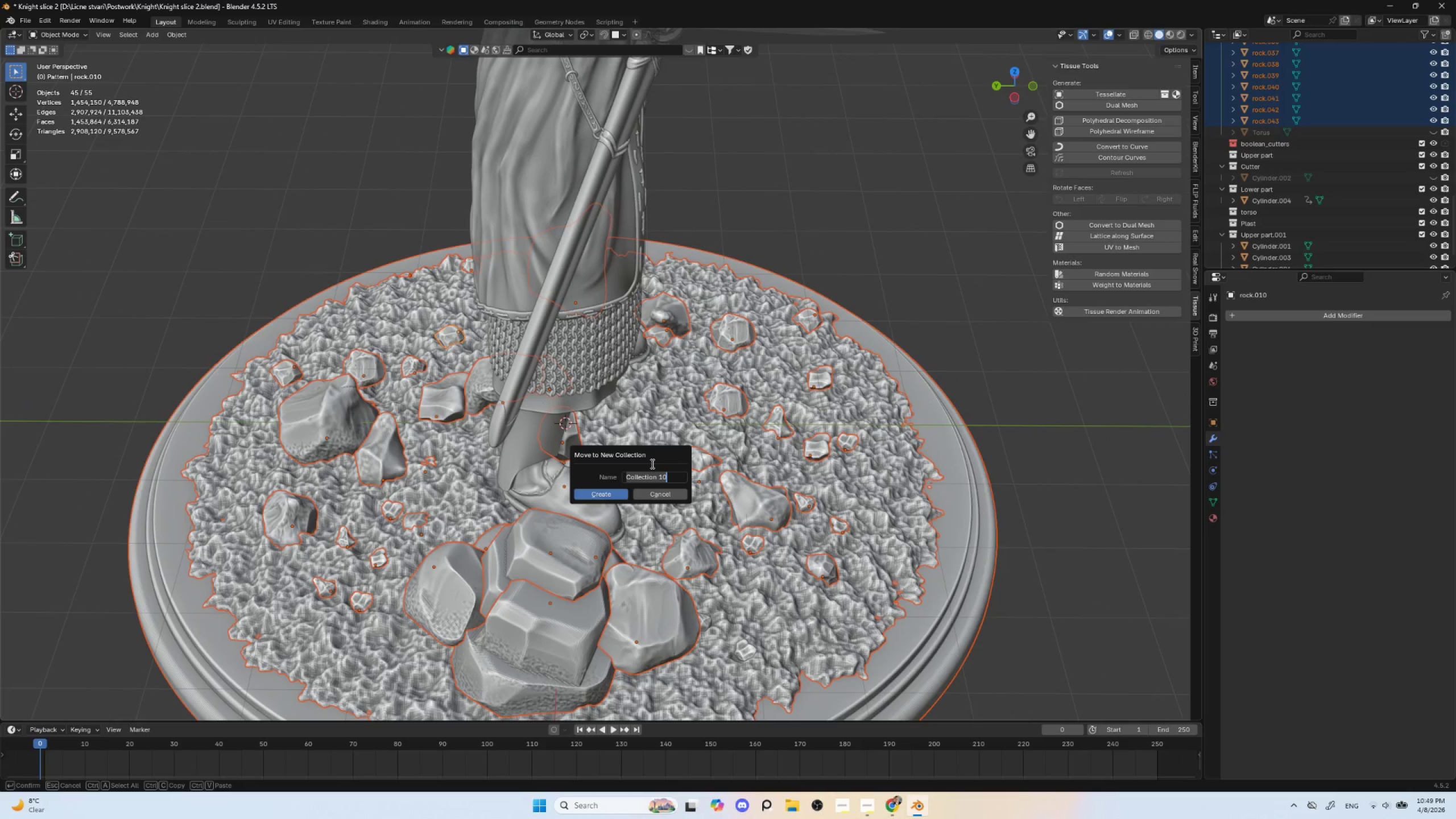 
type(Base)
 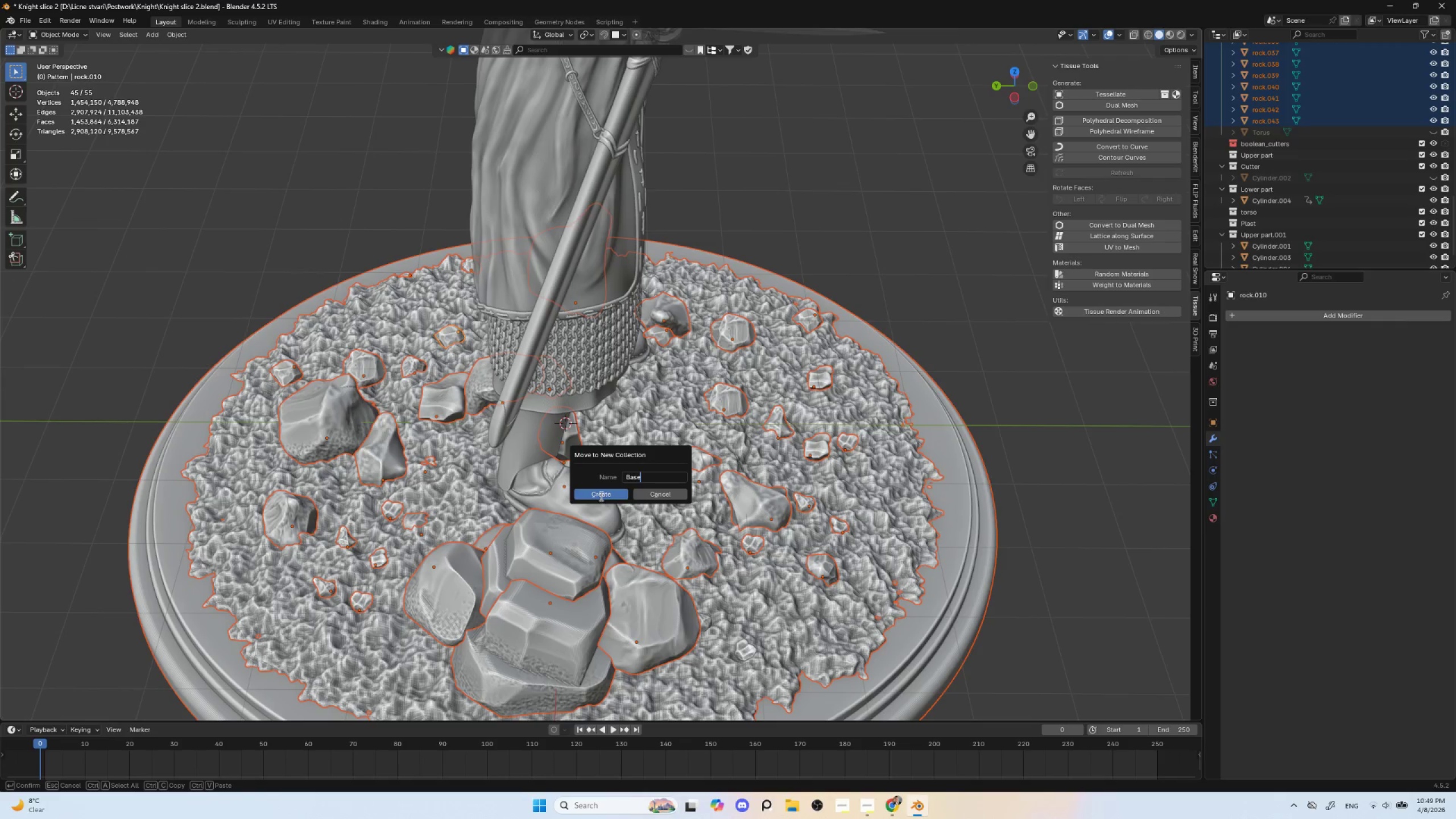 
left_click([600, 496])
 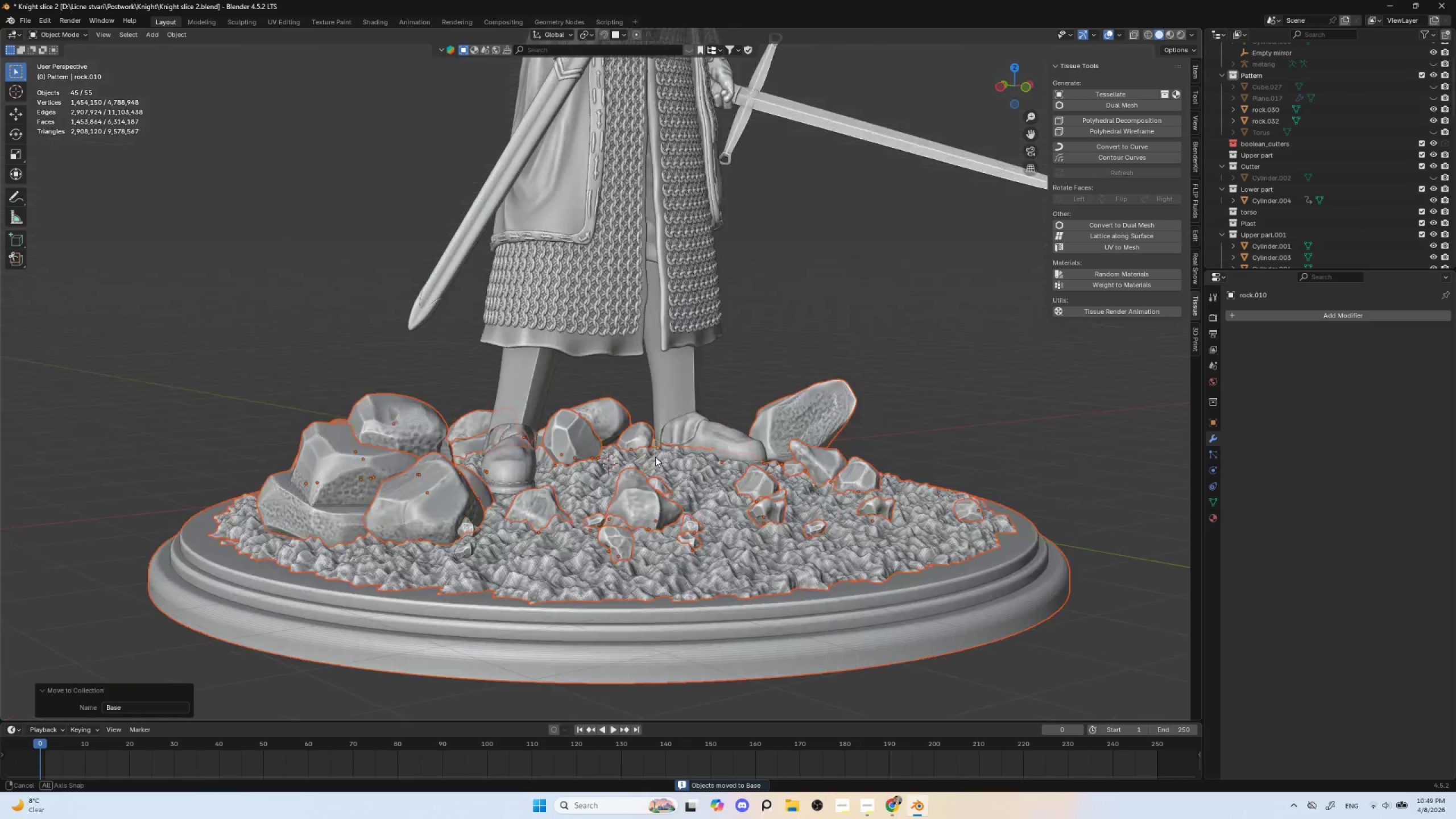 
hold_key(key=AltLeft, duration=0.41)
 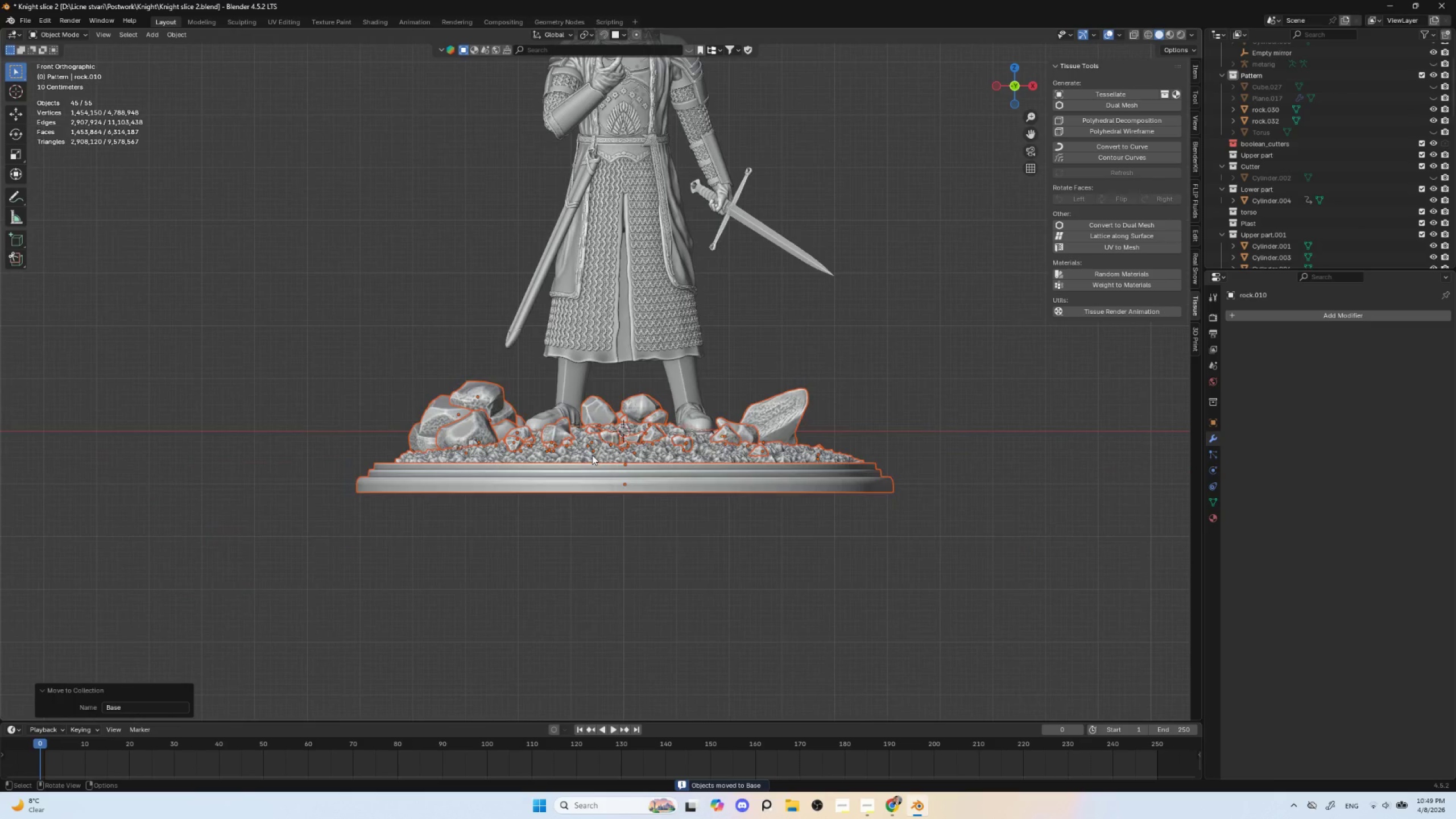 
scroll: coordinate [592, 454], scroll_direction: down, amount: 3.0
 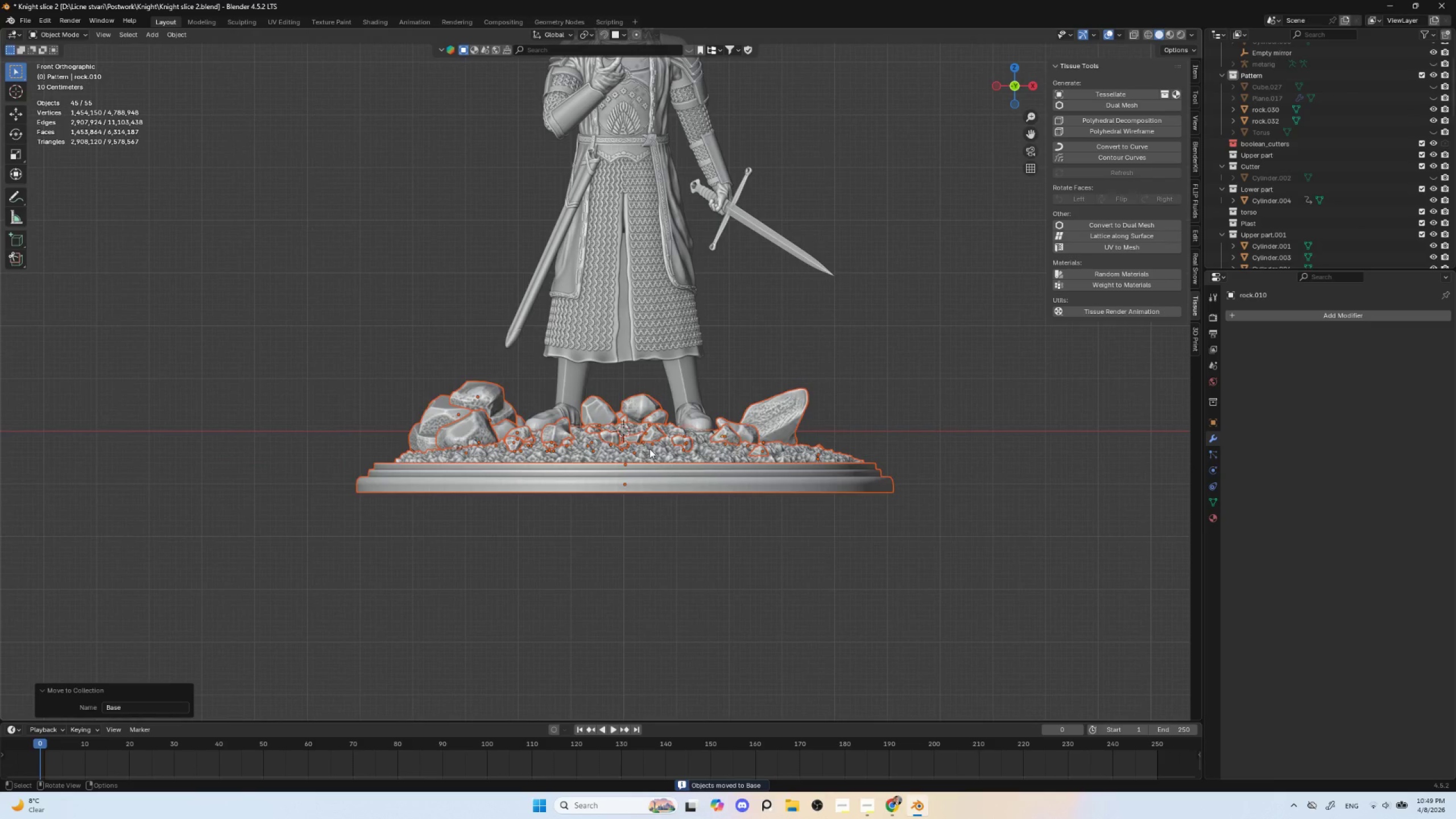 
key(G)
 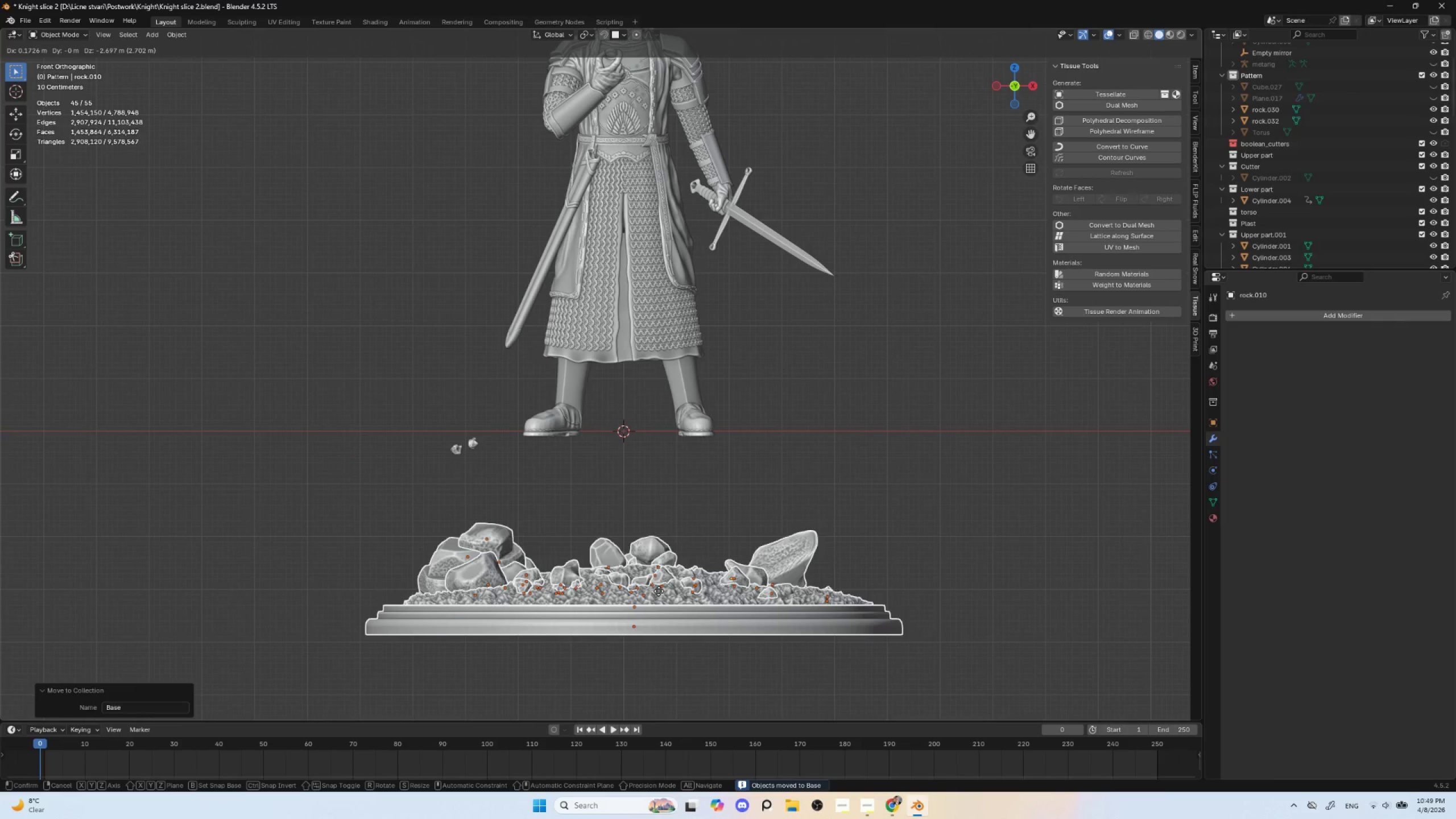 
key(Escape)
 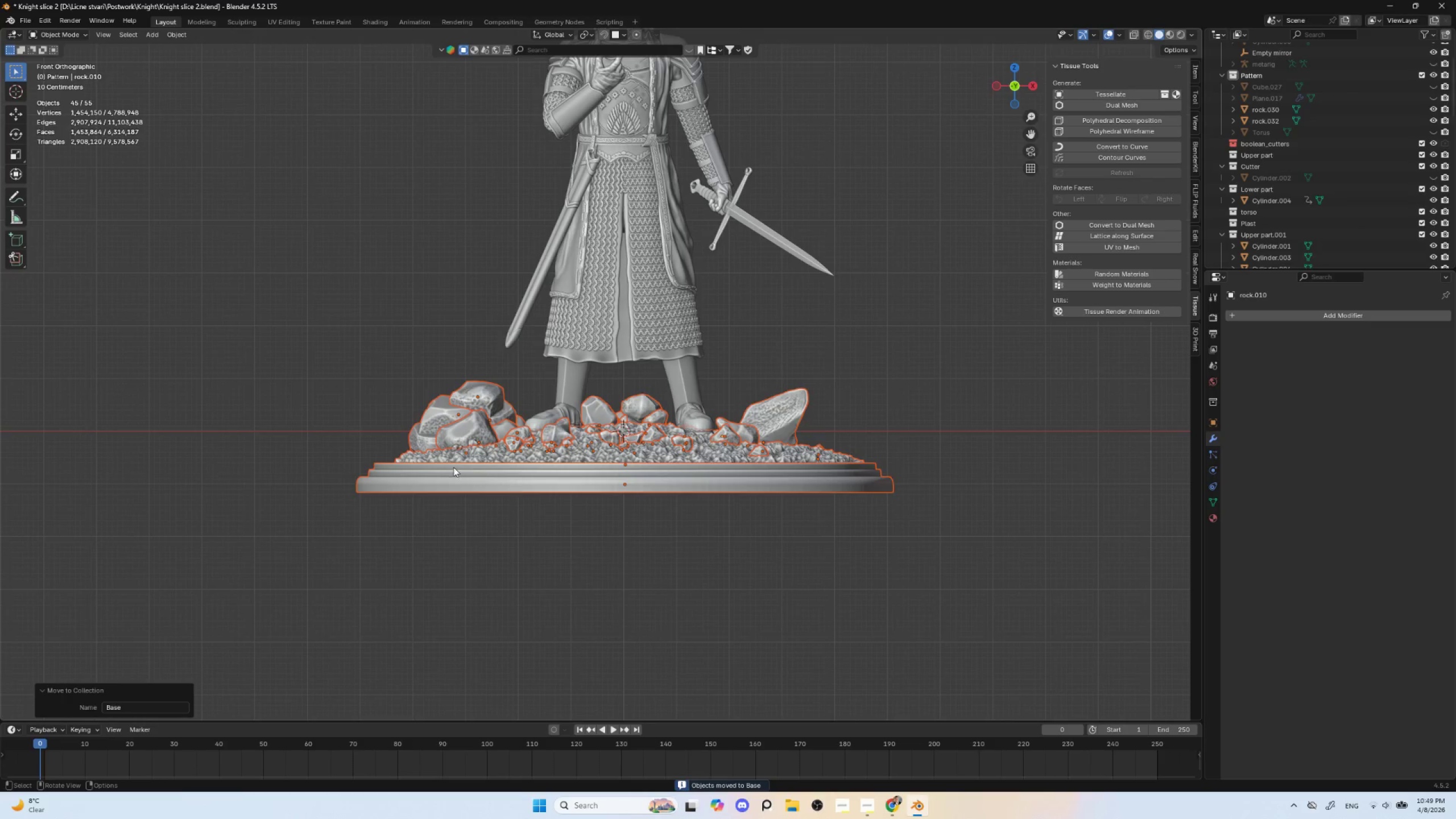 
hold_key(key=ShiftLeft, duration=0.83)
left_click_drag(start_coordinate=[422, 408], to_coordinate=[491, 477])
 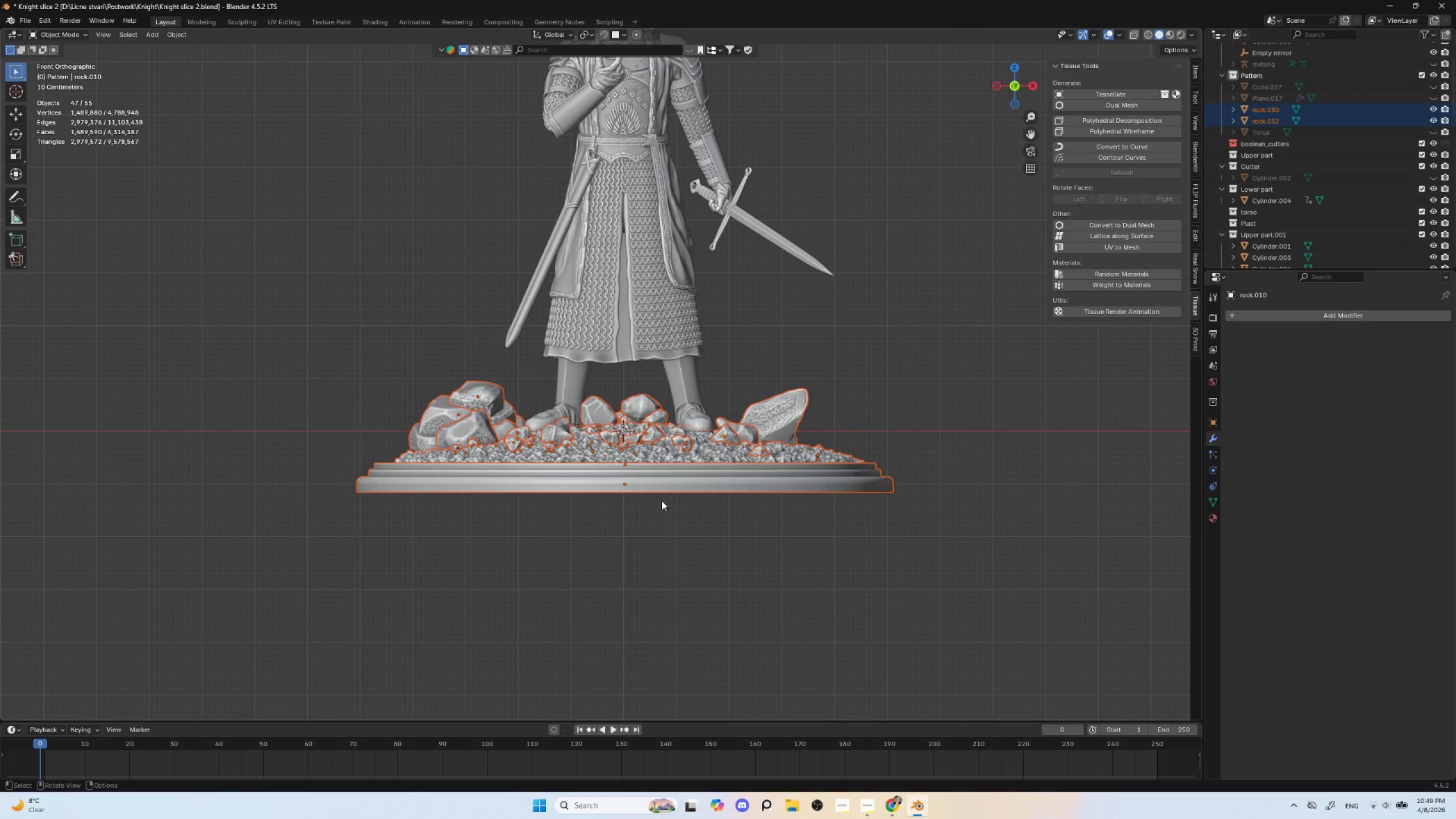 
key(G)
 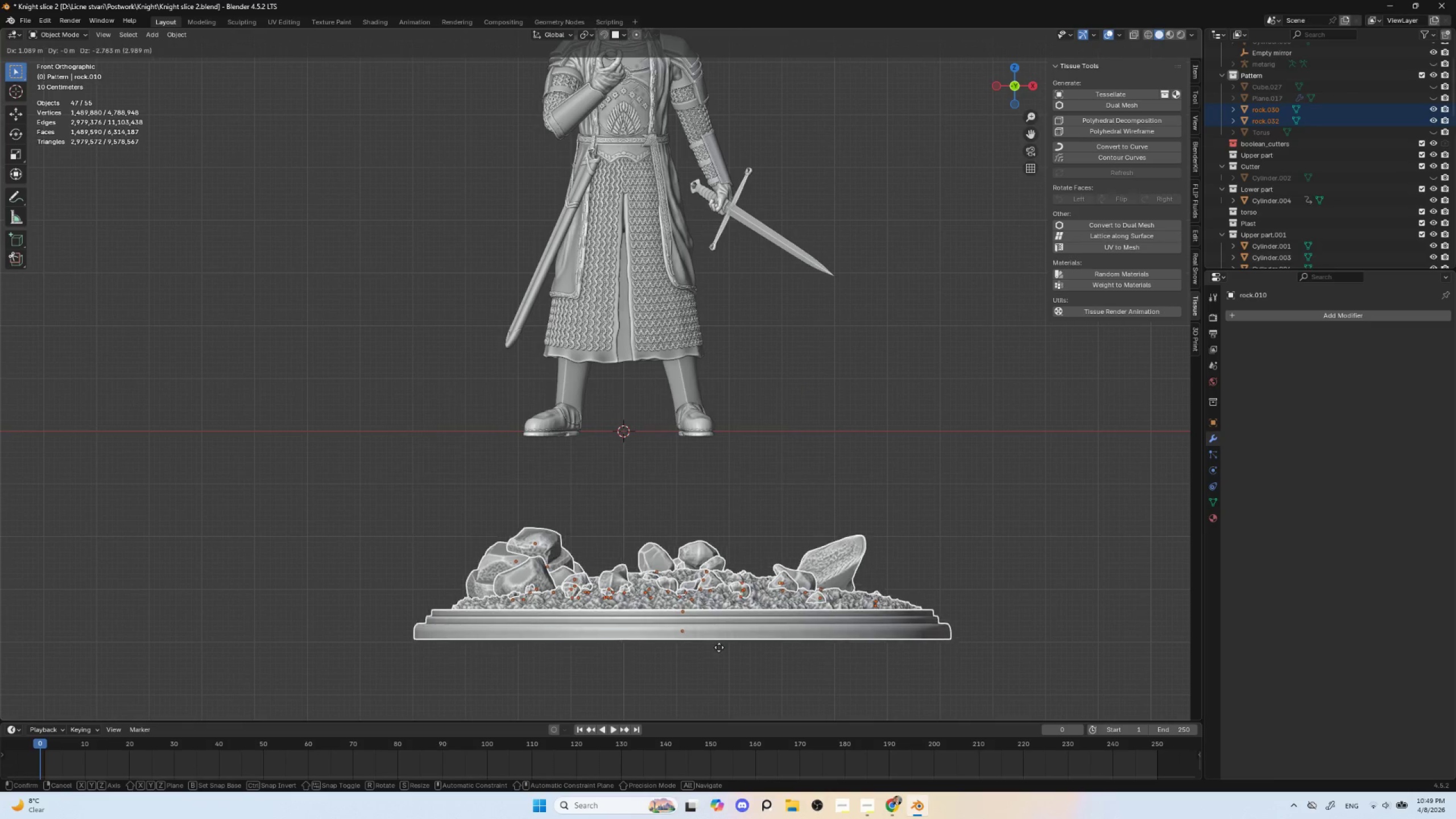 
left_click([718, 647])
 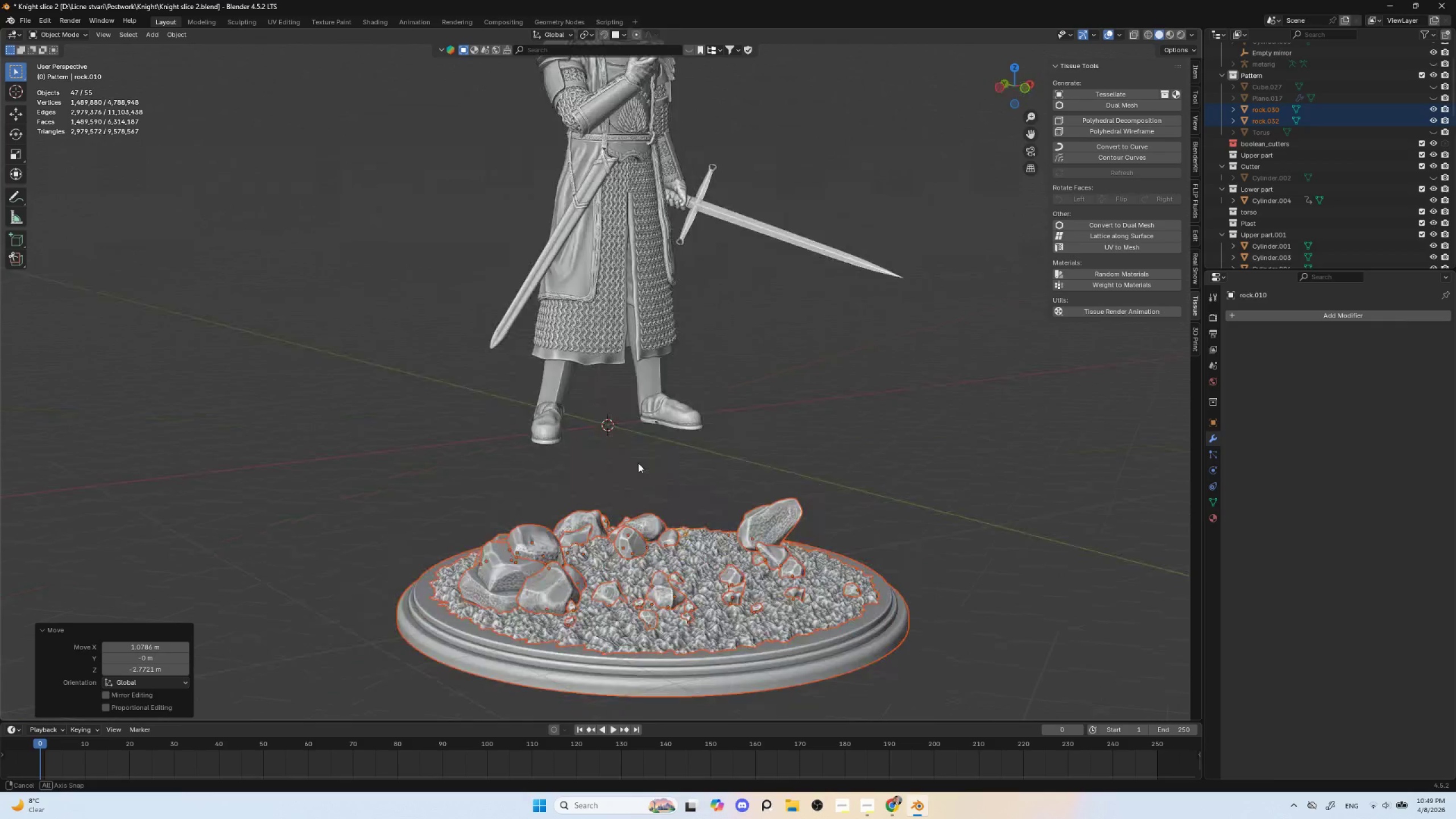 
key(Control+Z)
 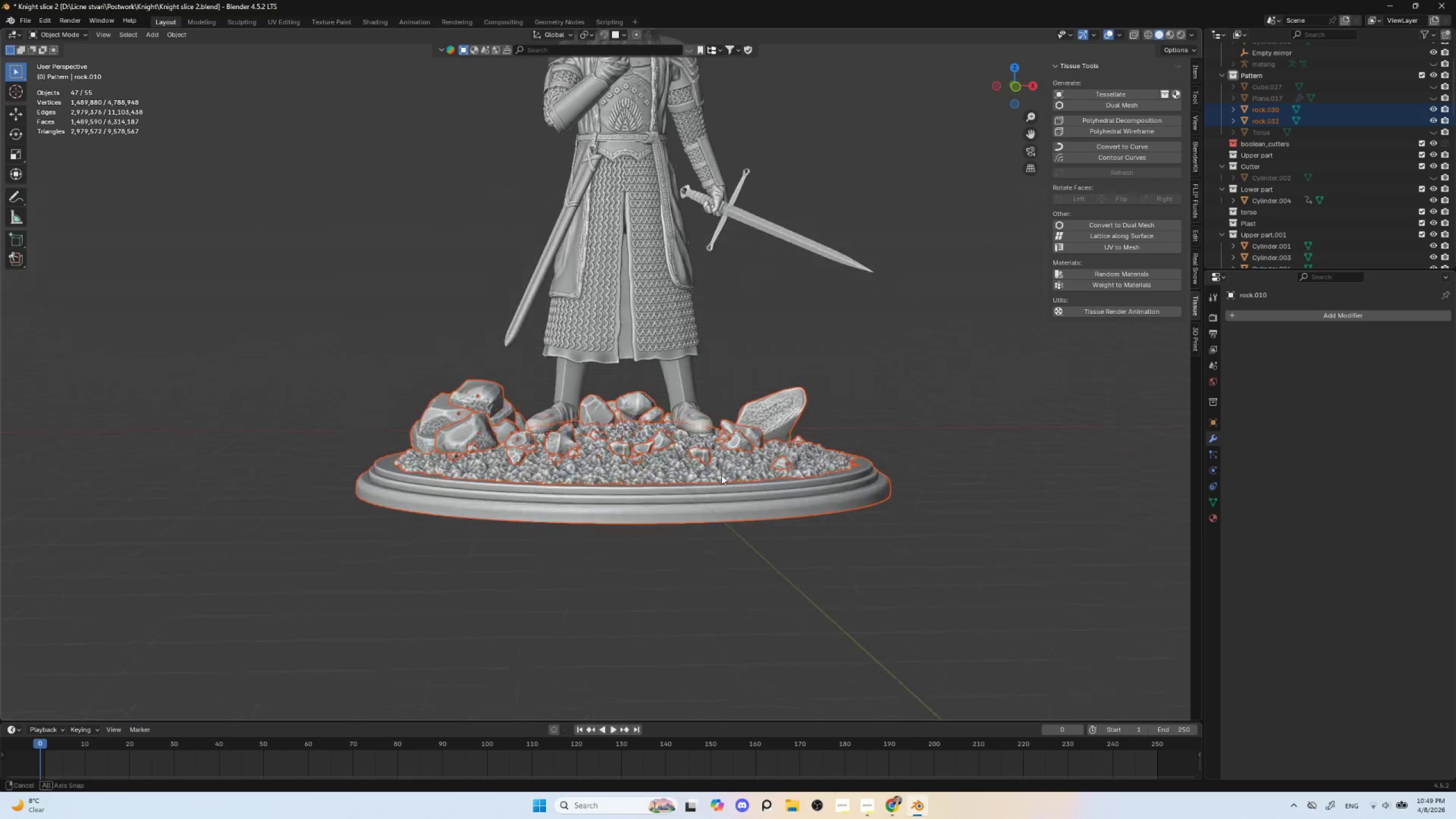 
hold_key(key=AltLeft, duration=0.33)
 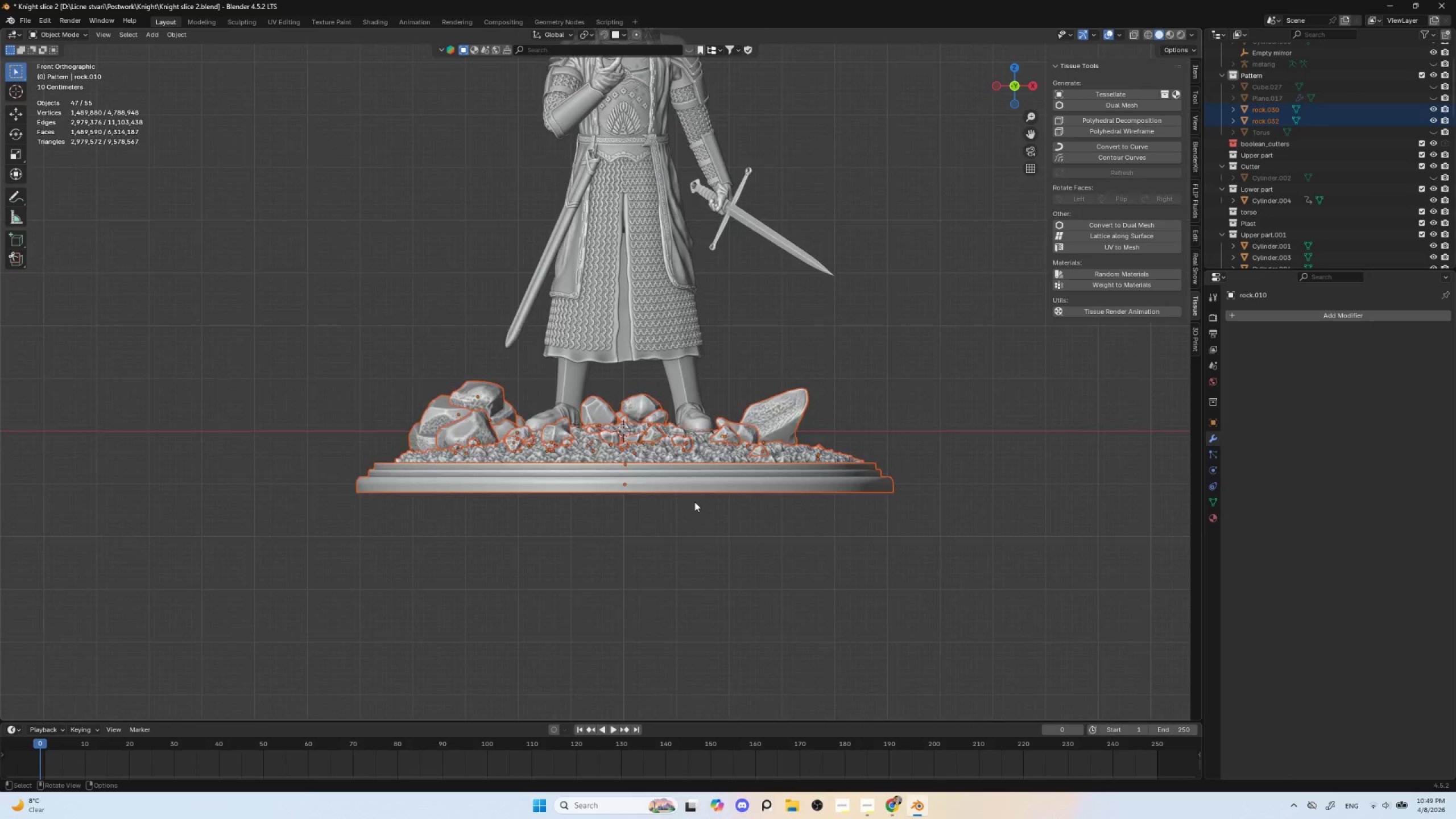 
scroll: coordinate [694, 502], scroll_direction: up, amount: 3.0
 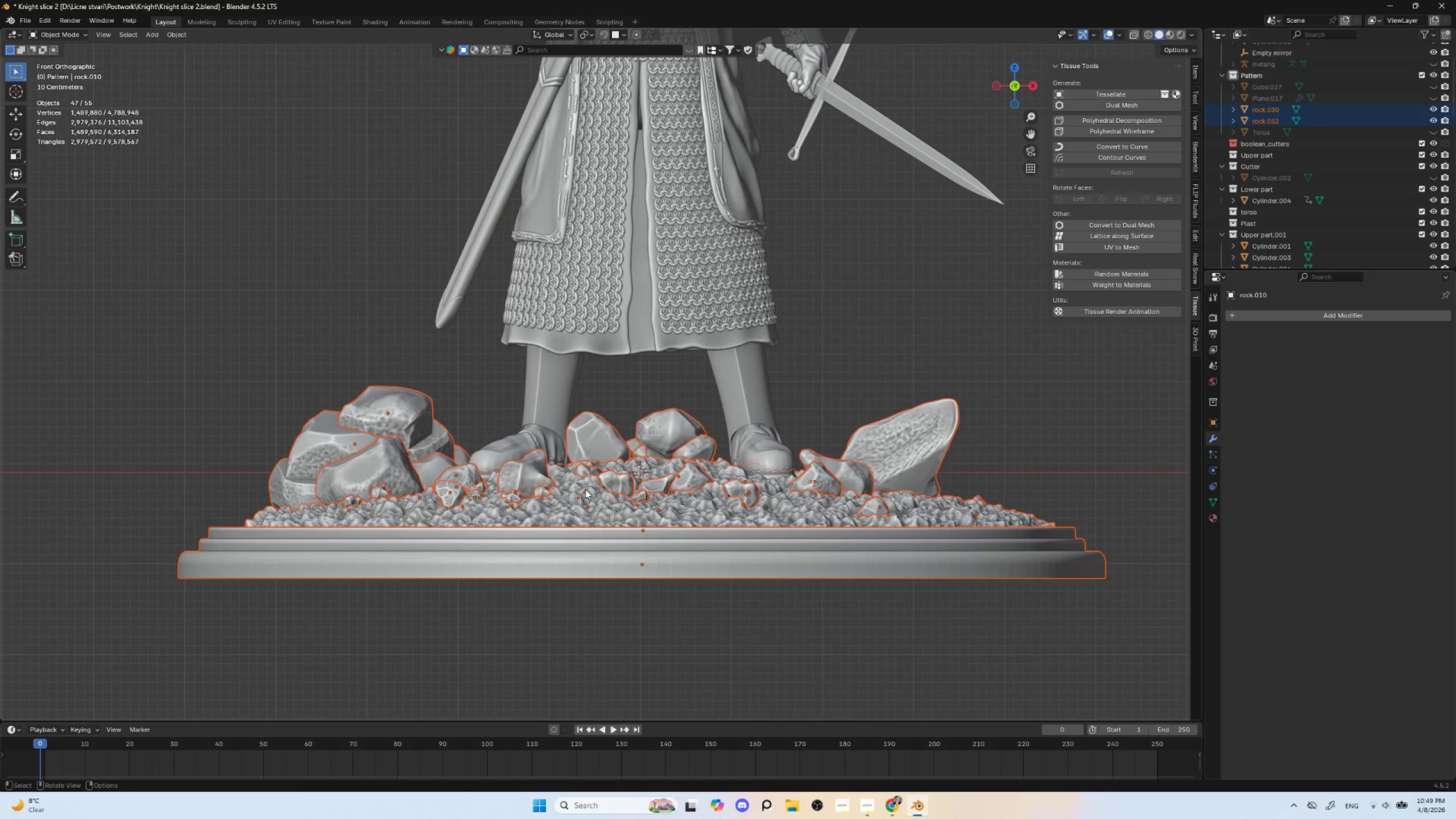 
key(M)
 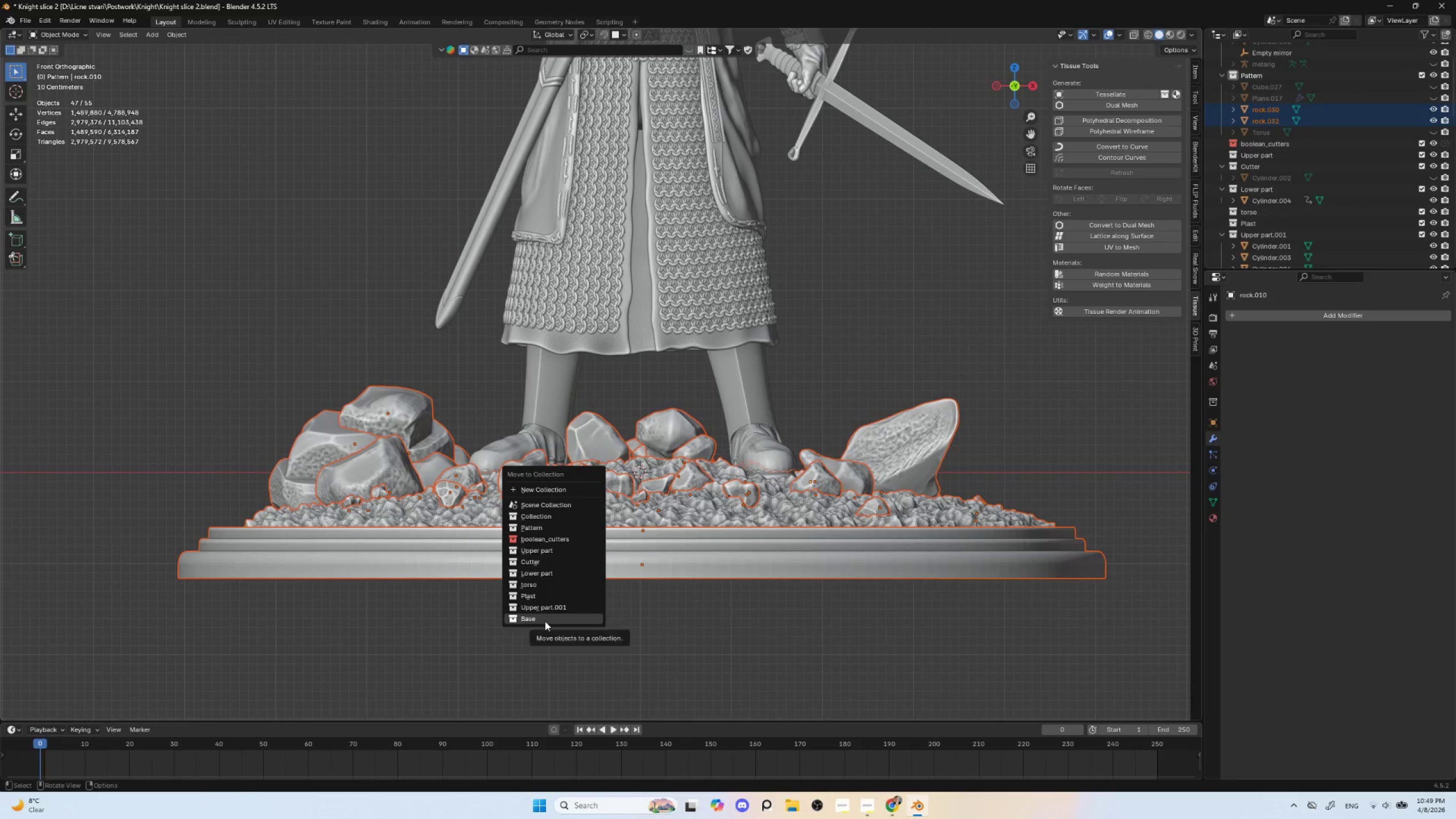 
left_click([545, 621])
 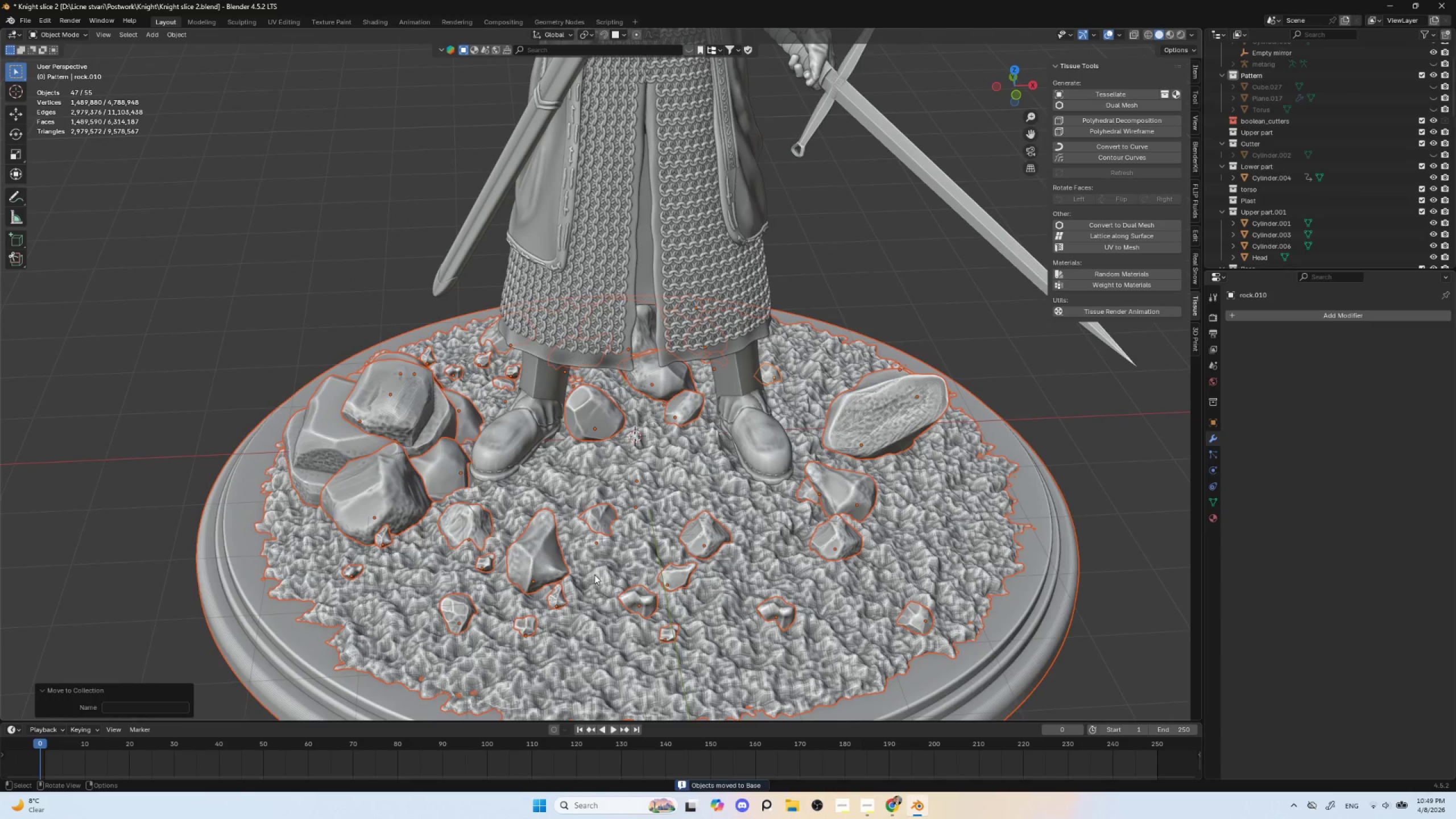 
scroll: coordinate [594, 574], scroll_direction: down, amount: 3.0
 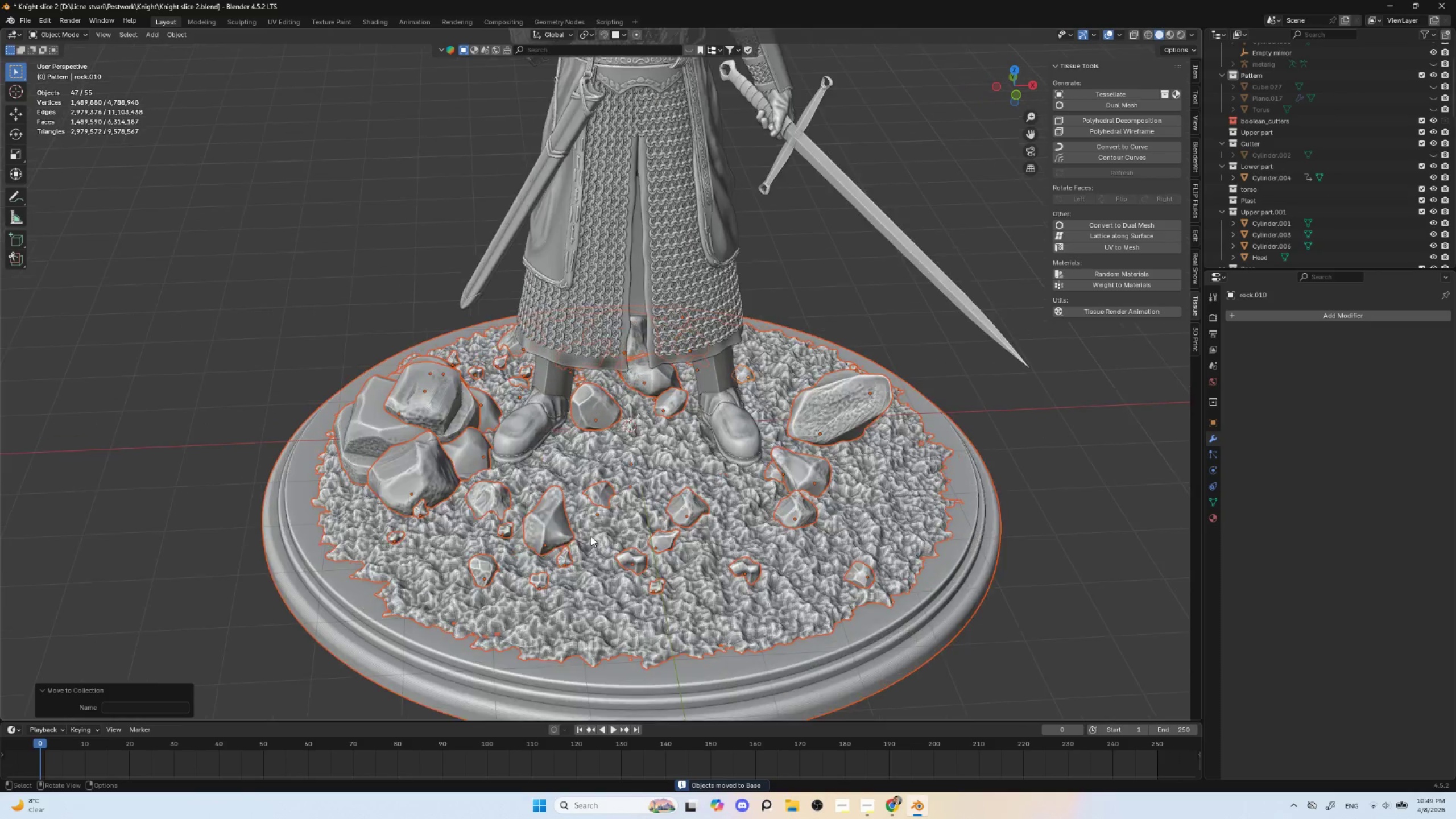 
hold_key(key=ShiftLeft, duration=1.36)
 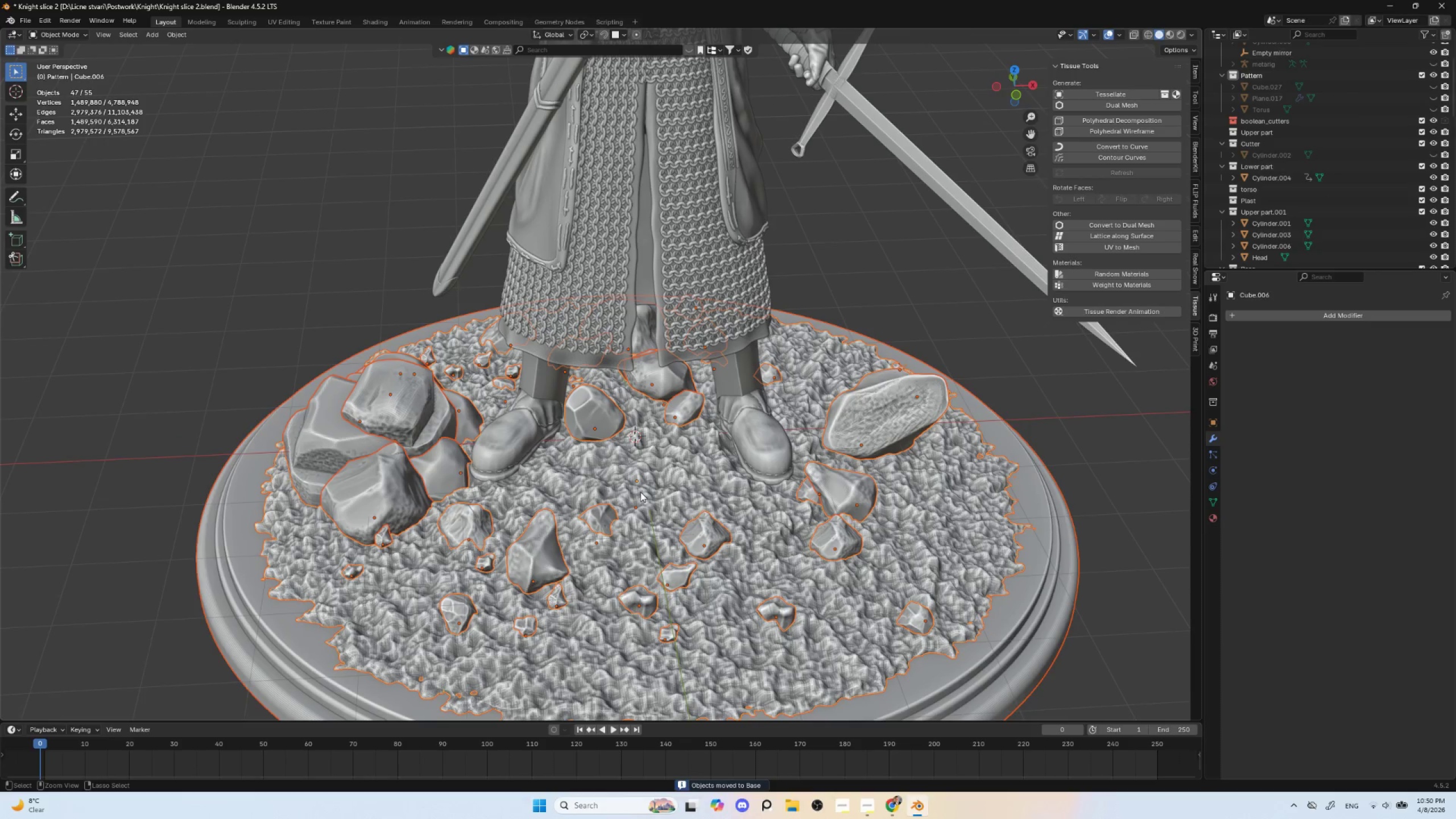 
scroll: coordinate [591, 536], scroll_direction: up, amount: 3.0
 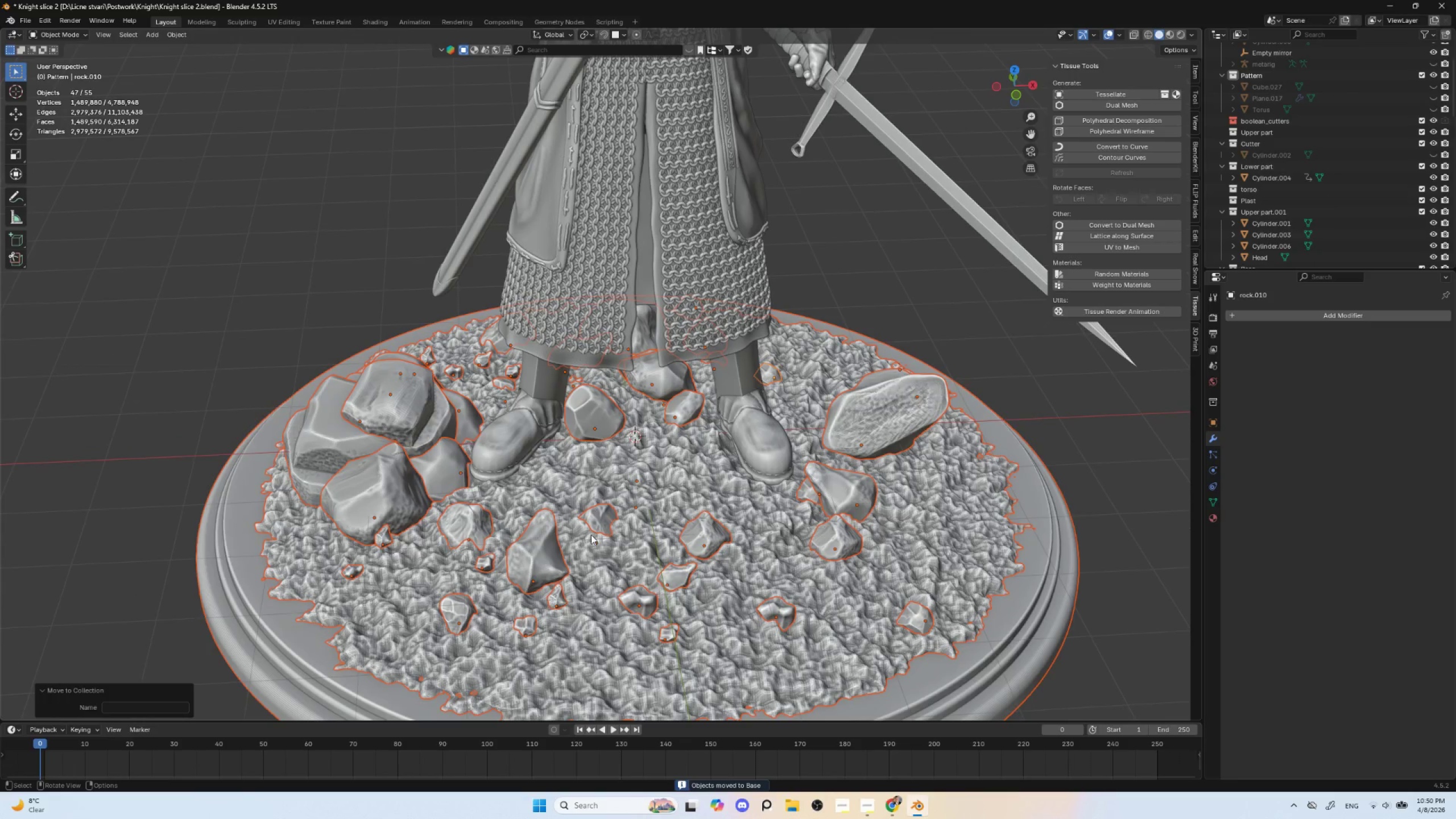 
left_click([611, 478])
 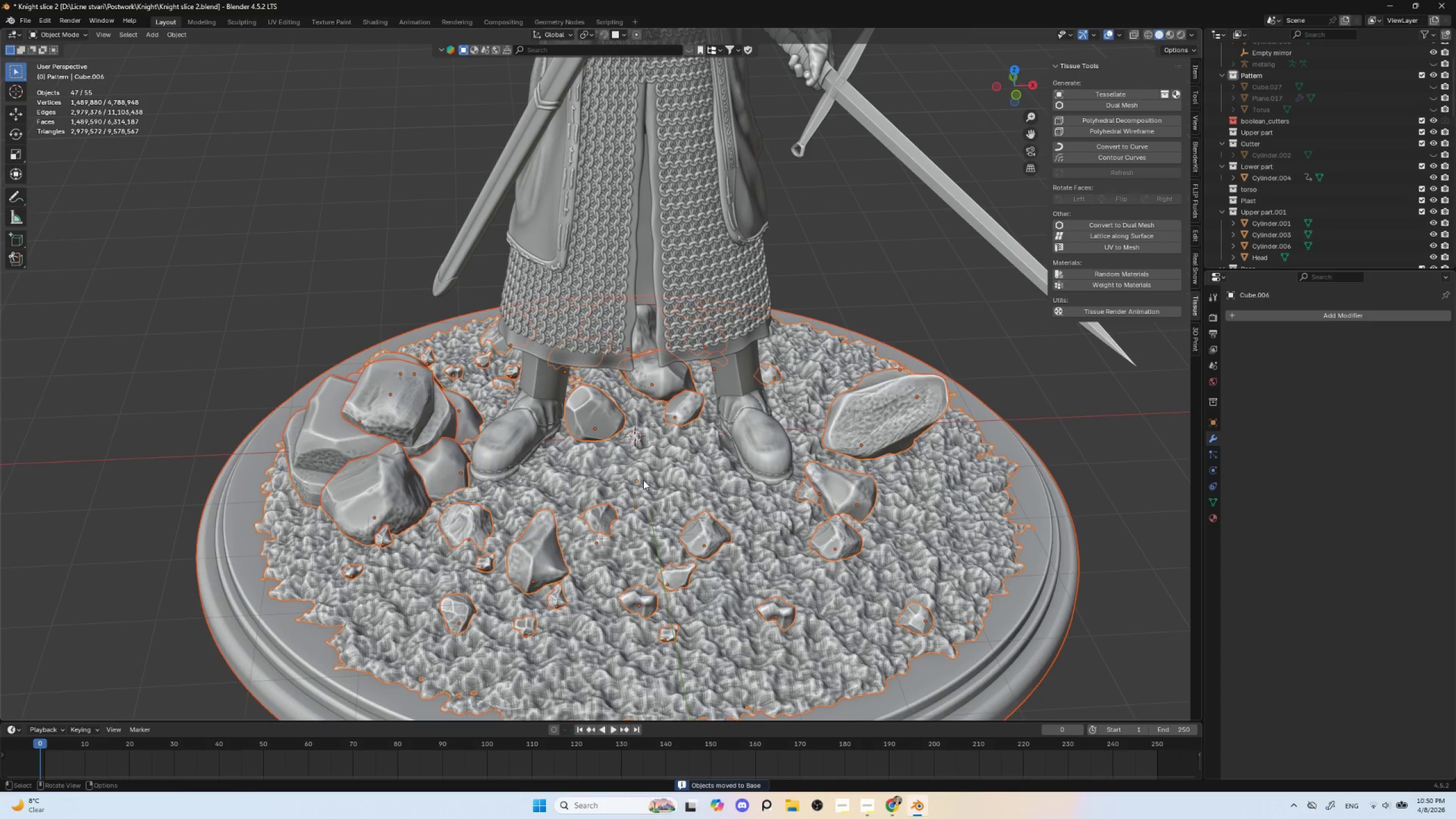 
key(Control+J)
 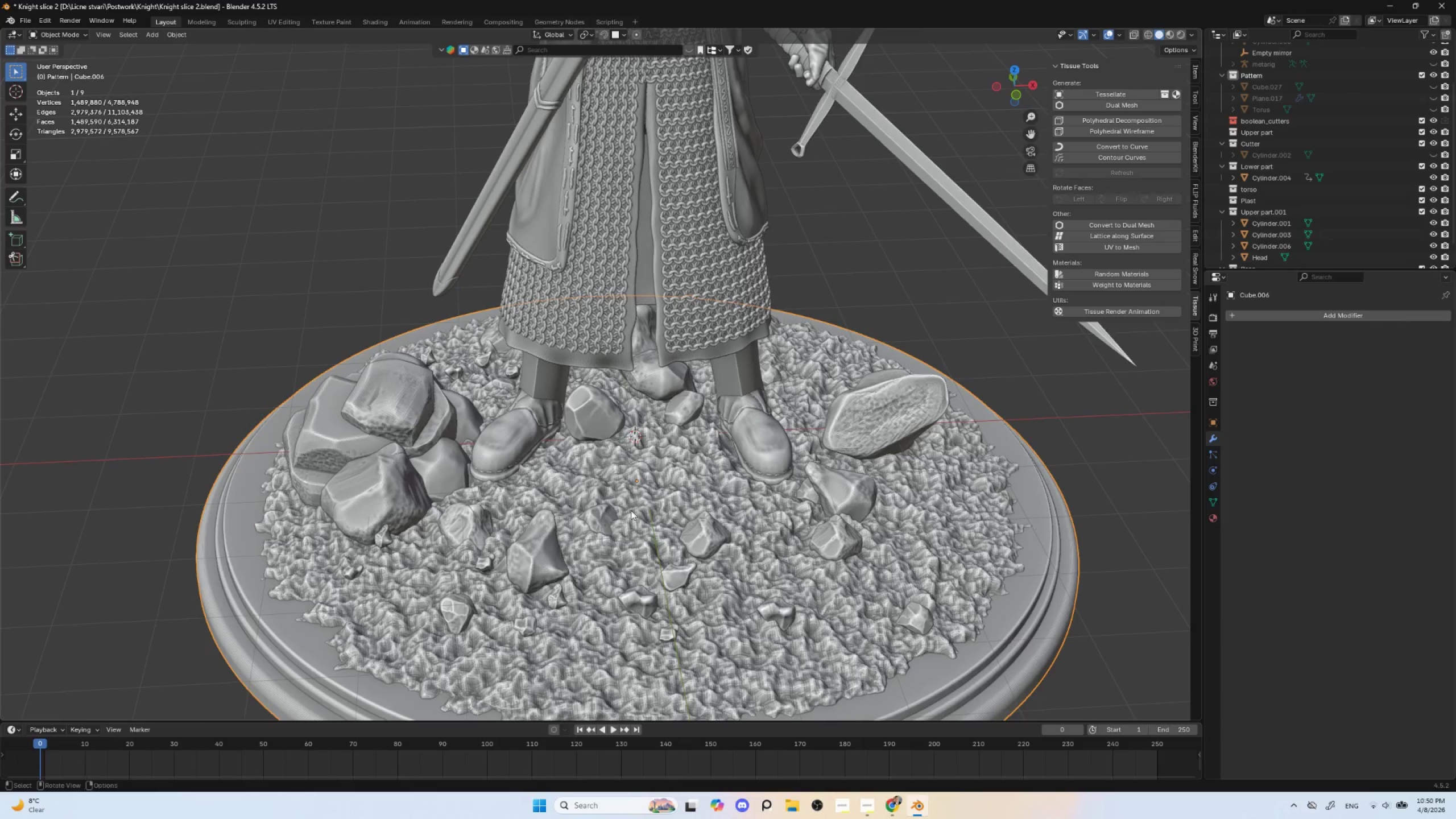 
key(Control+Tab)
 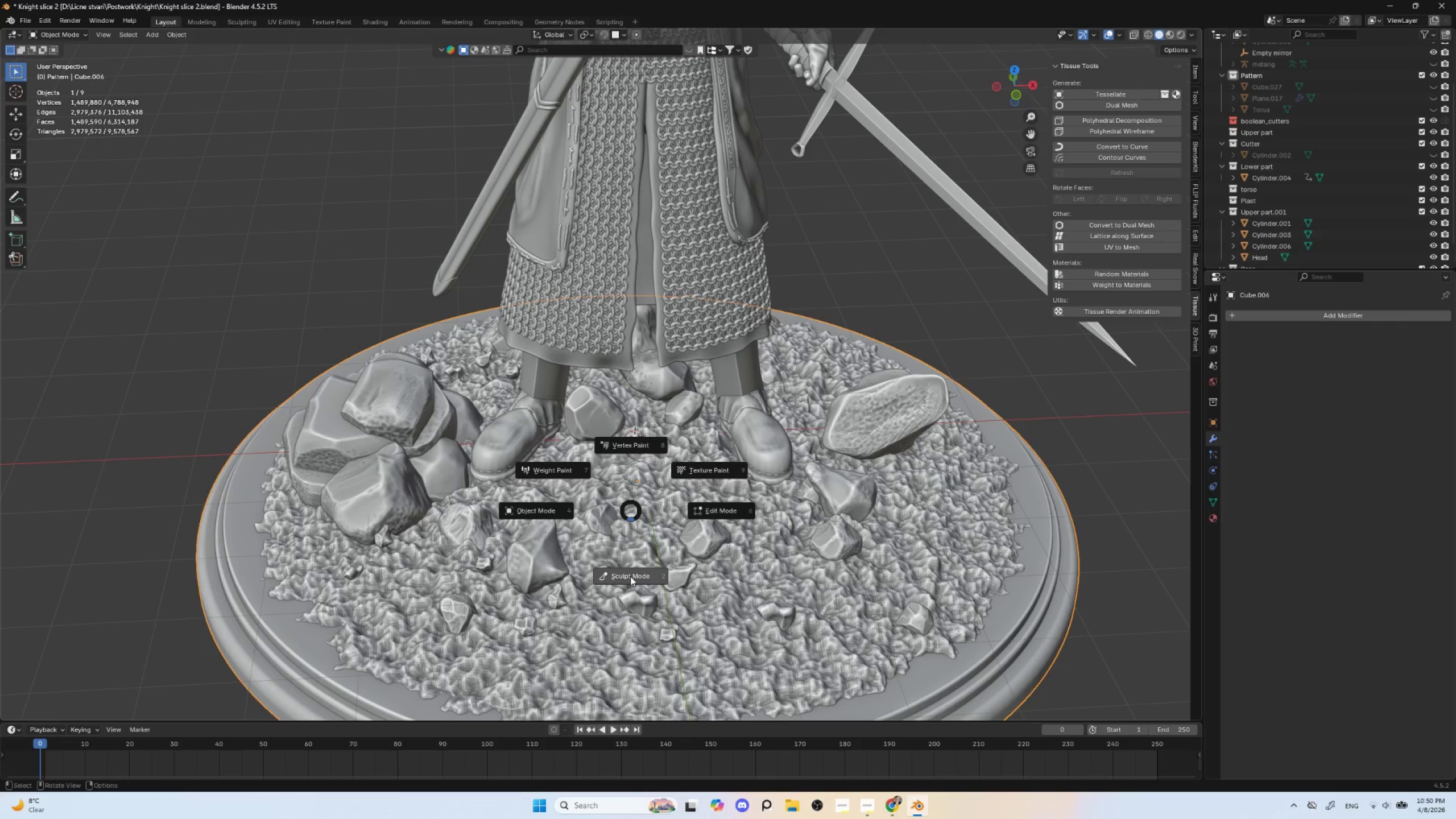 
left_click([630, 576])
 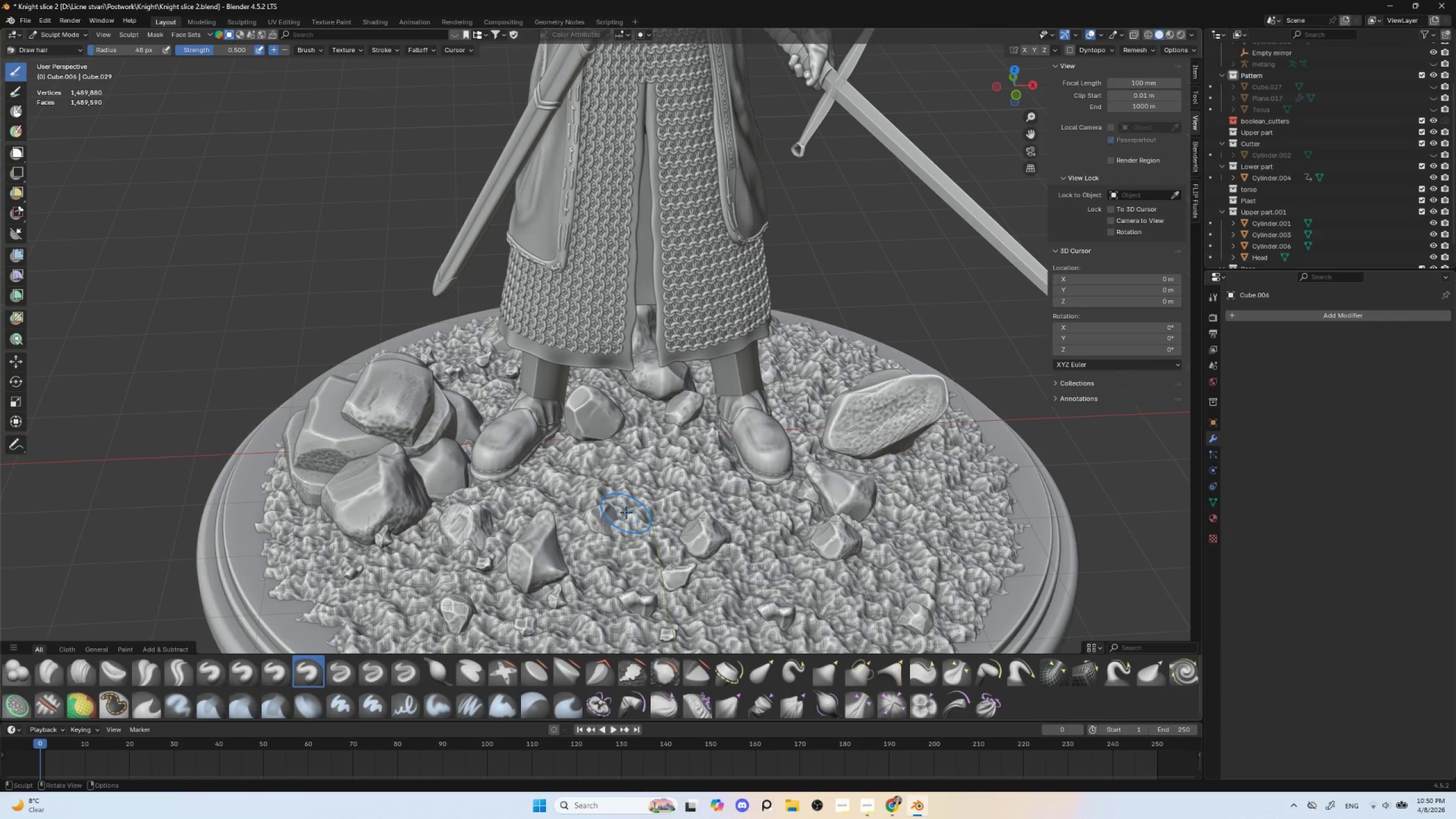 
key(R)
 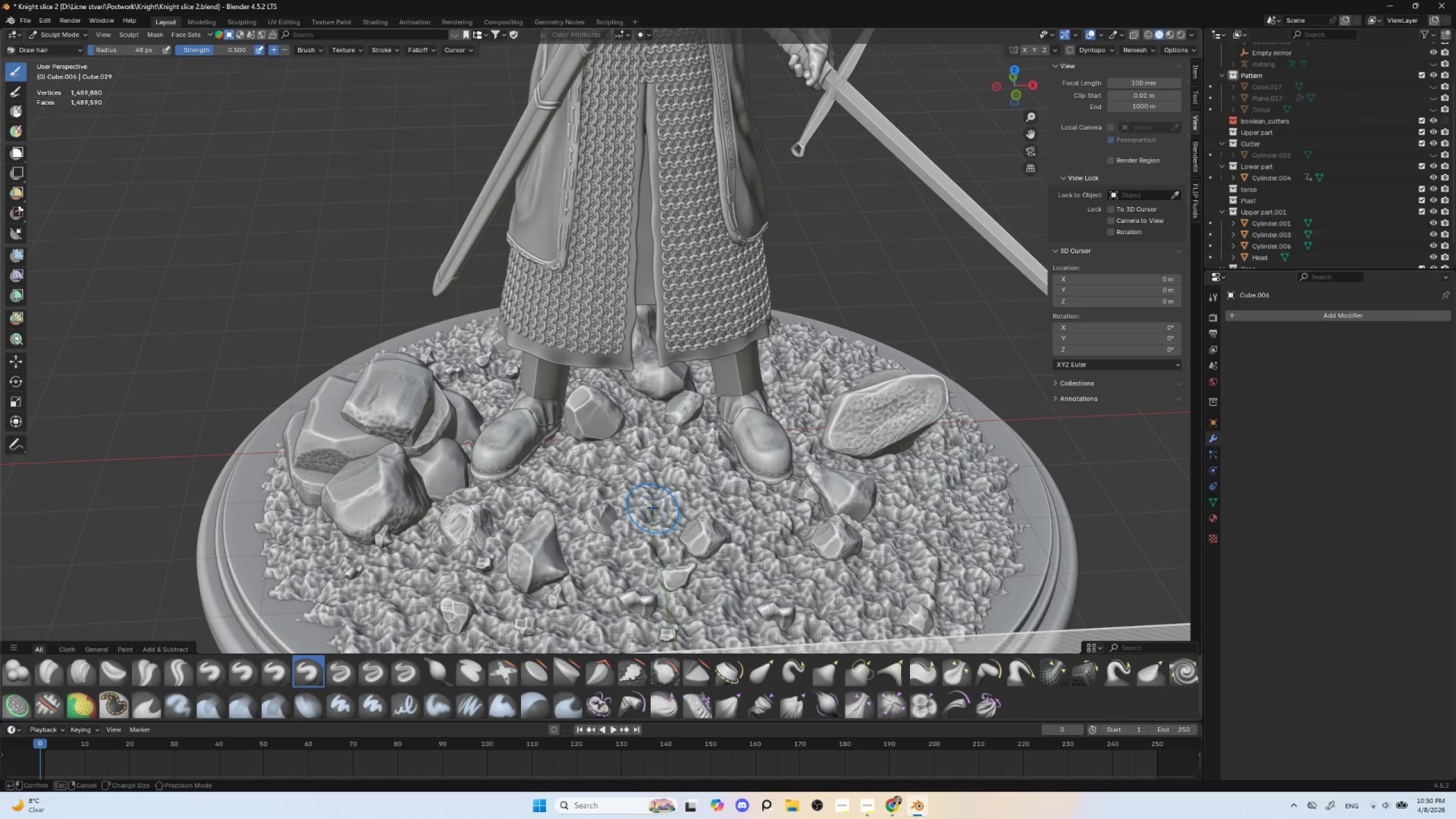 
key(Escape)
 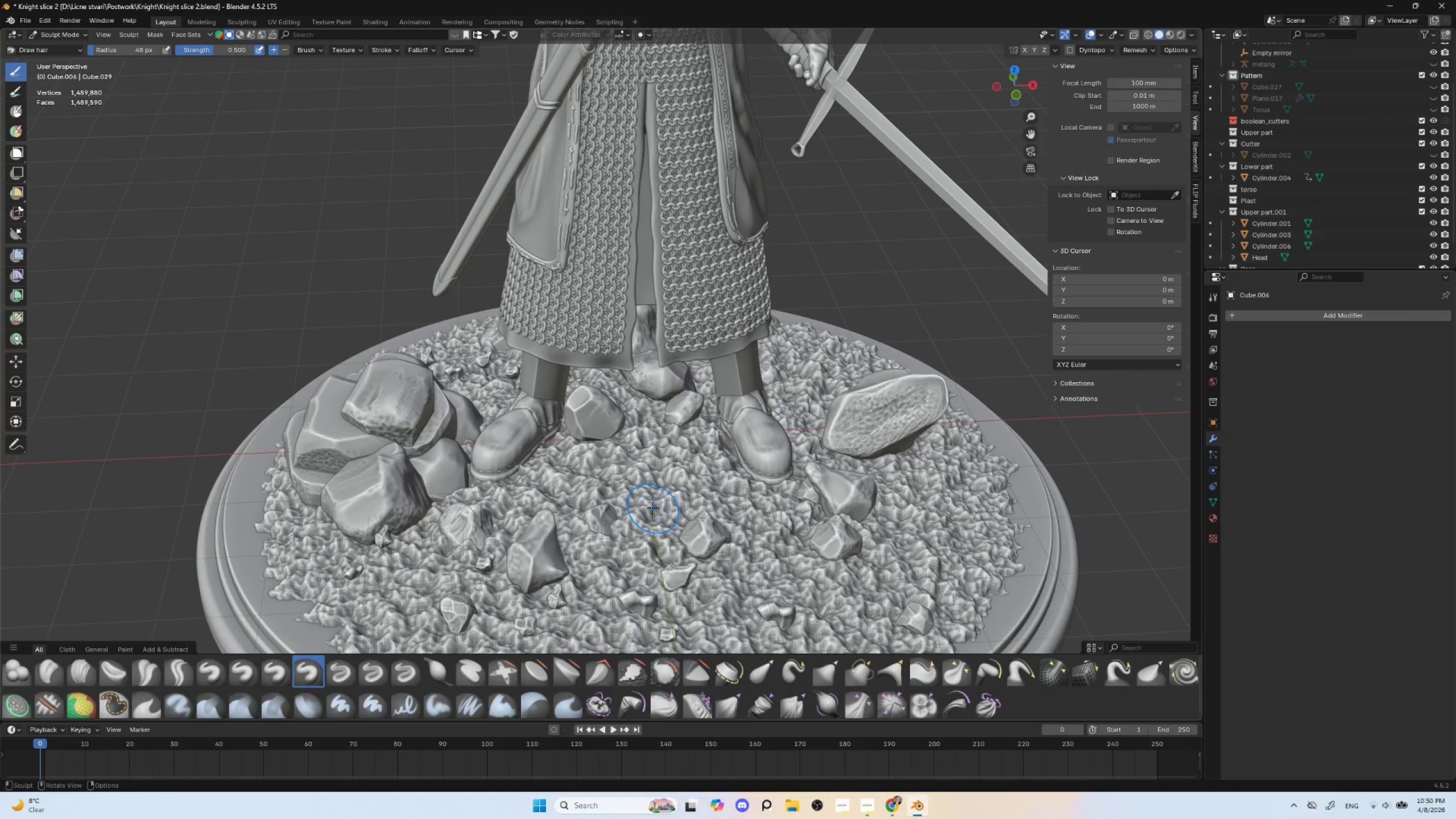 
scroll: coordinate [651, 508], scroll_direction: down, amount: 6.0
 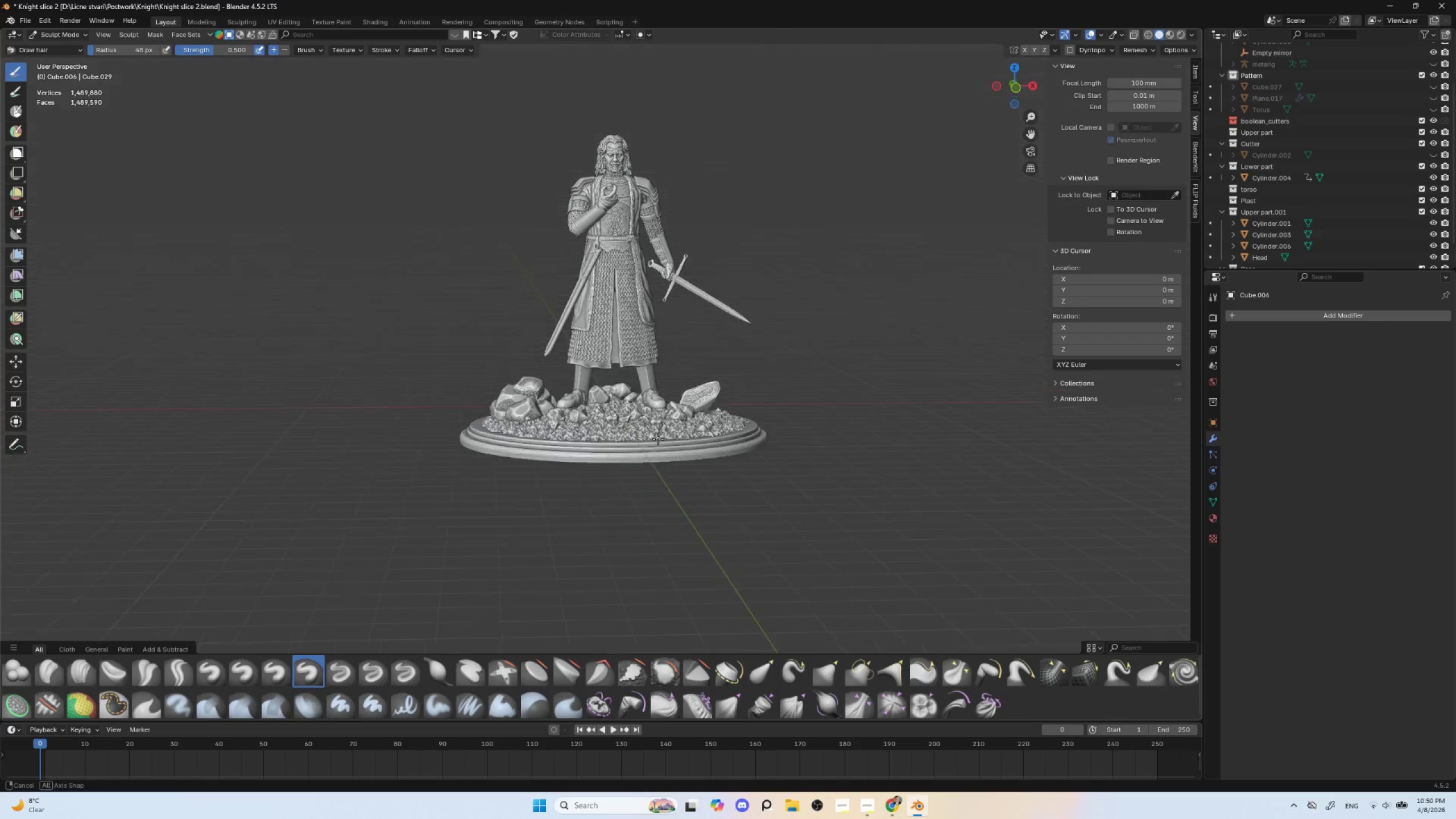 
hold_key(key=AltLeft, duration=0.48)
 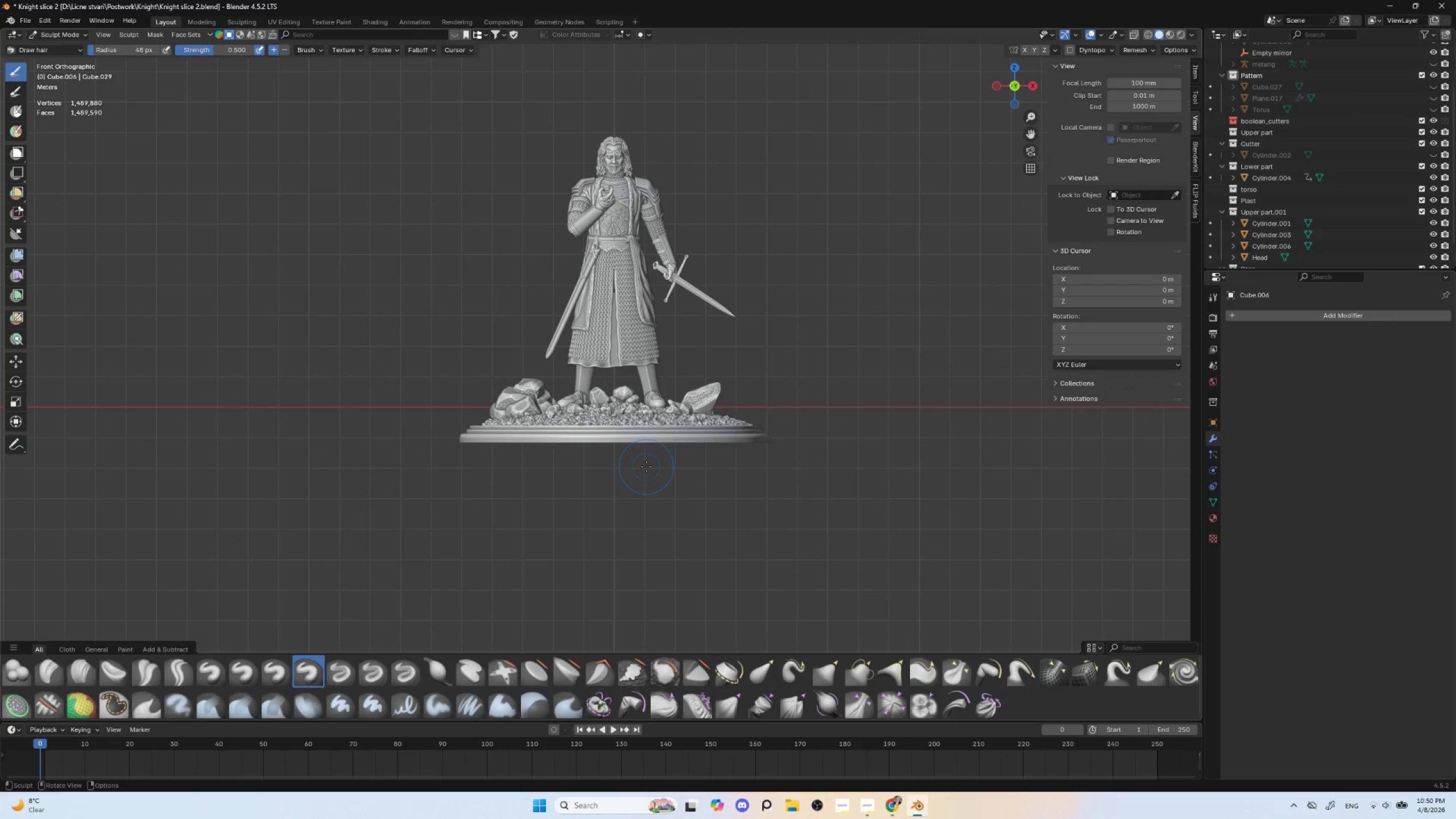 
key(R)
 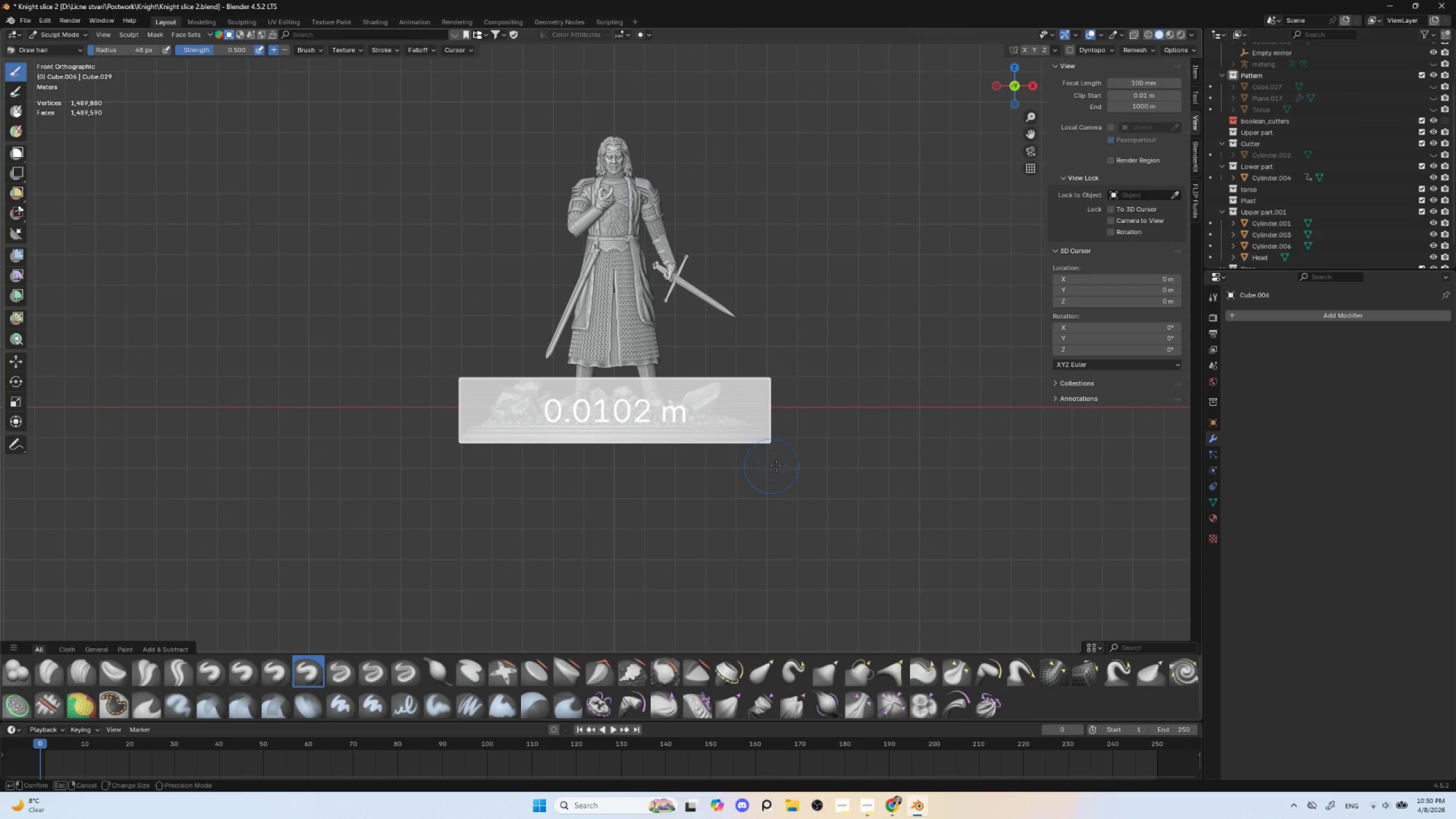 
left_click([788, 466])
 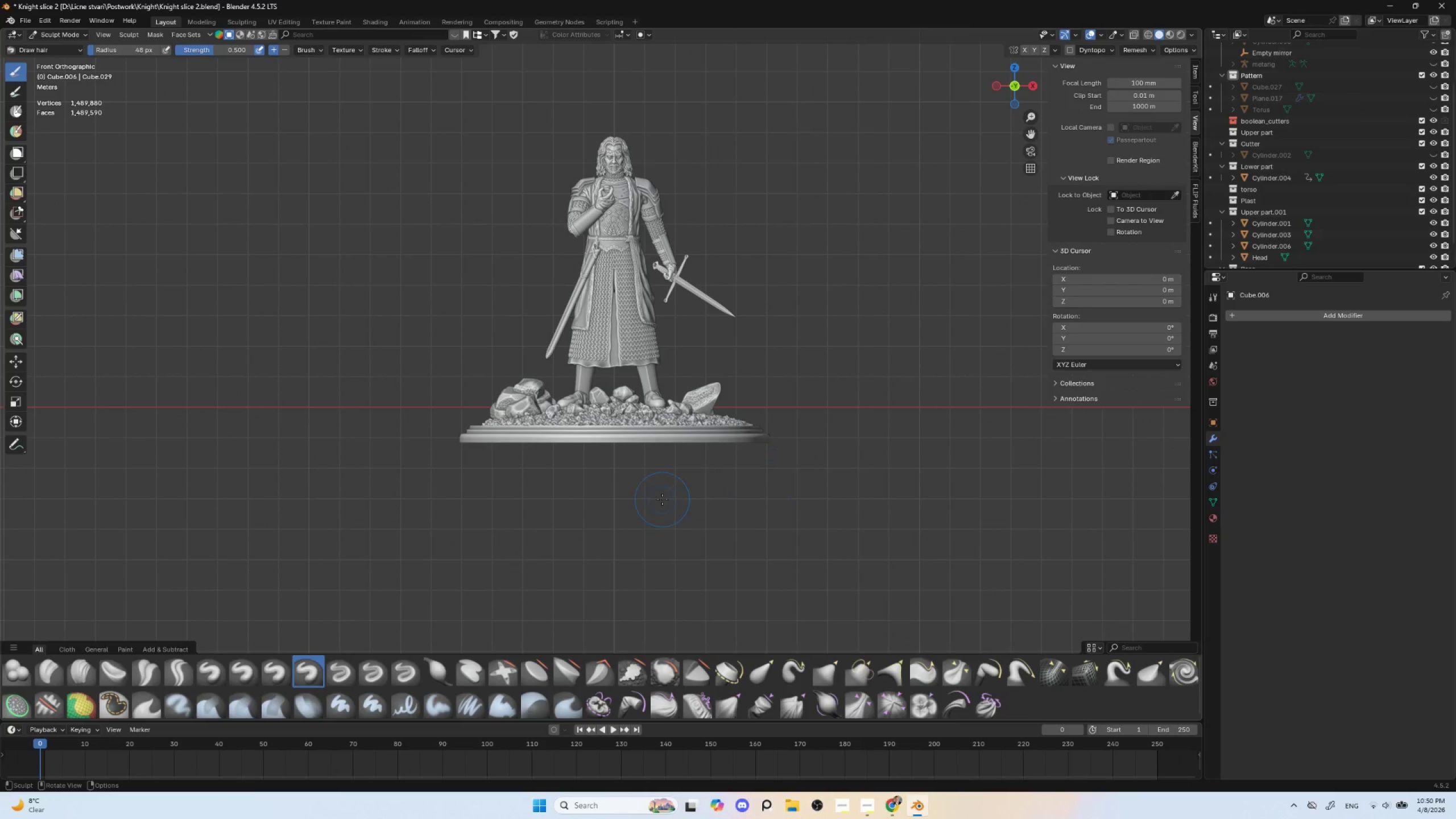 
scroll: coordinate [661, 499], scroll_direction: up, amount: 4.0
 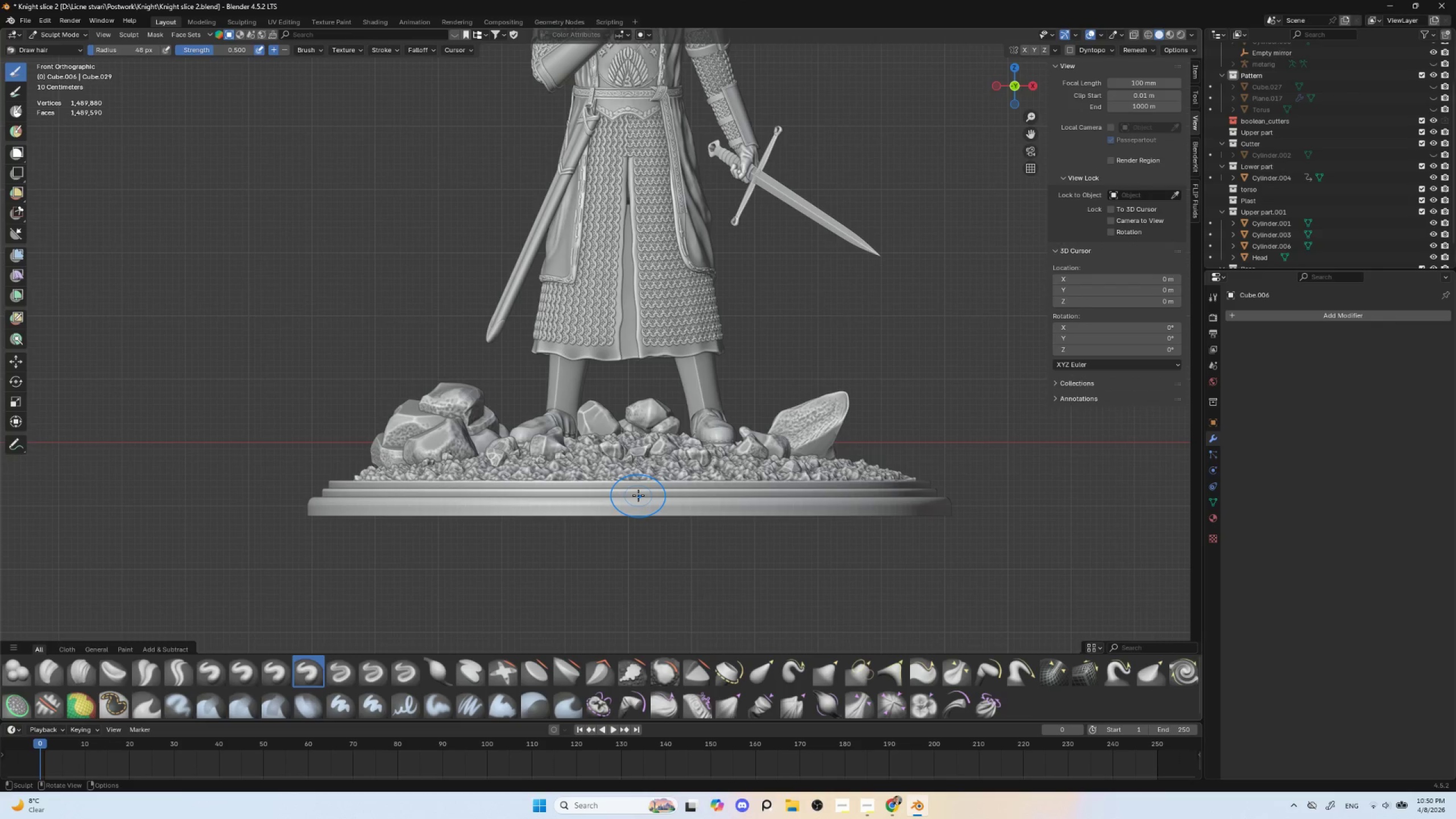 
key(Control+R)
 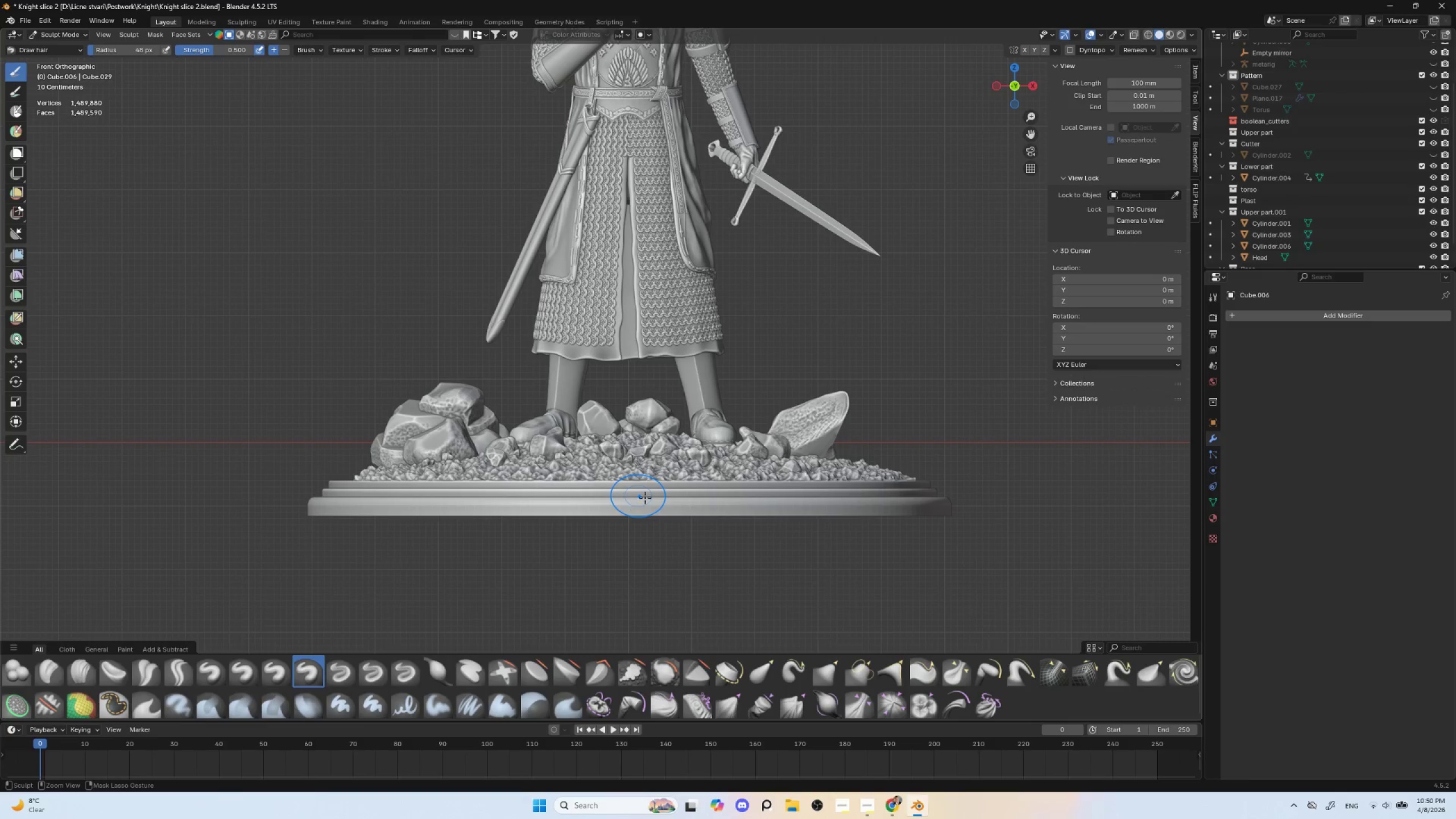 
wait(5.01)
 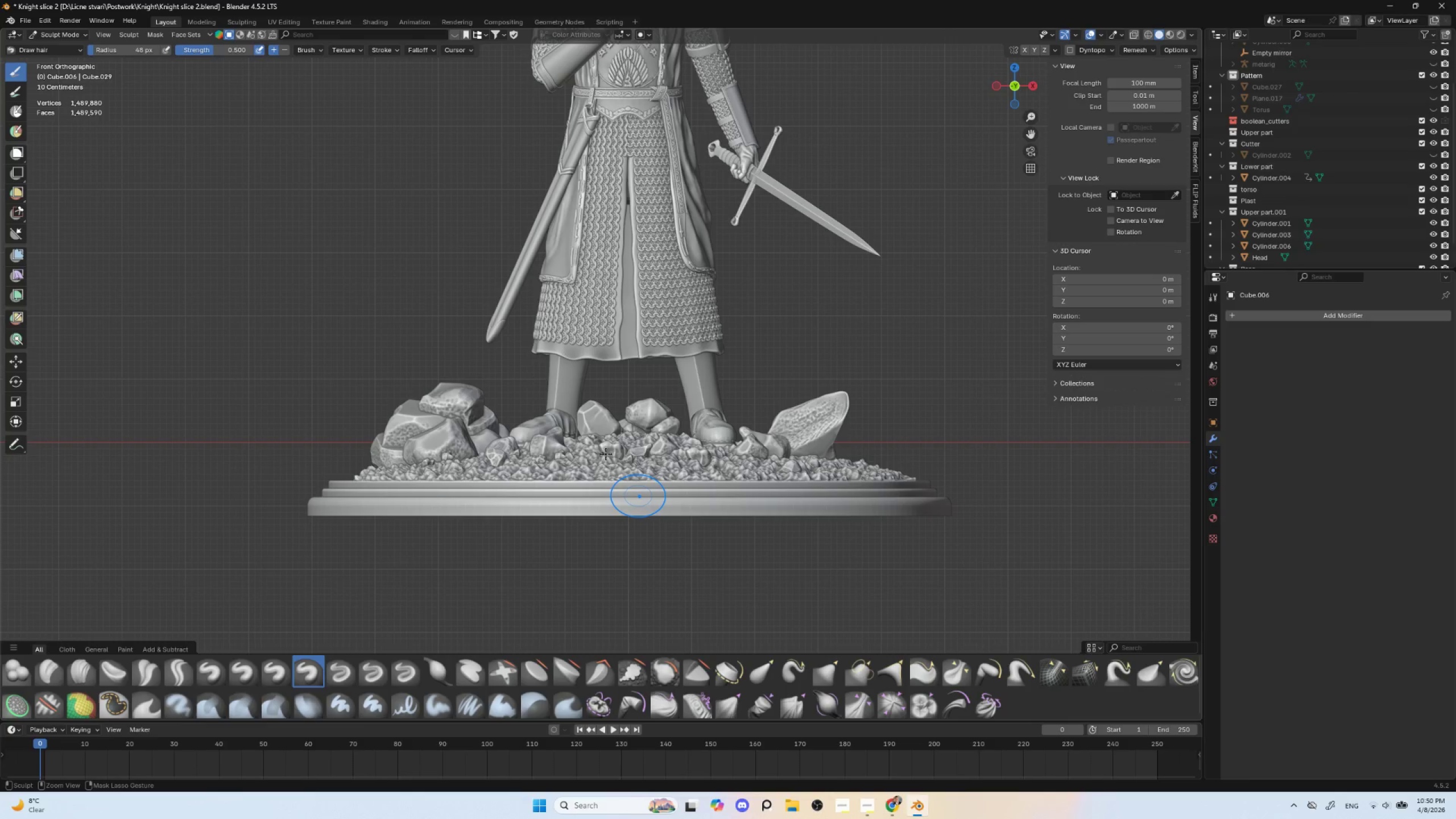 
scroll: coordinate [664, 564], scroll_direction: up, amount: 3.0
 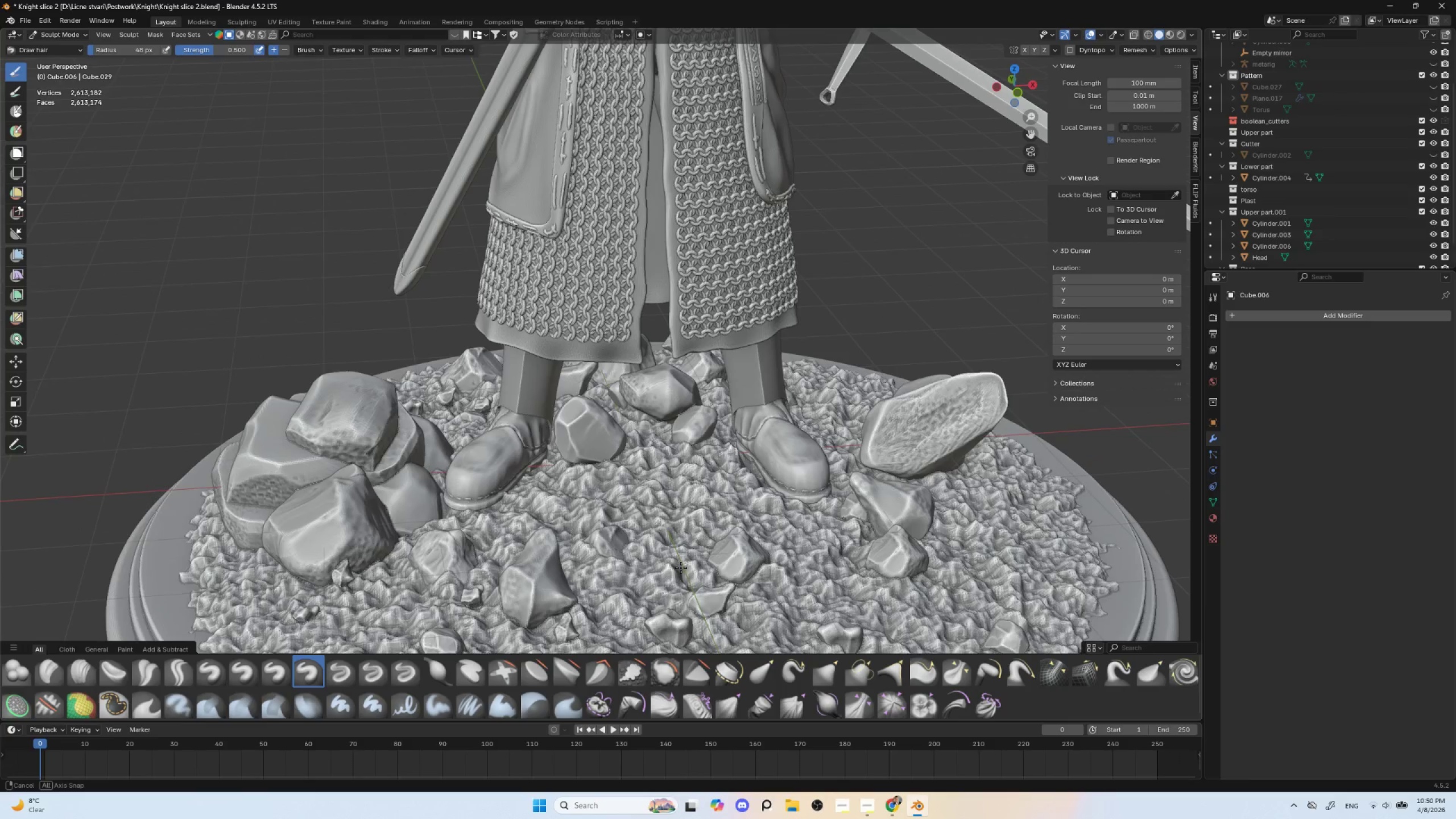 
scroll: coordinate [681, 563], scroll_direction: down, amount: 3.0
 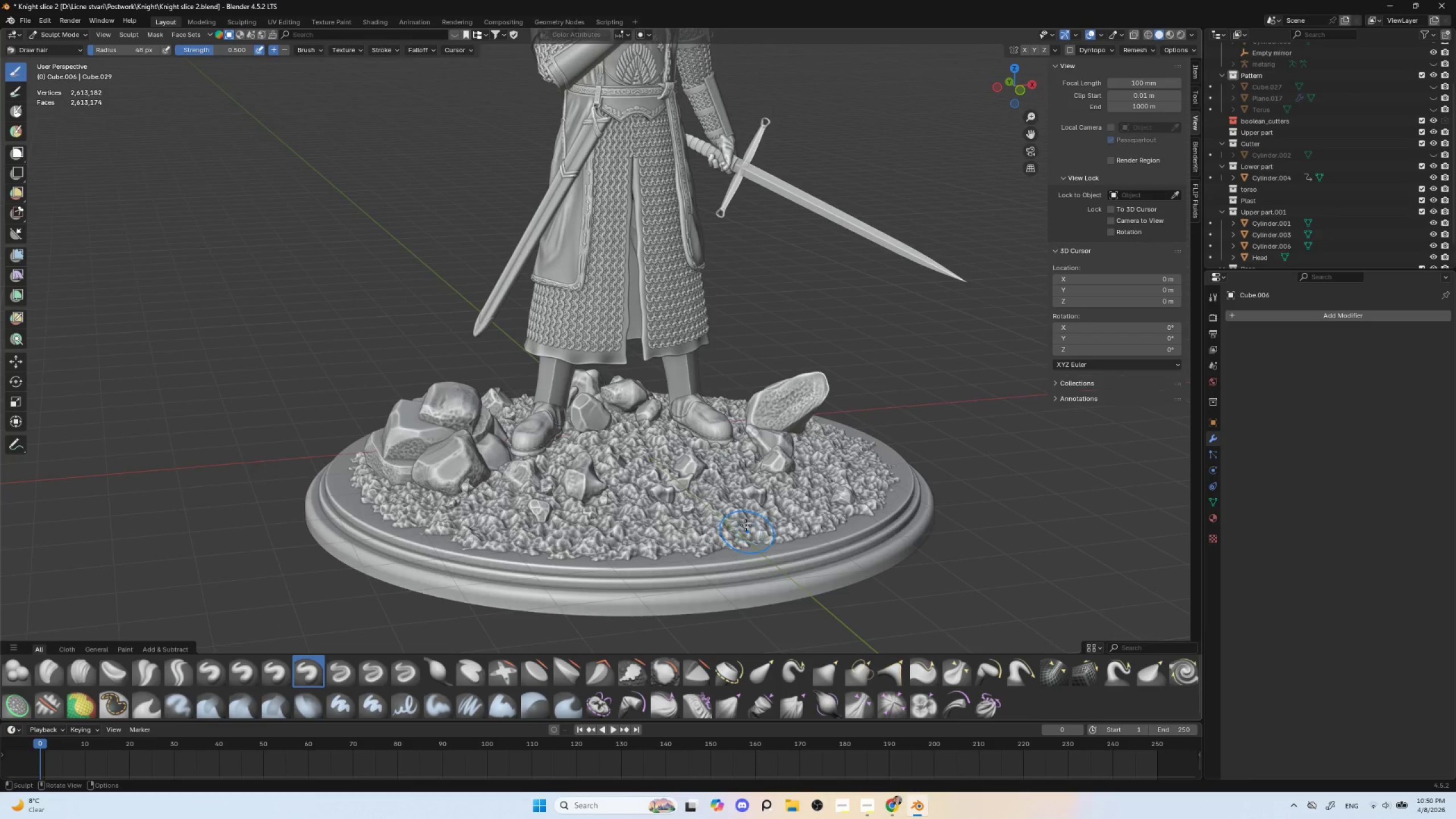 
hold_key(key=AltLeft, duration=0.5)
 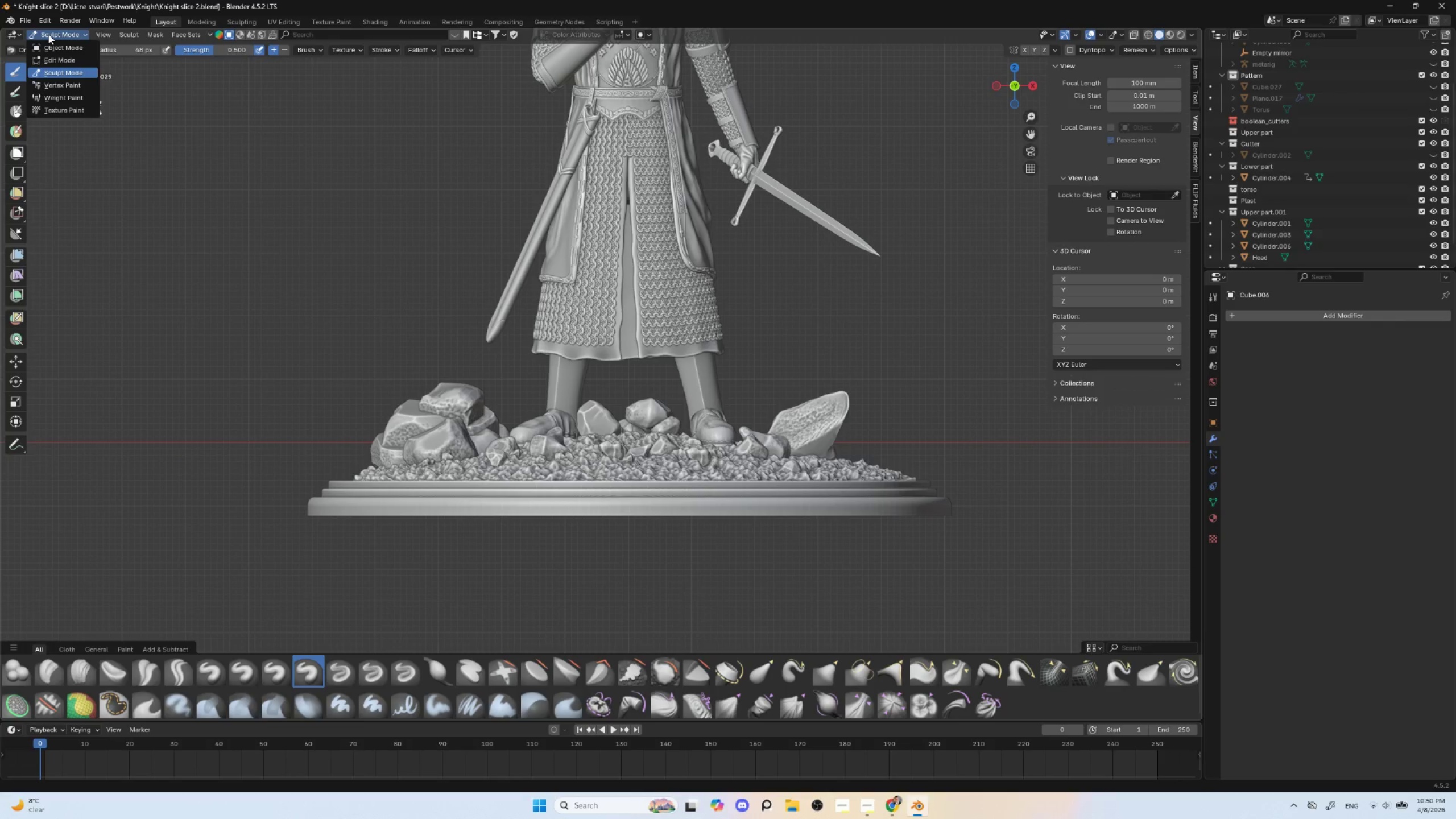 
double_click([56, 44])
 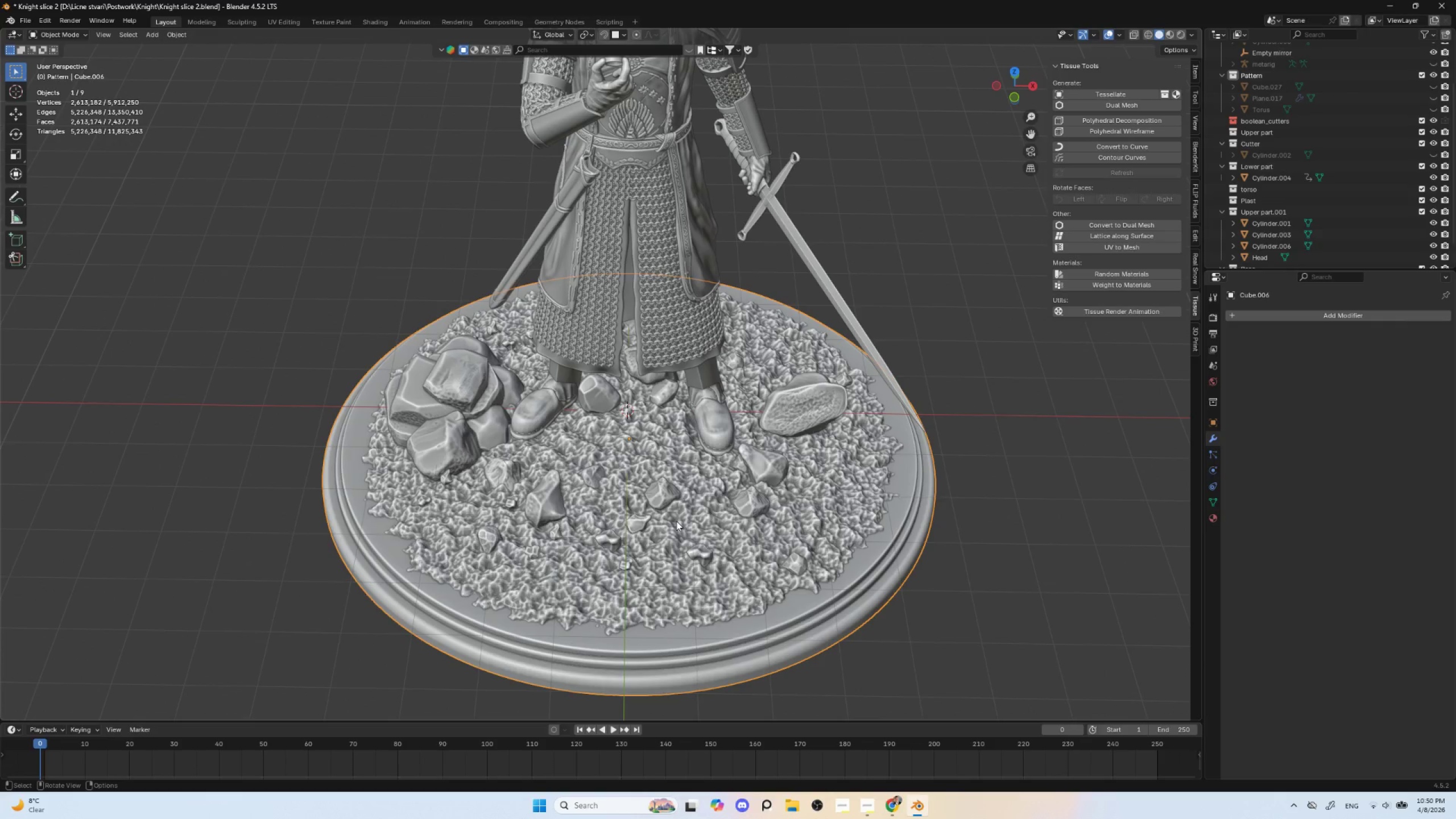 
key(G)
 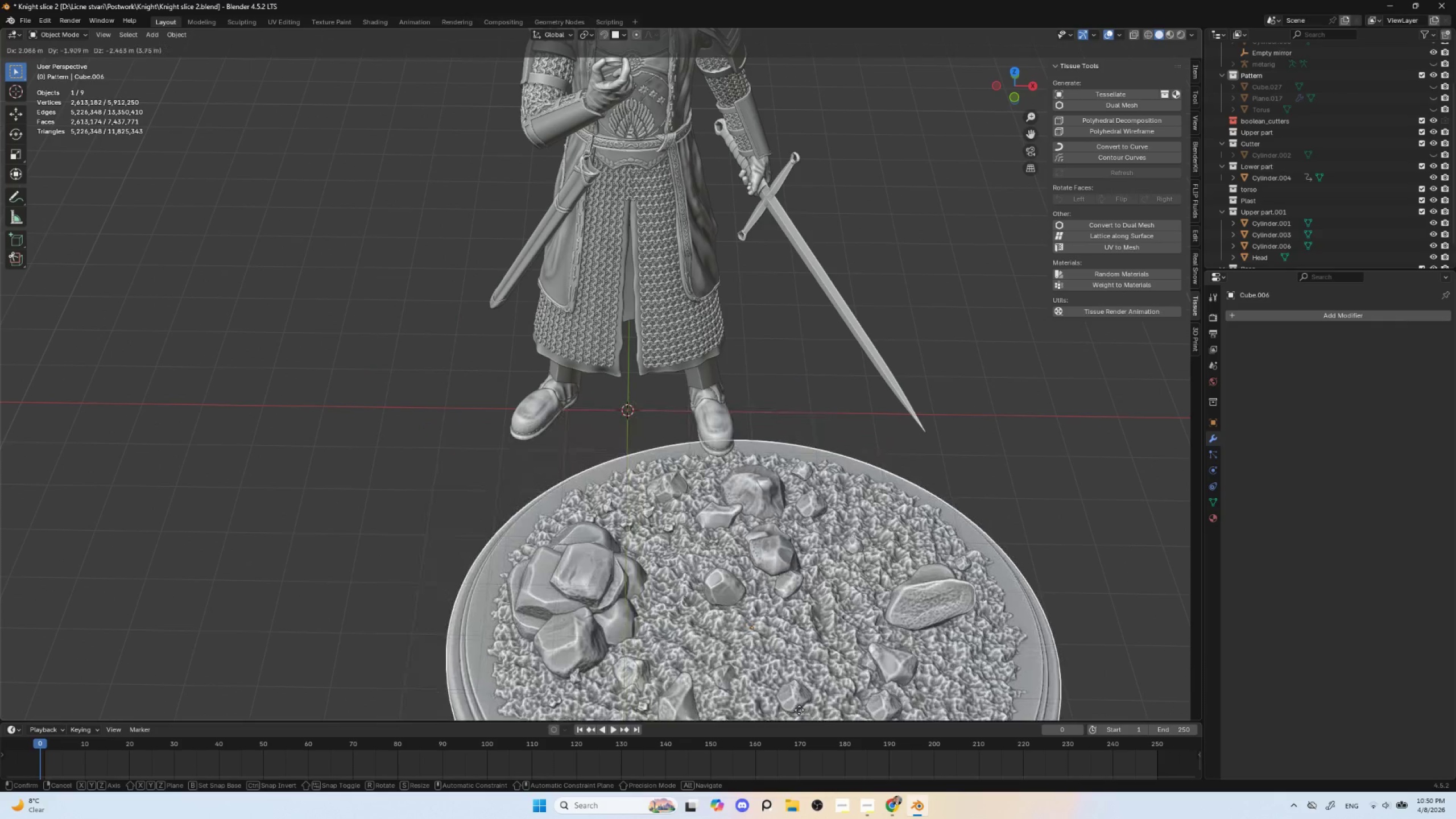 
key(Escape)
 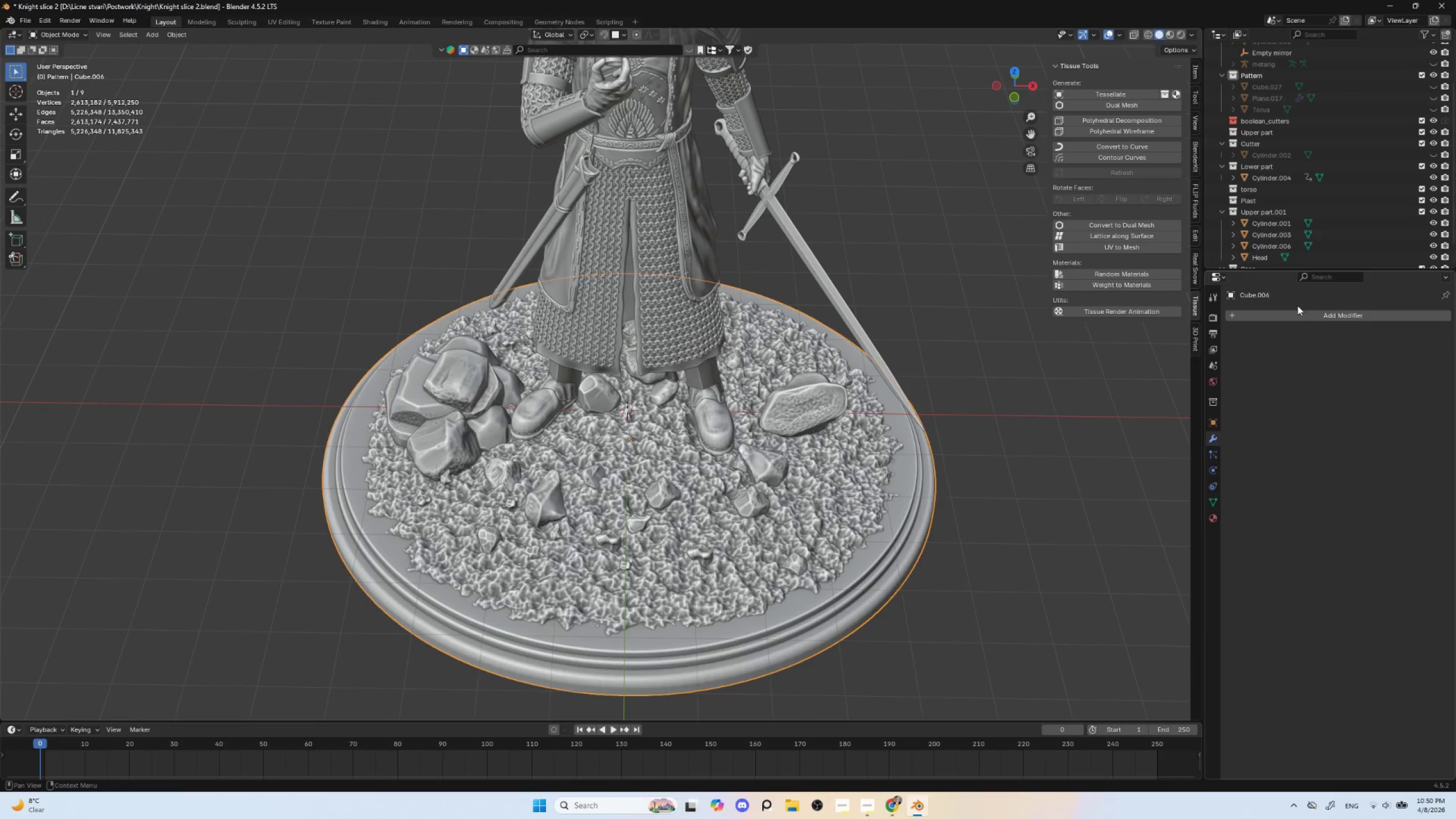 
left_click([1297, 314])
 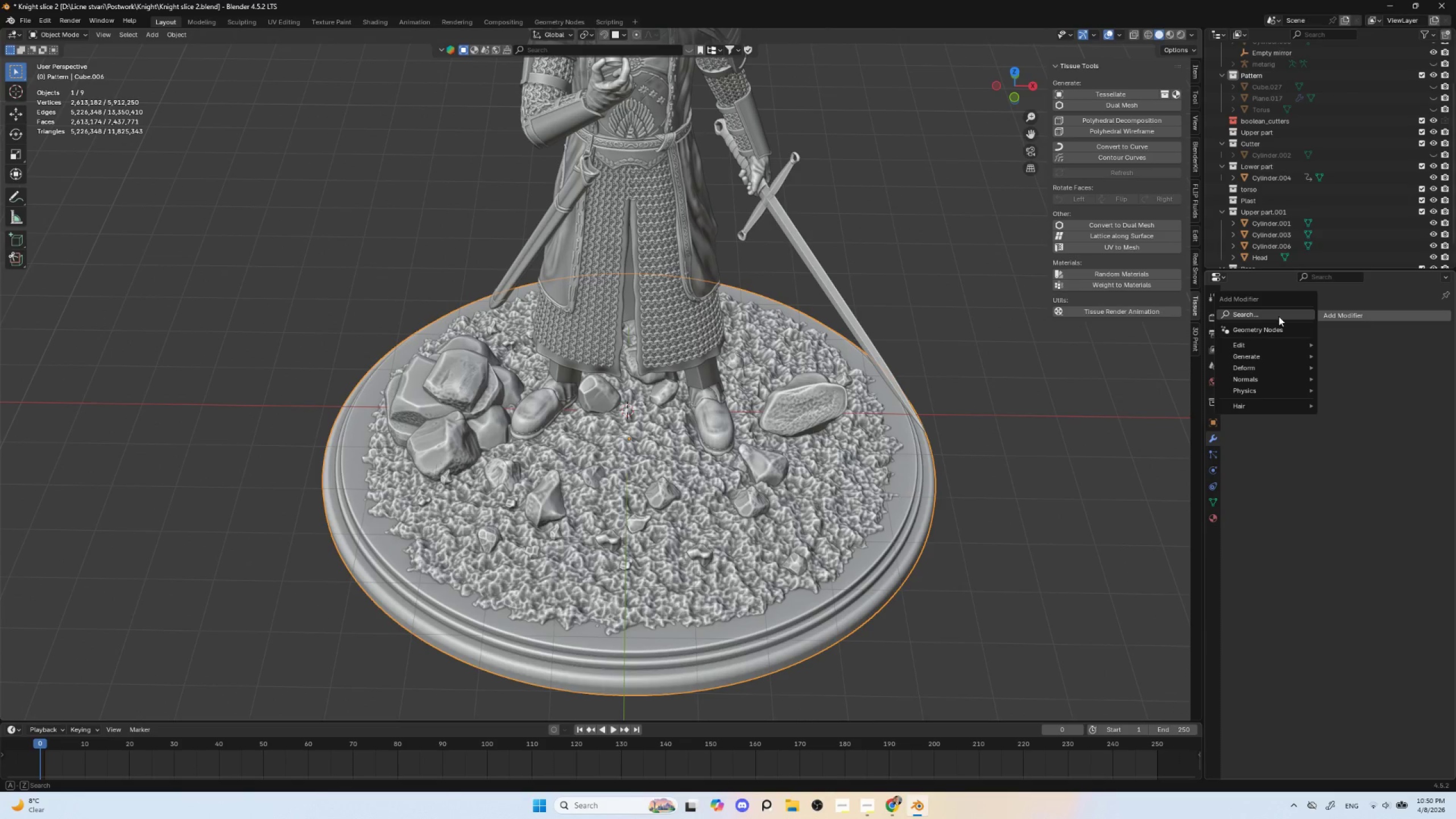 
left_click([1277, 316])
 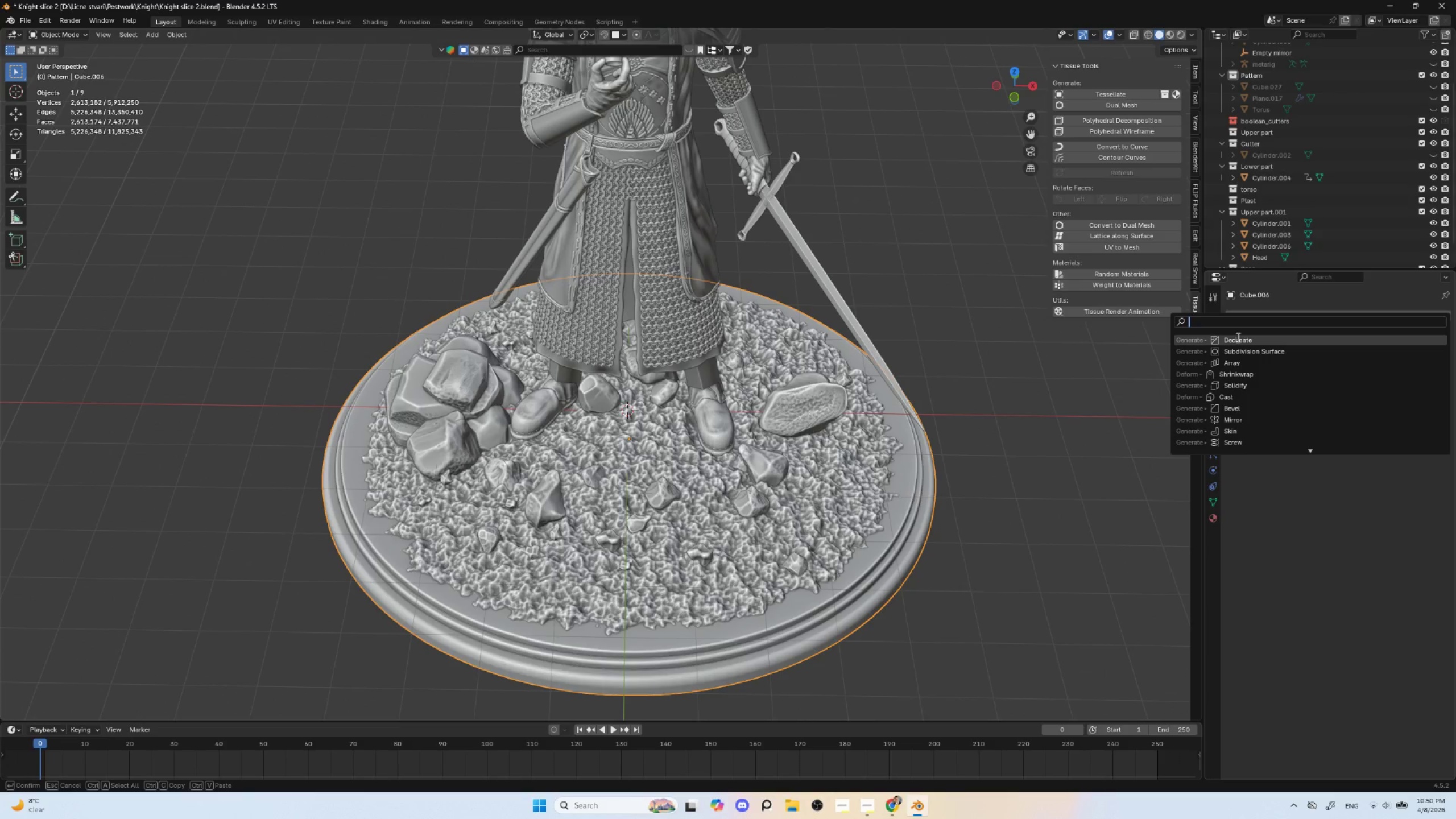 
left_click([1237, 337])
 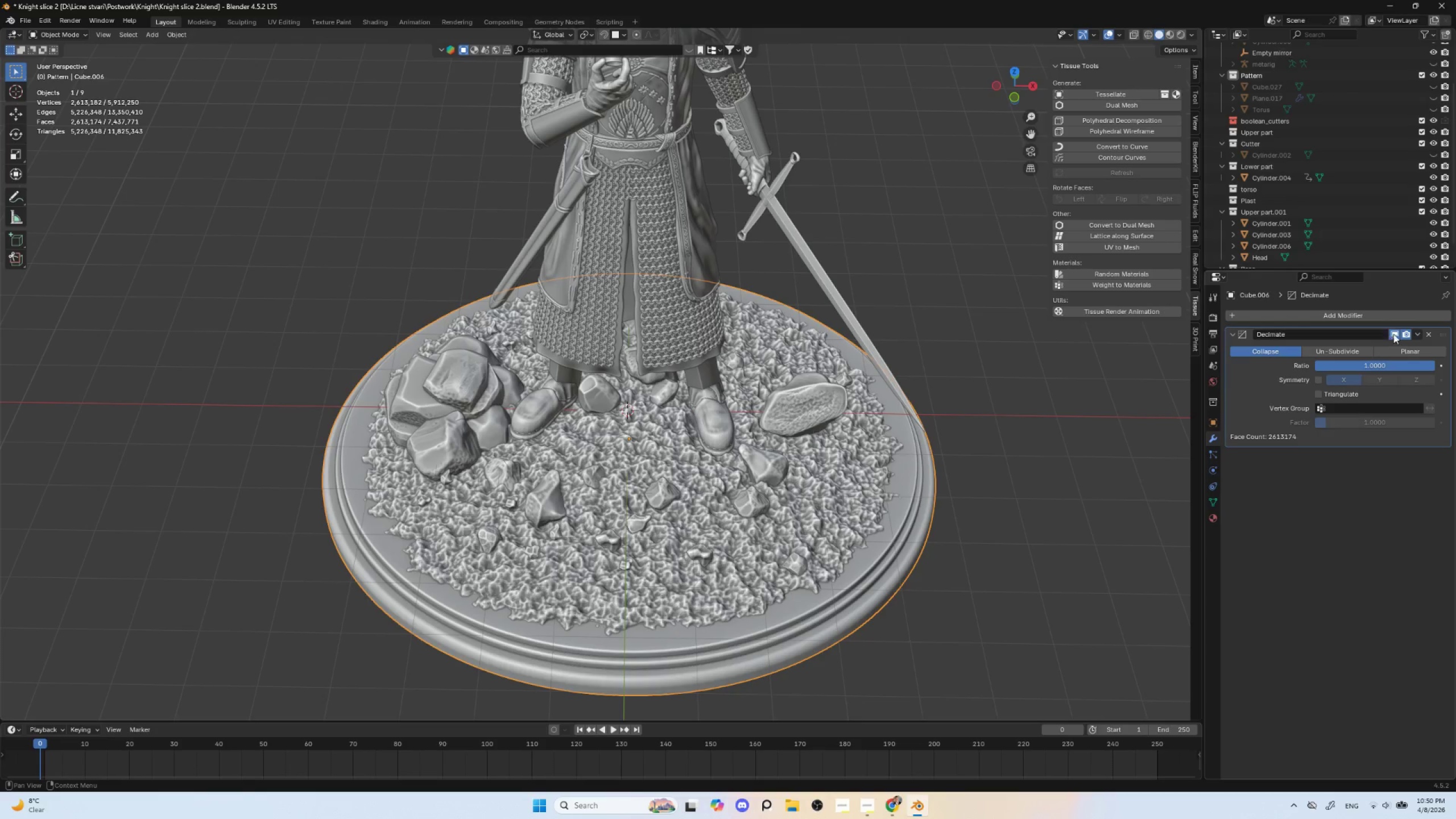 
left_click([1395, 334])
 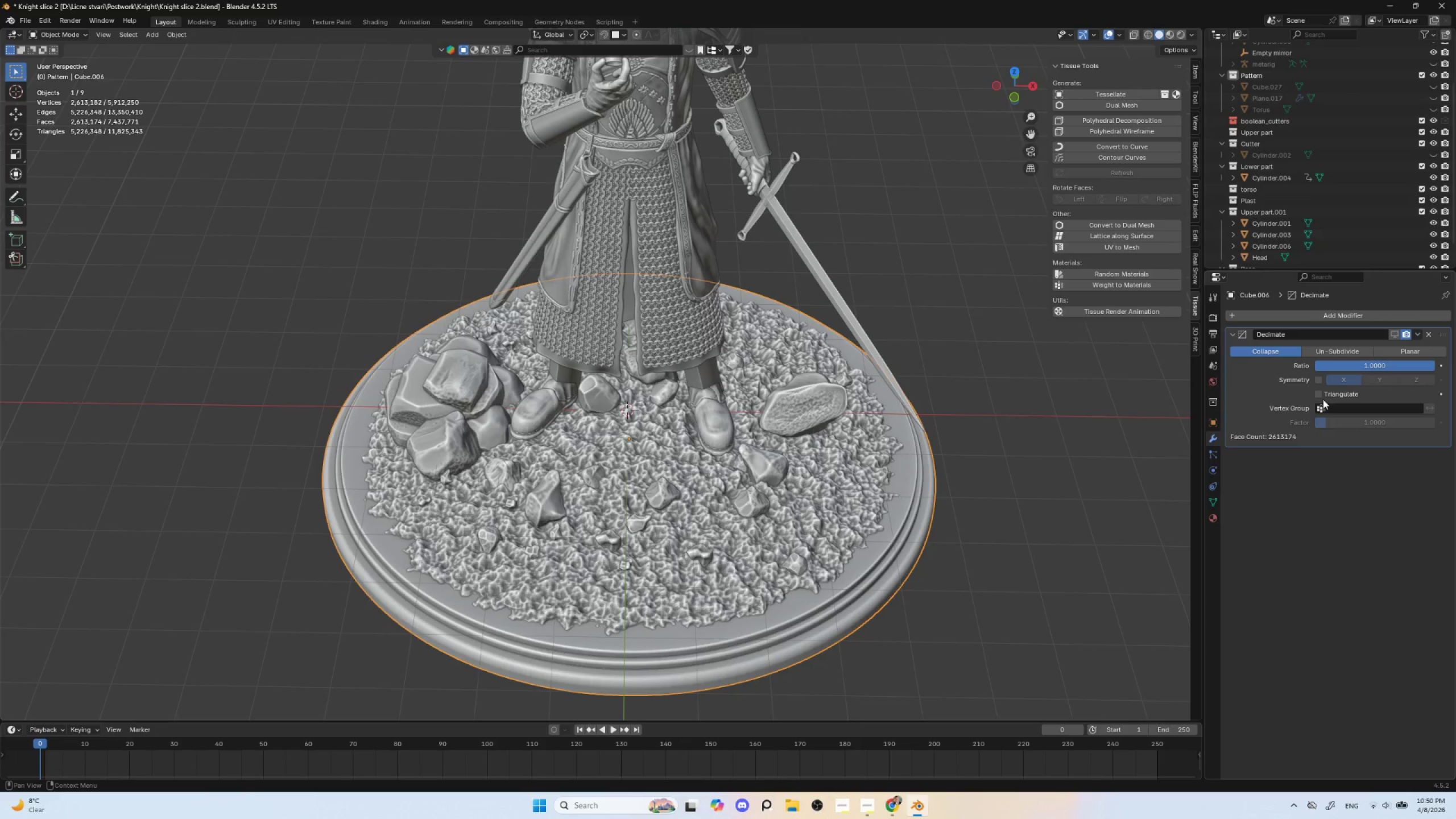 
left_click([1321, 396])
 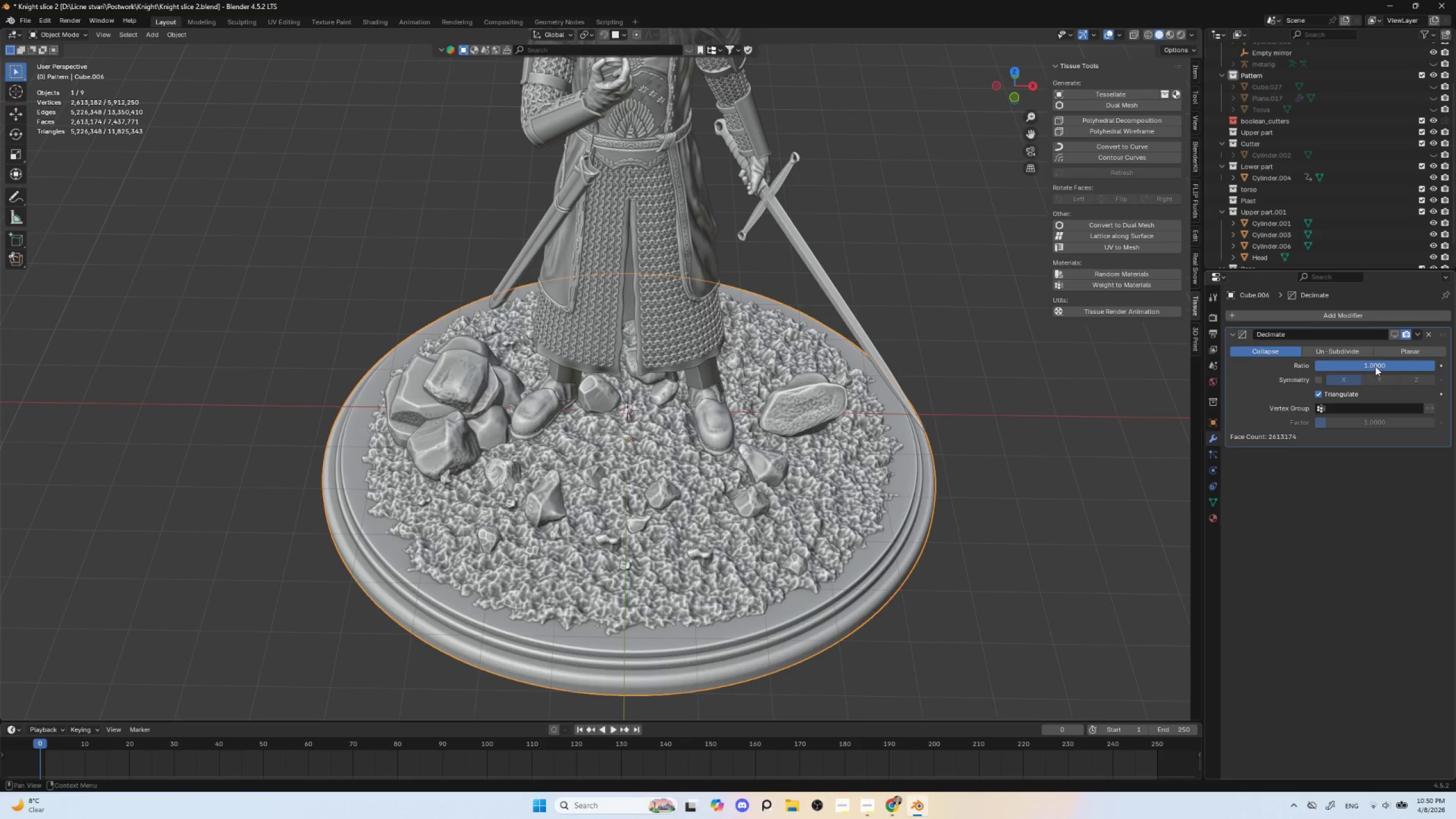 
left_click([1375, 366])
 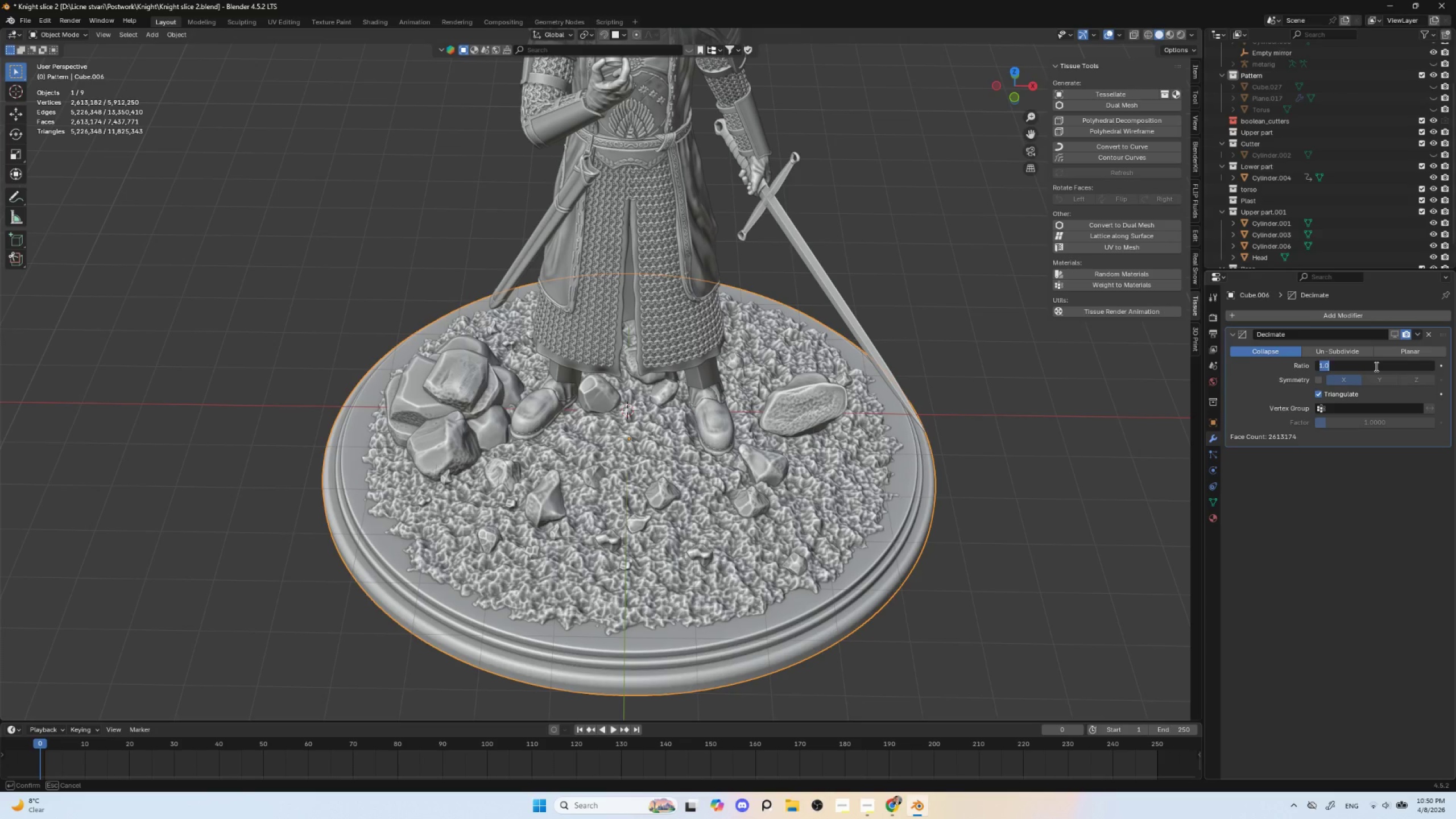 
key(0)
 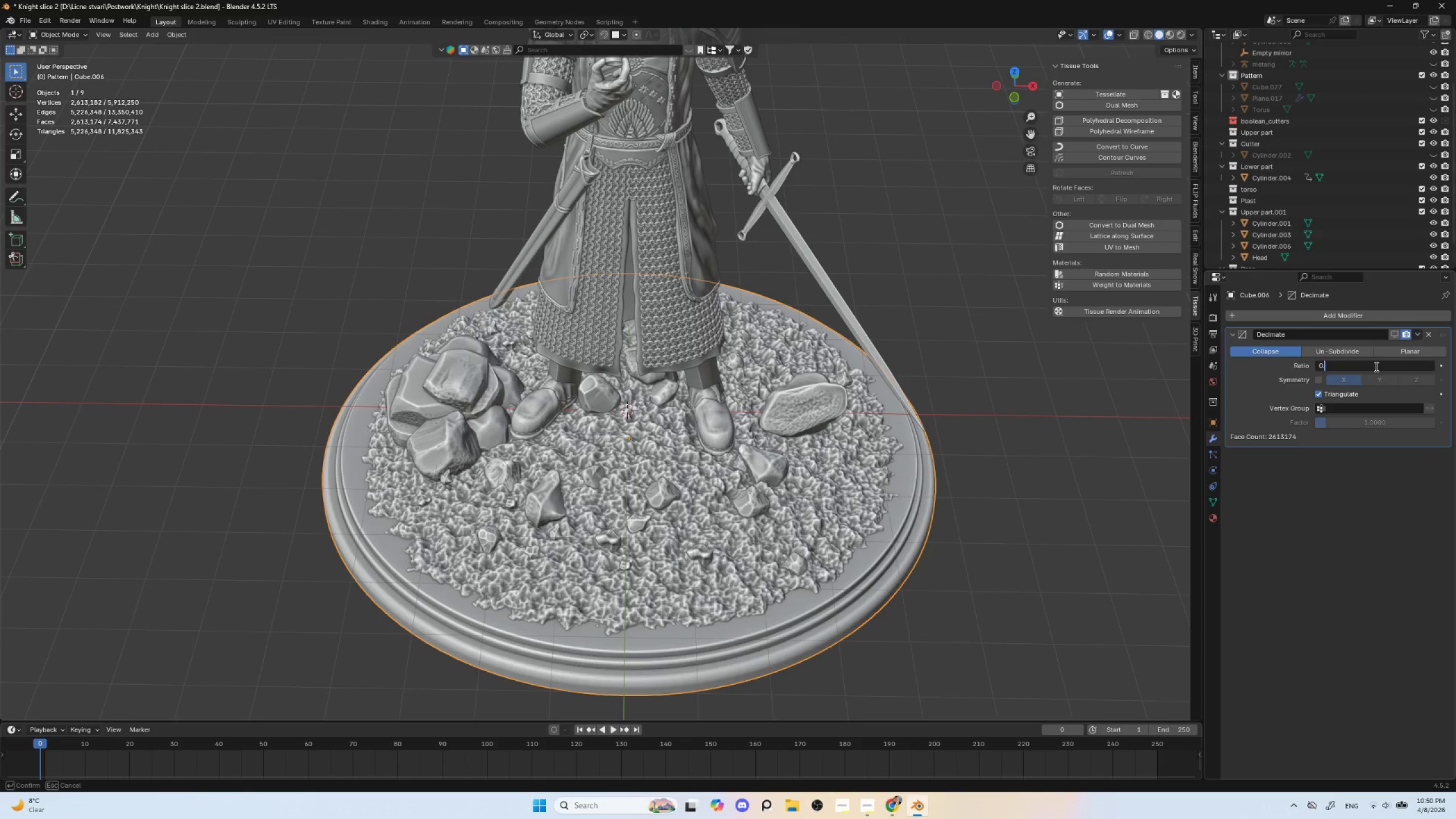 
key(Period)
 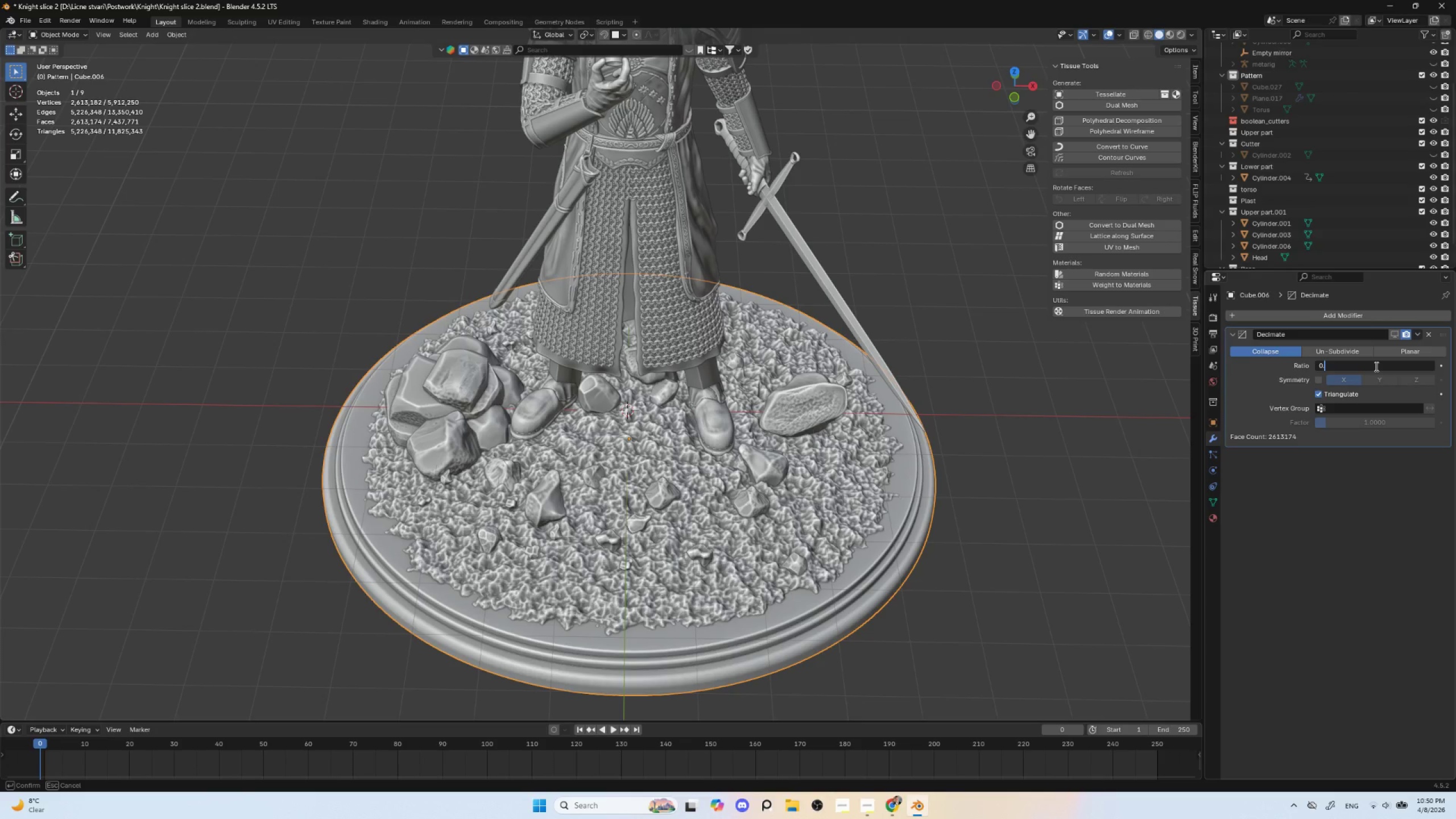 
key(1)
 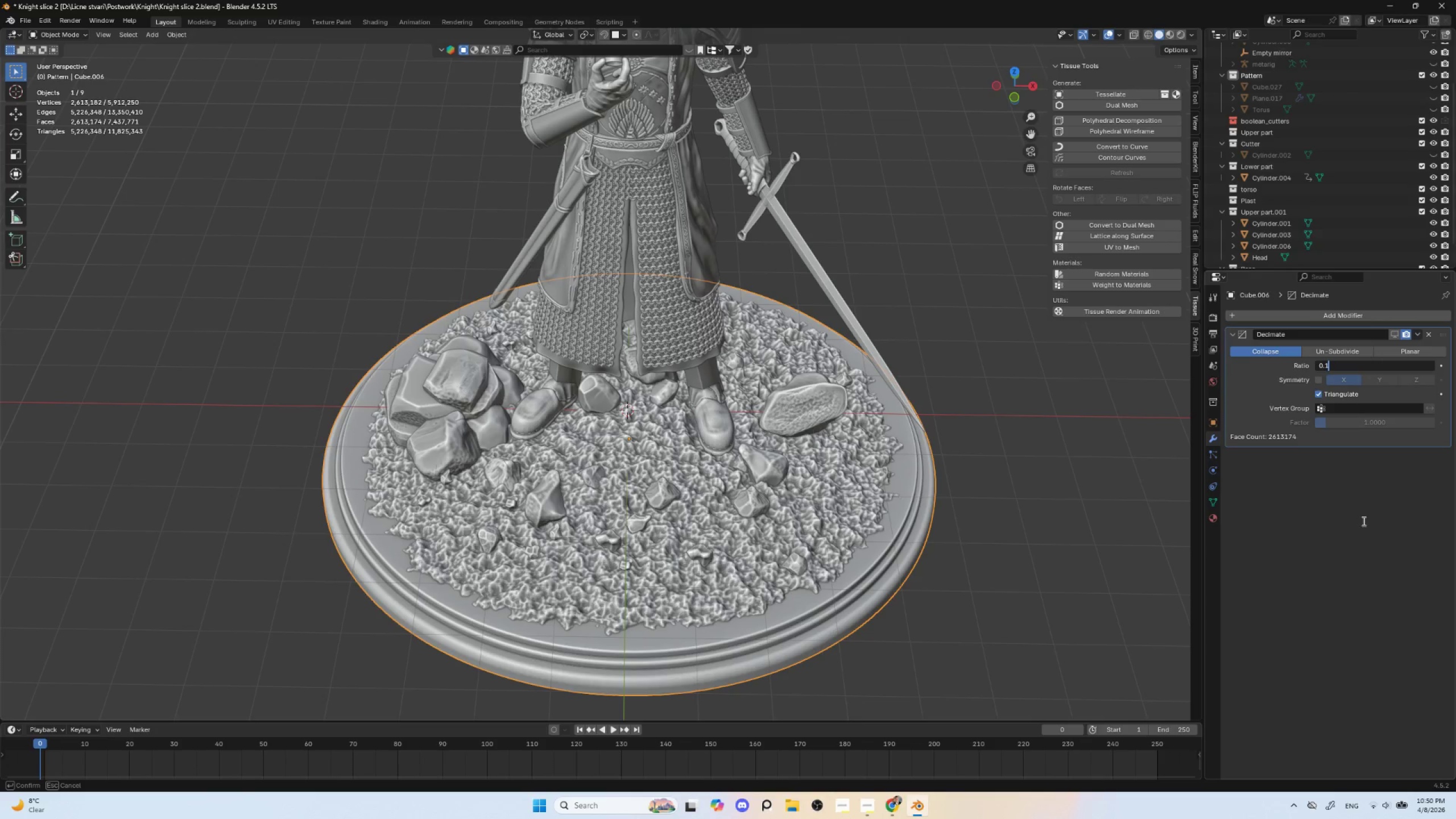 
left_click([1362, 522])
 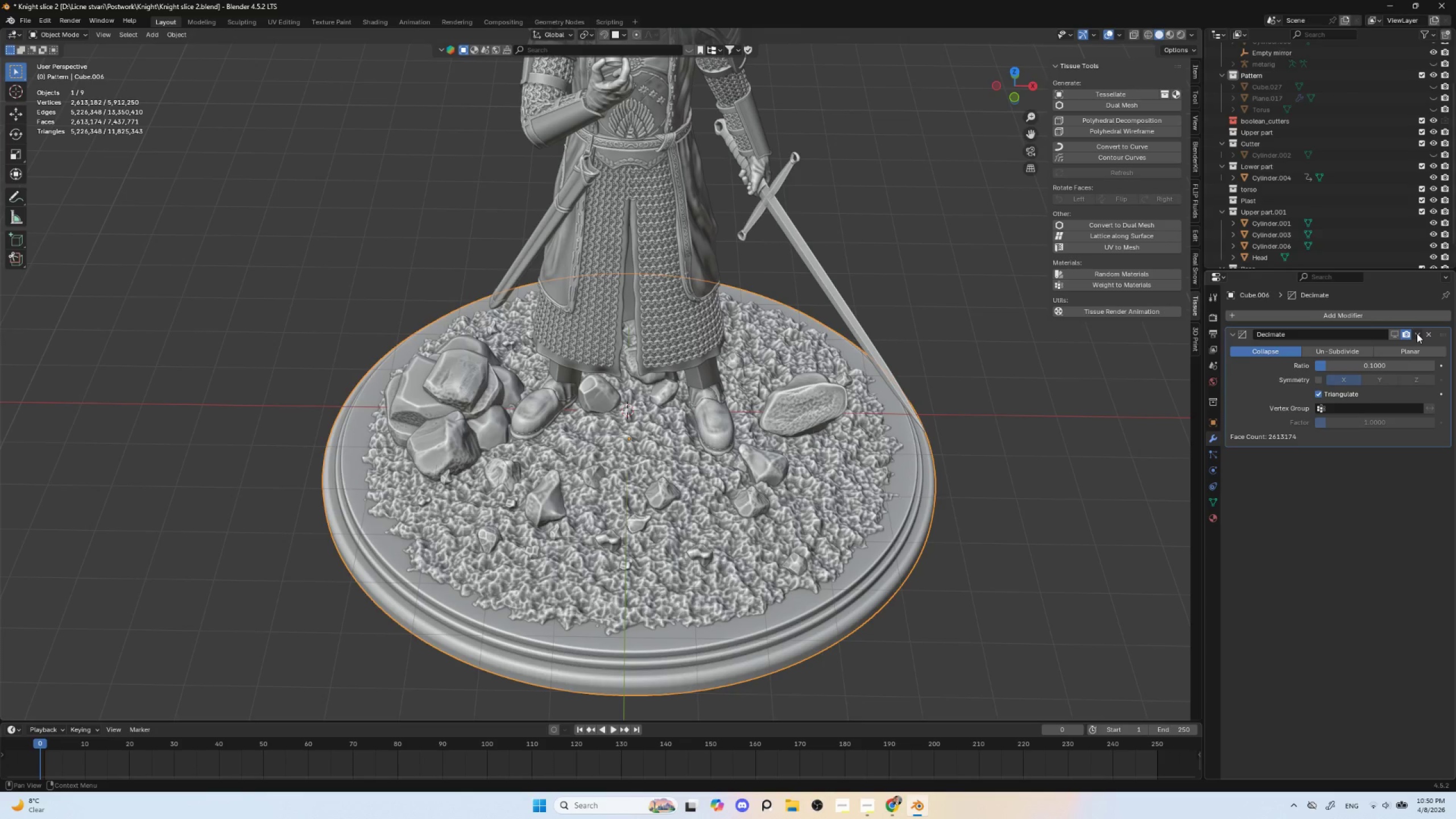 
left_click([1417, 333])
 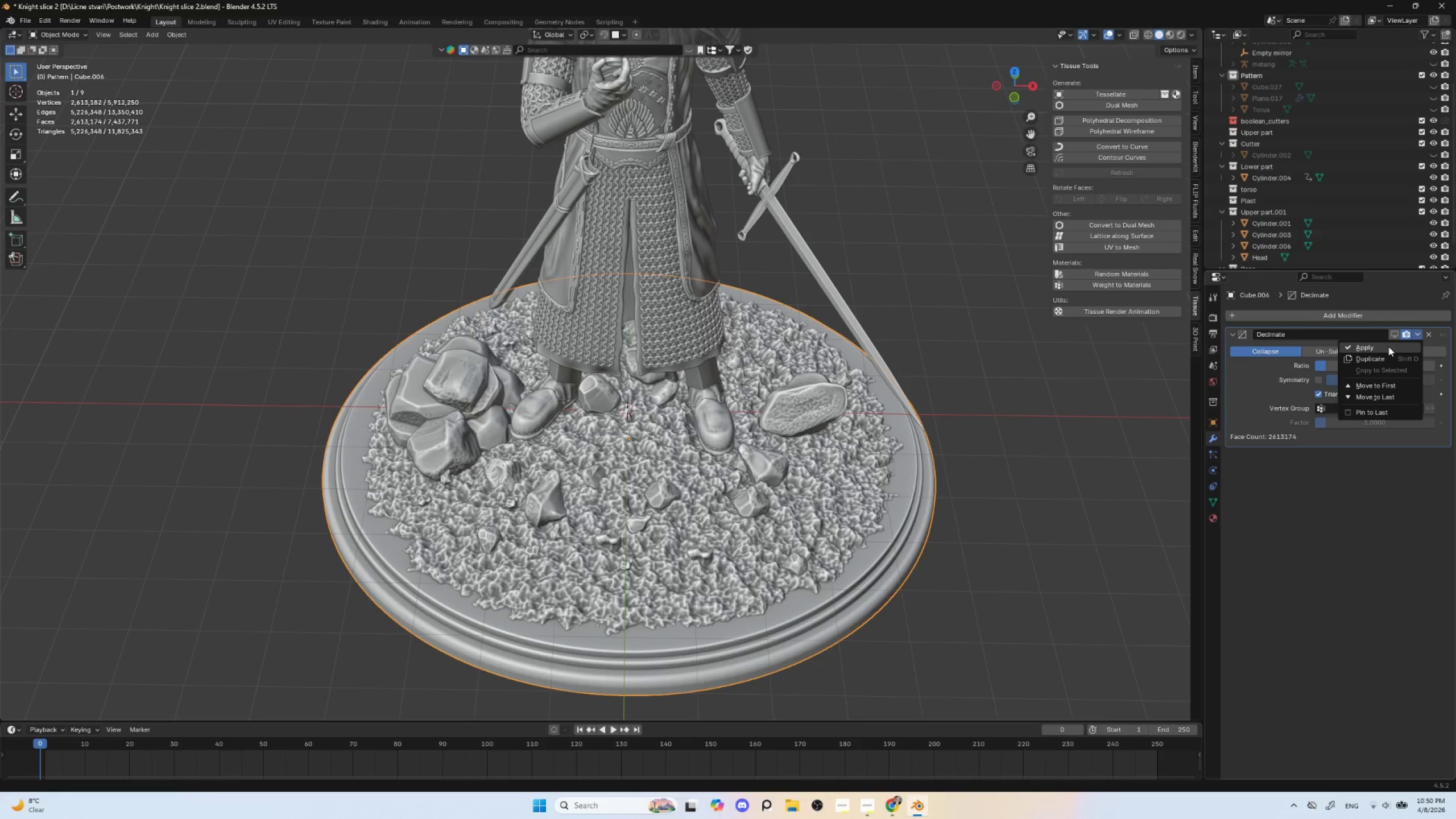 
left_click([1388, 346])
 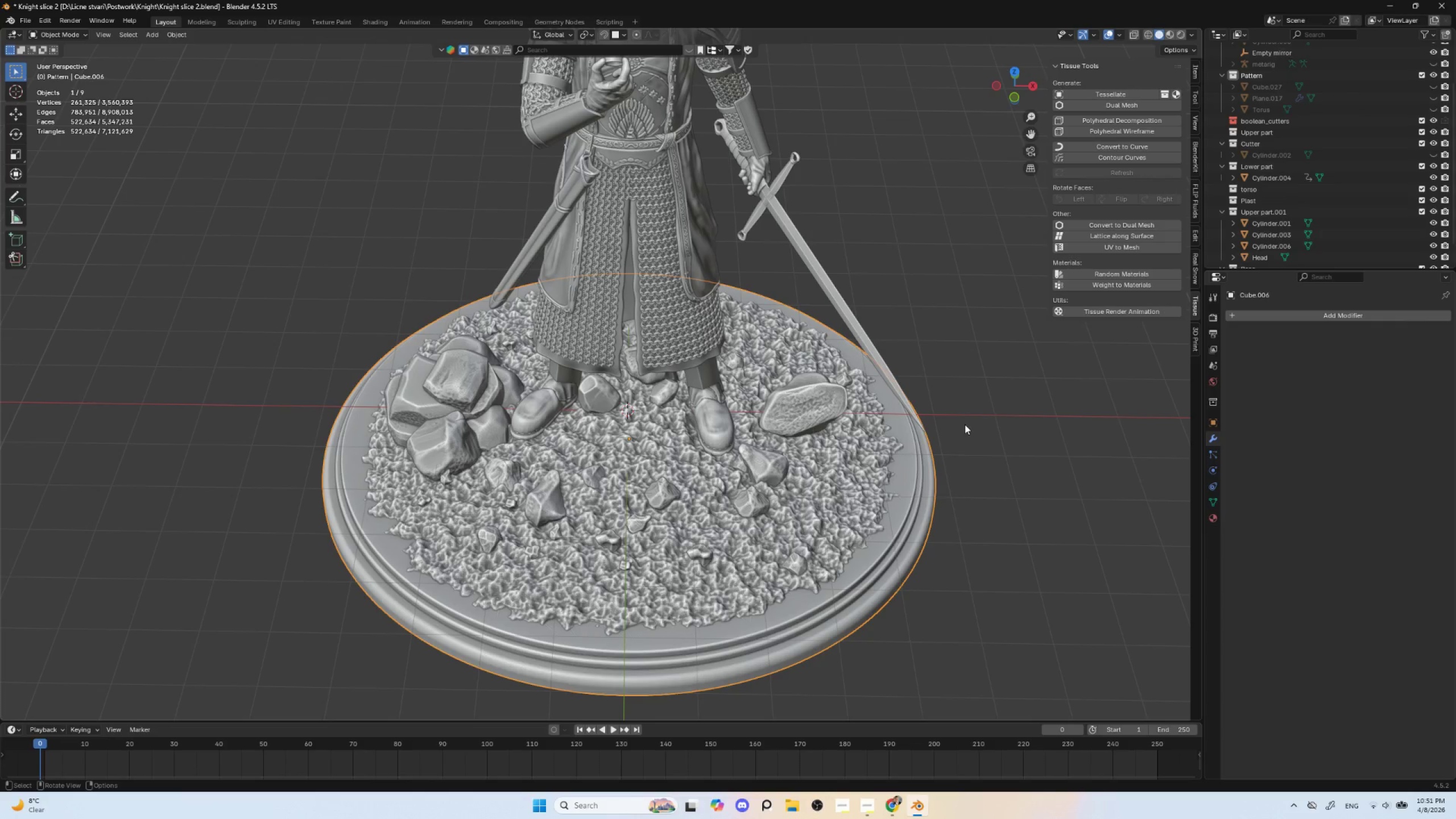 
wait(35.31)
 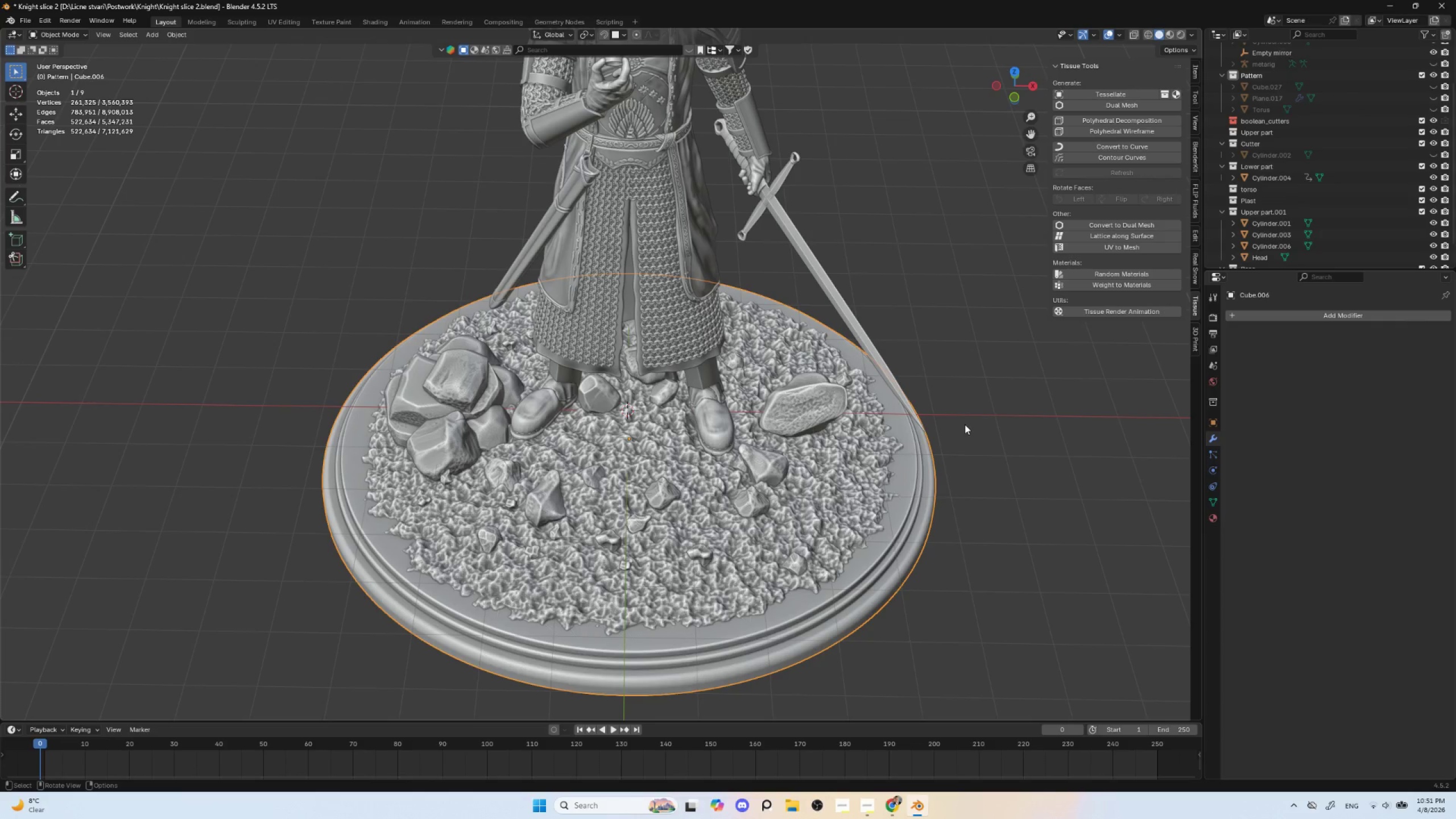 
hold_key(key=AltLeft, duration=0.31)
 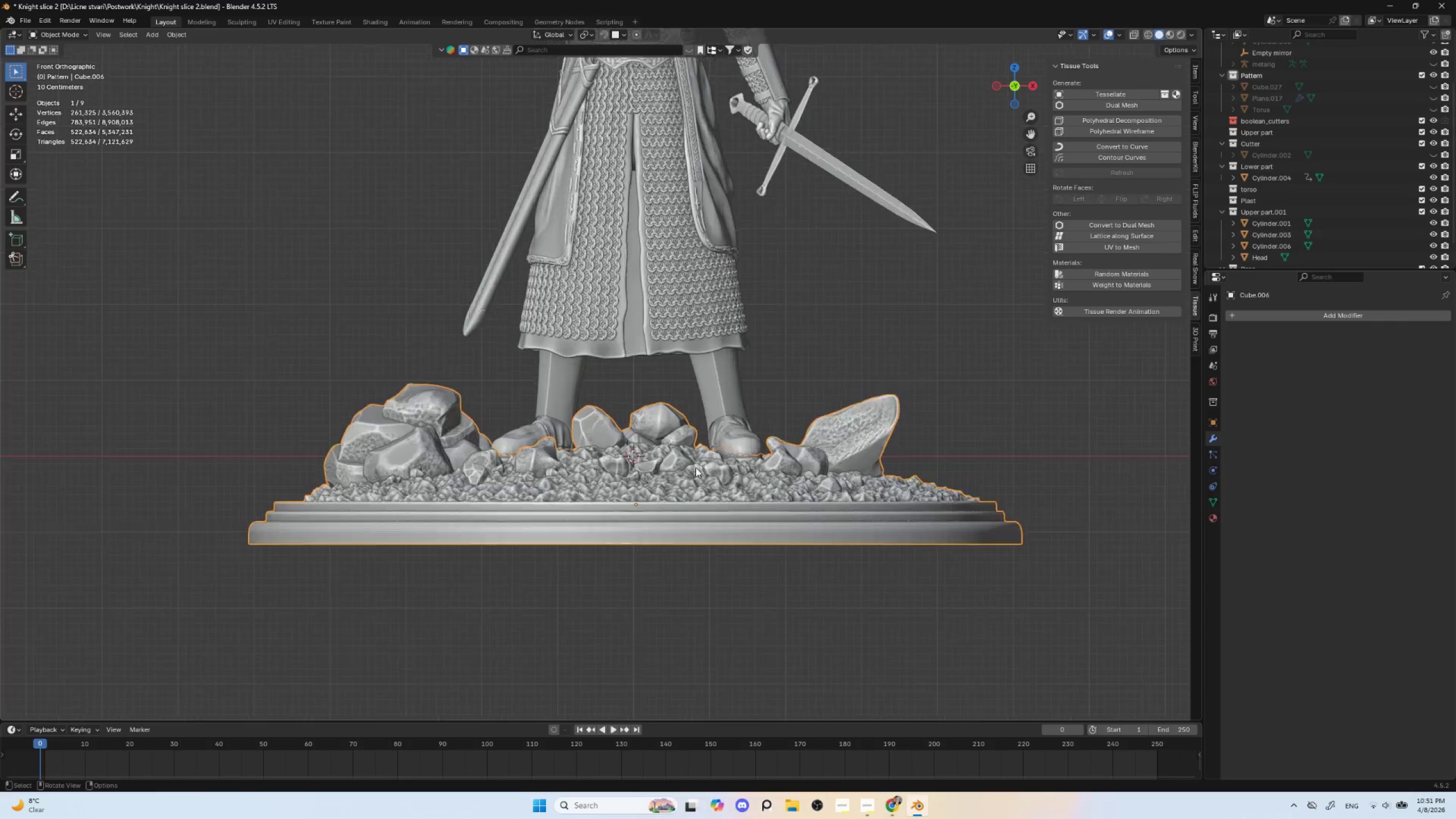 
scroll: coordinate [692, 467], scroll_direction: up, amount: 4.0
 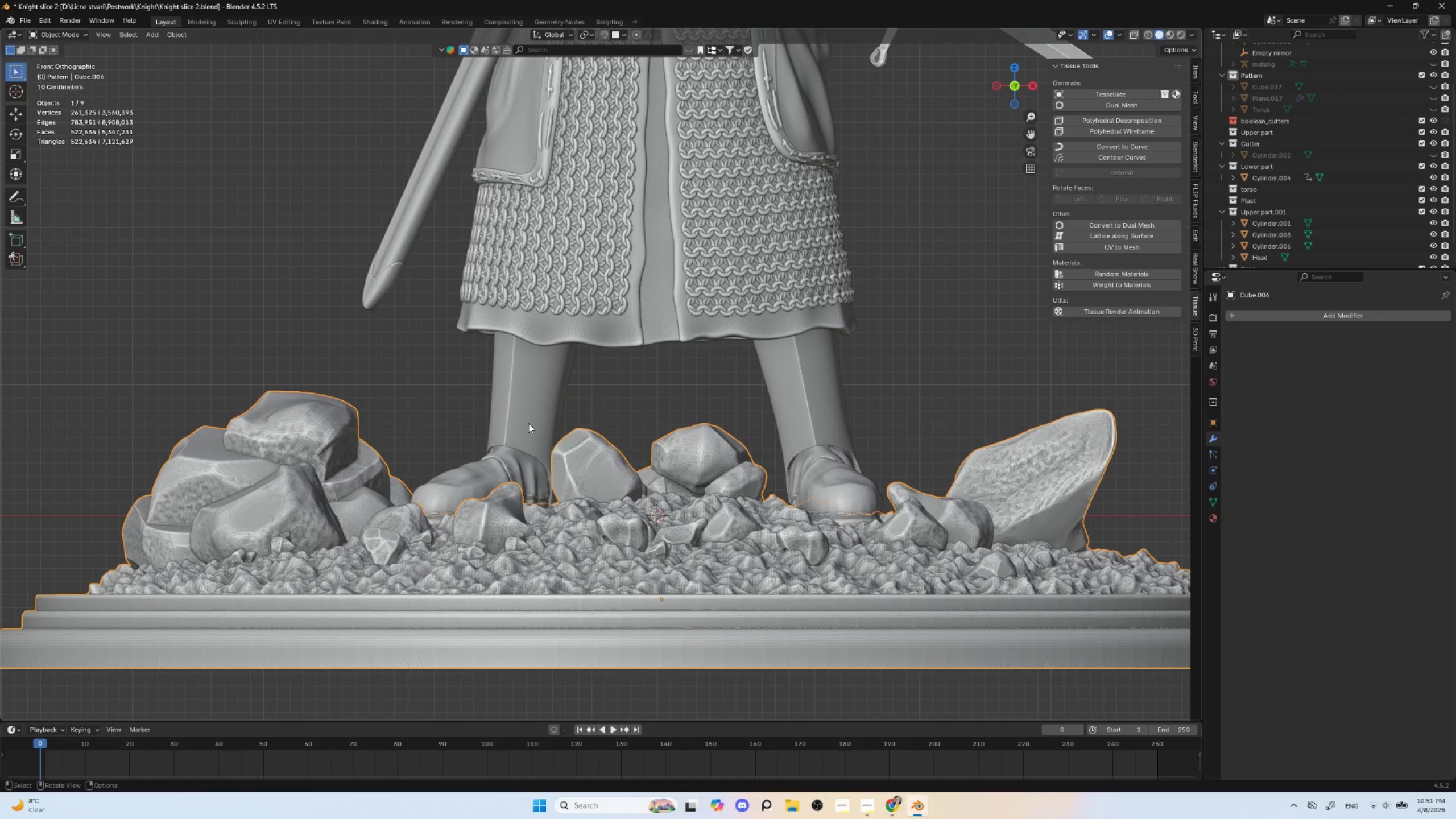 
left_click([528, 423])
 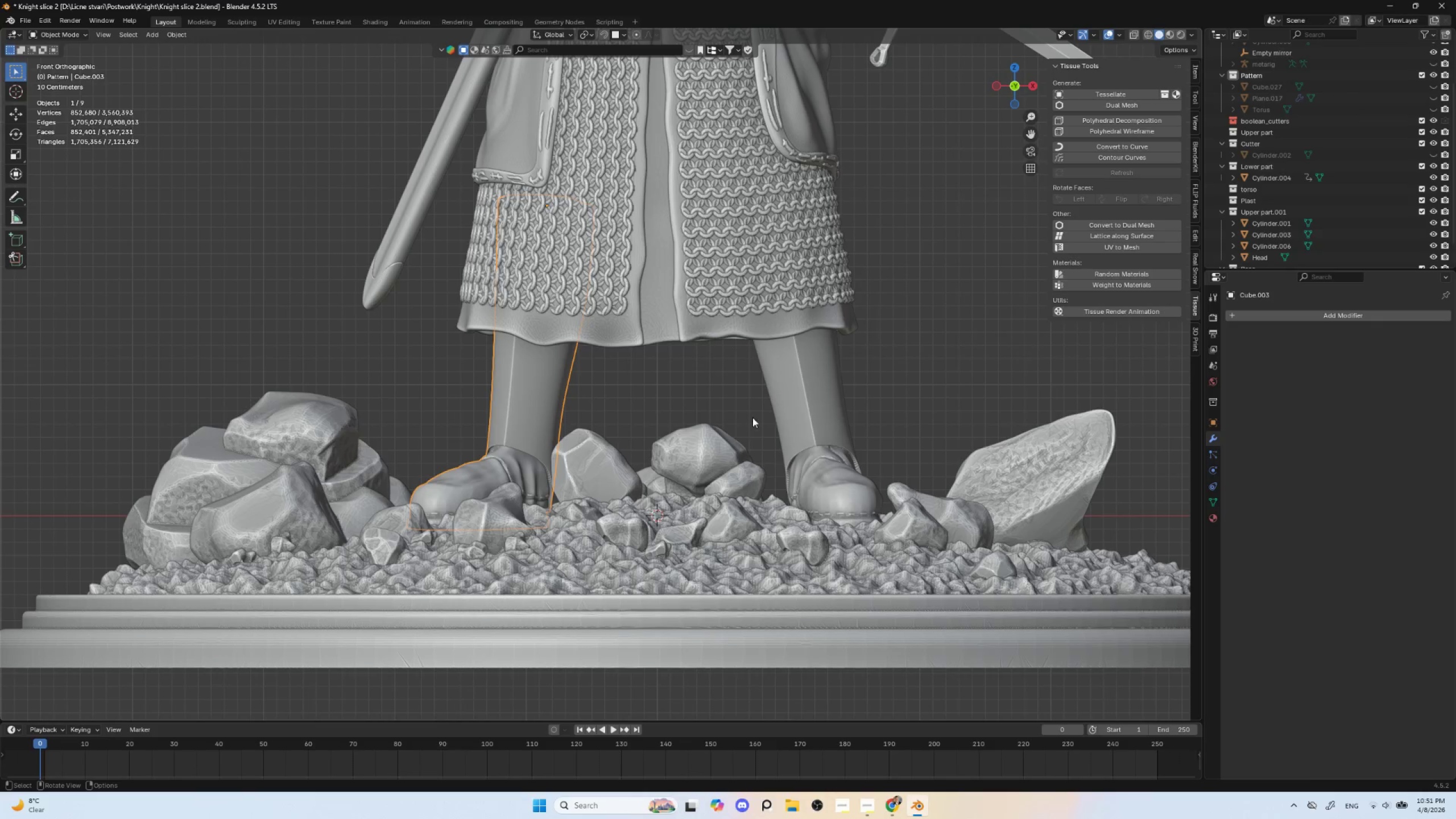 
hold_key(key=ShiftLeft, duration=0.61)
 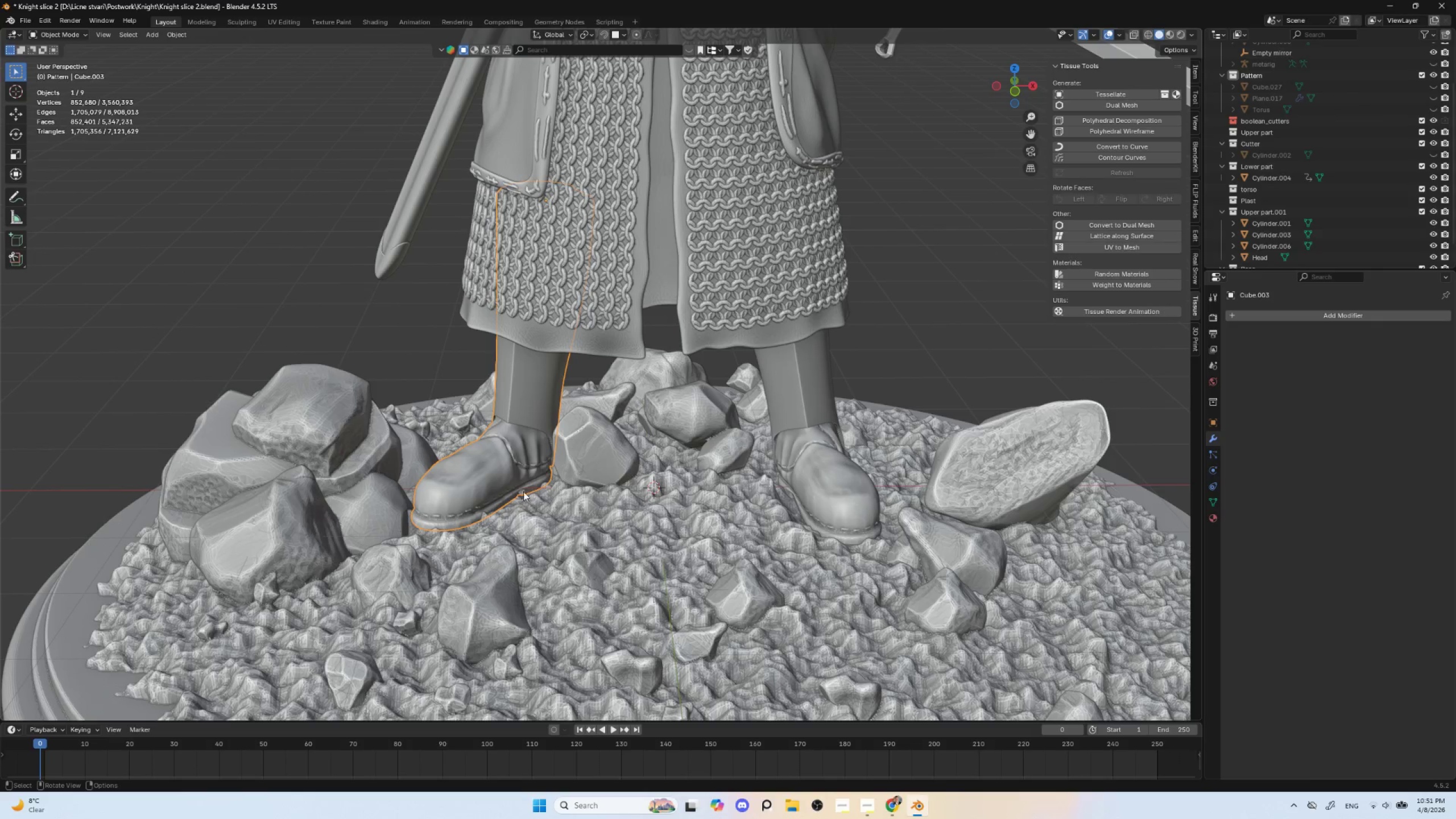 
key(Shift+D)
 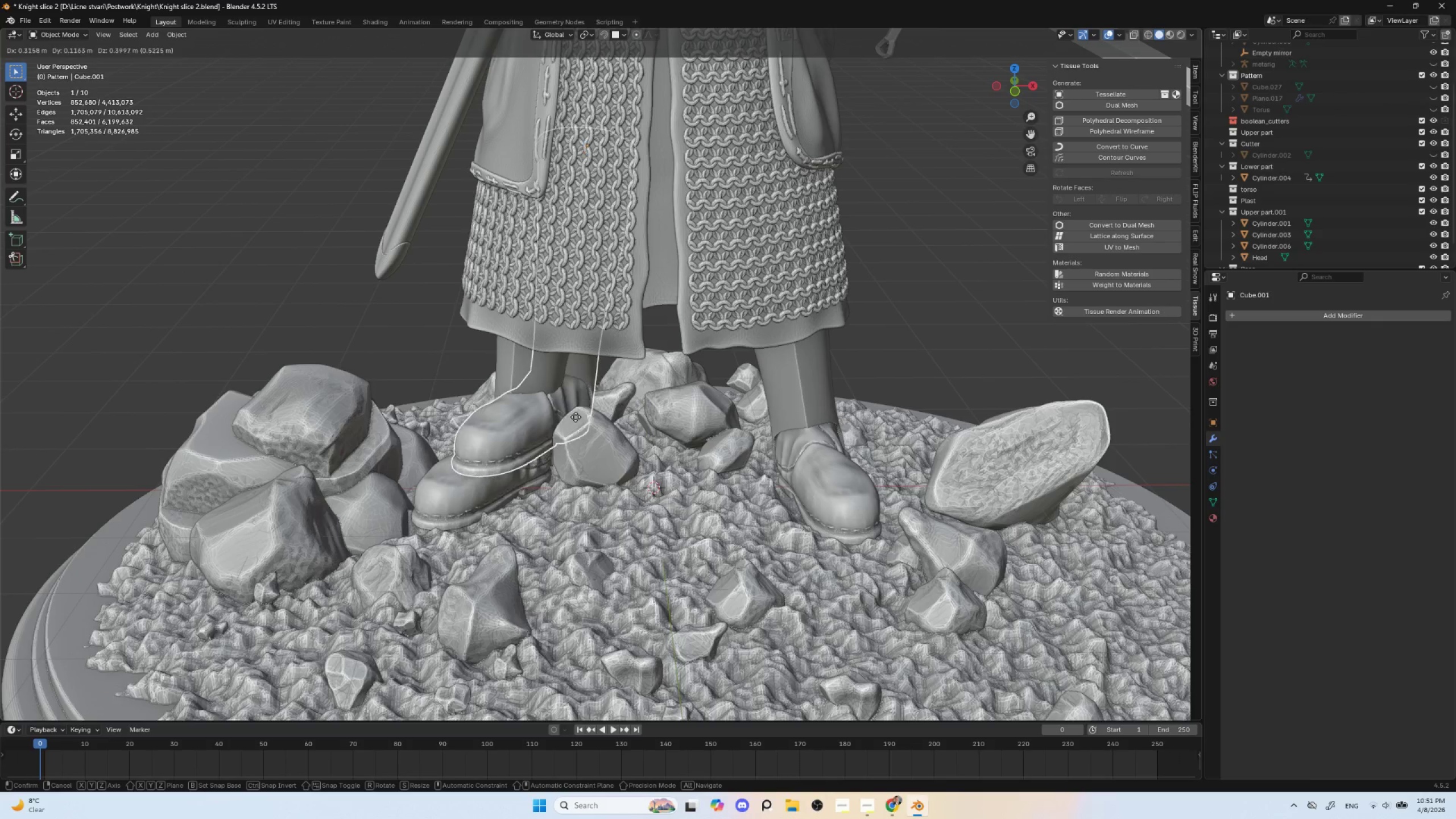 
key(Escape)
 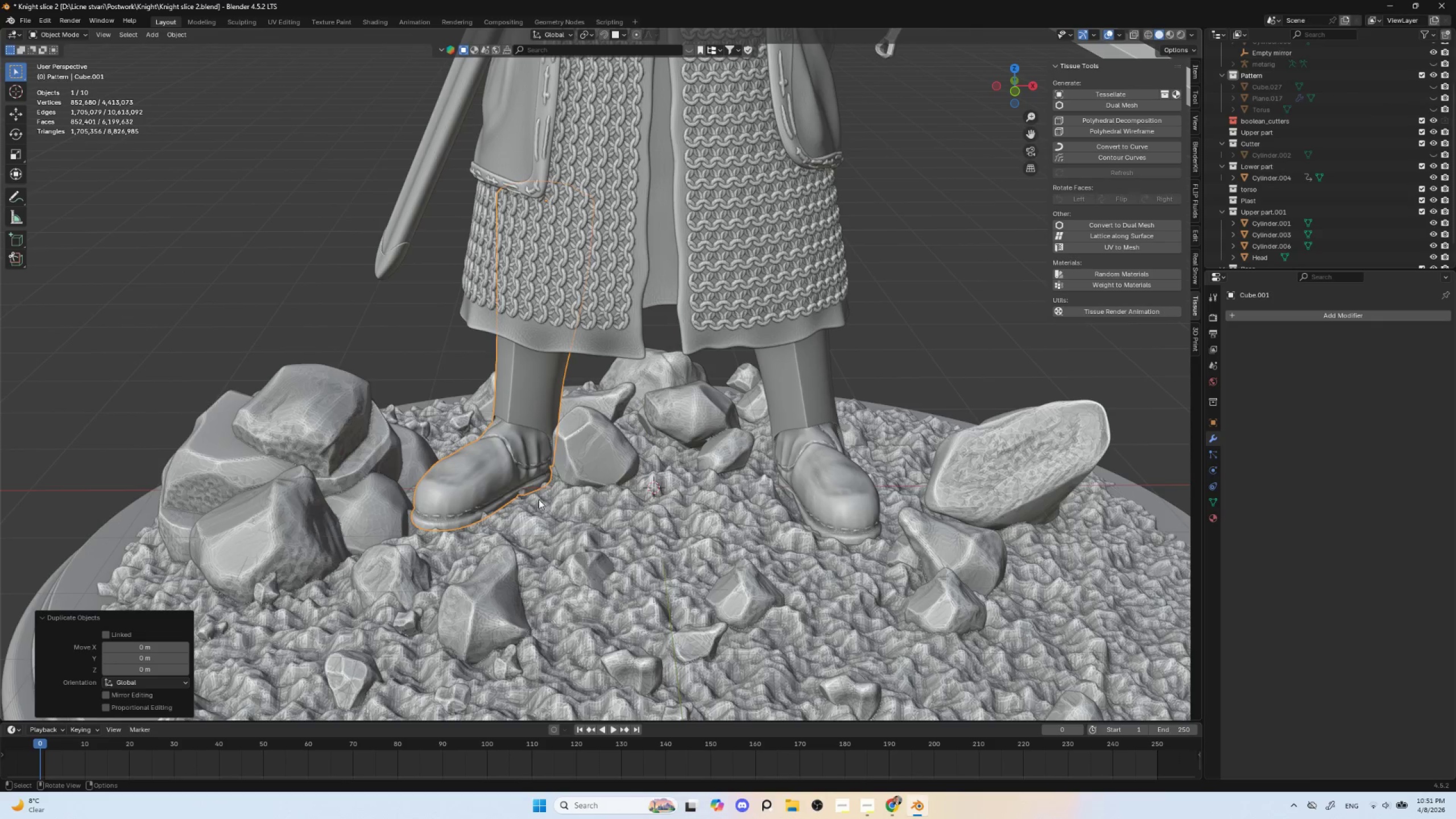 
hold_key(key=ShiftLeft, duration=0.8)
left_click([535, 524])
 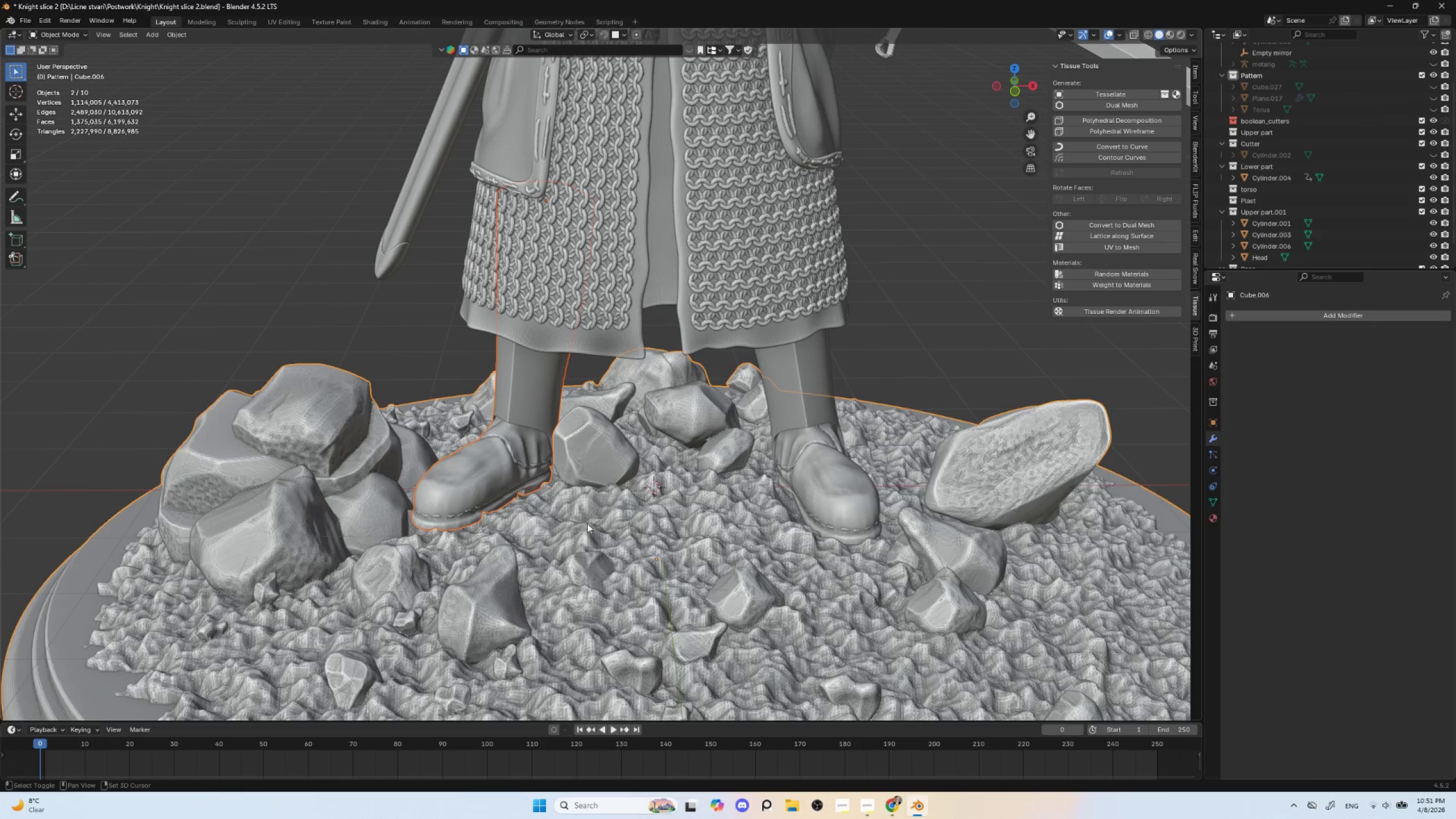 
hold_key(key=ShiftLeft, duration=1.16)
 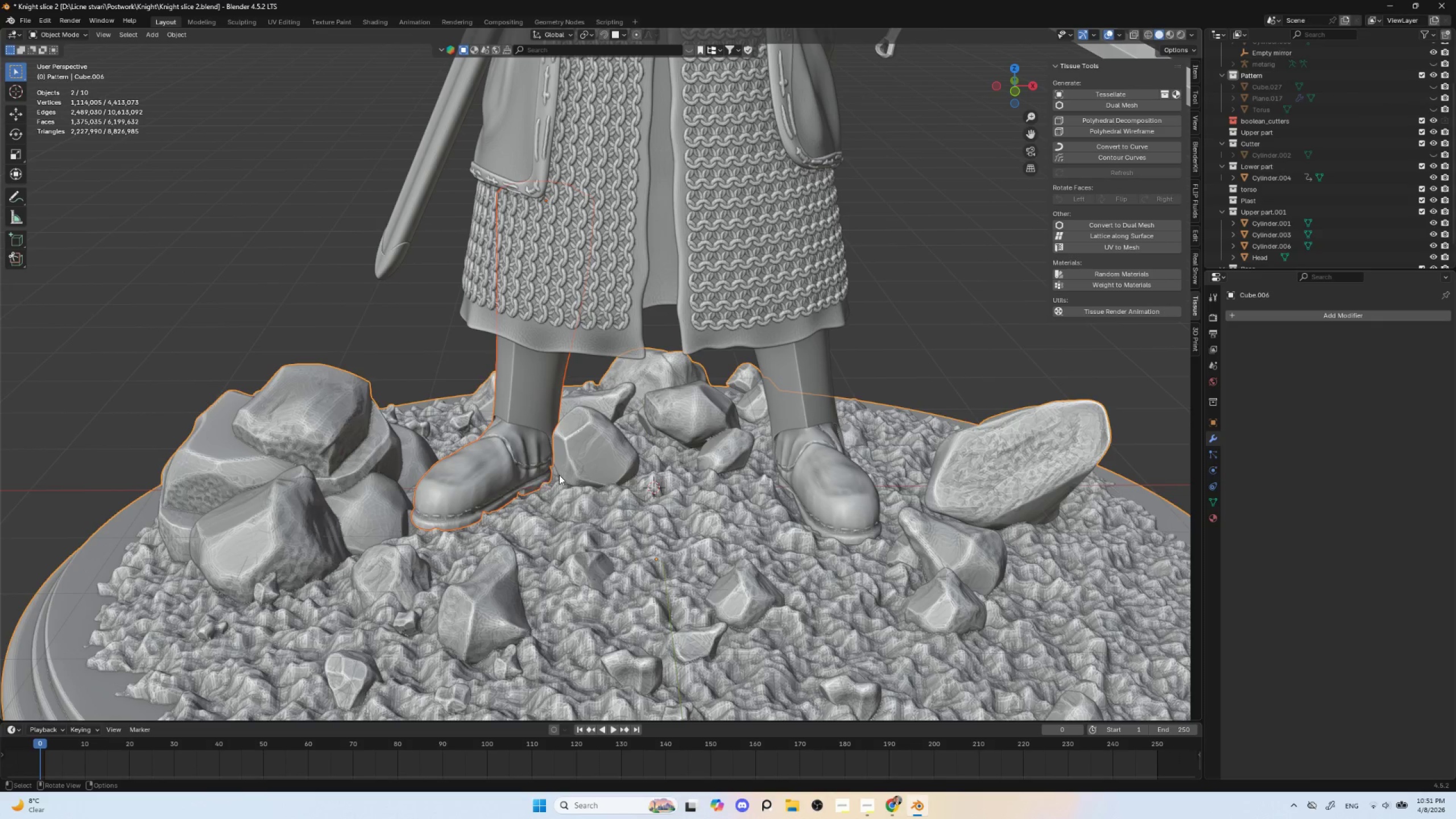 
hold_key(key=ControlLeft, duration=0.95)
 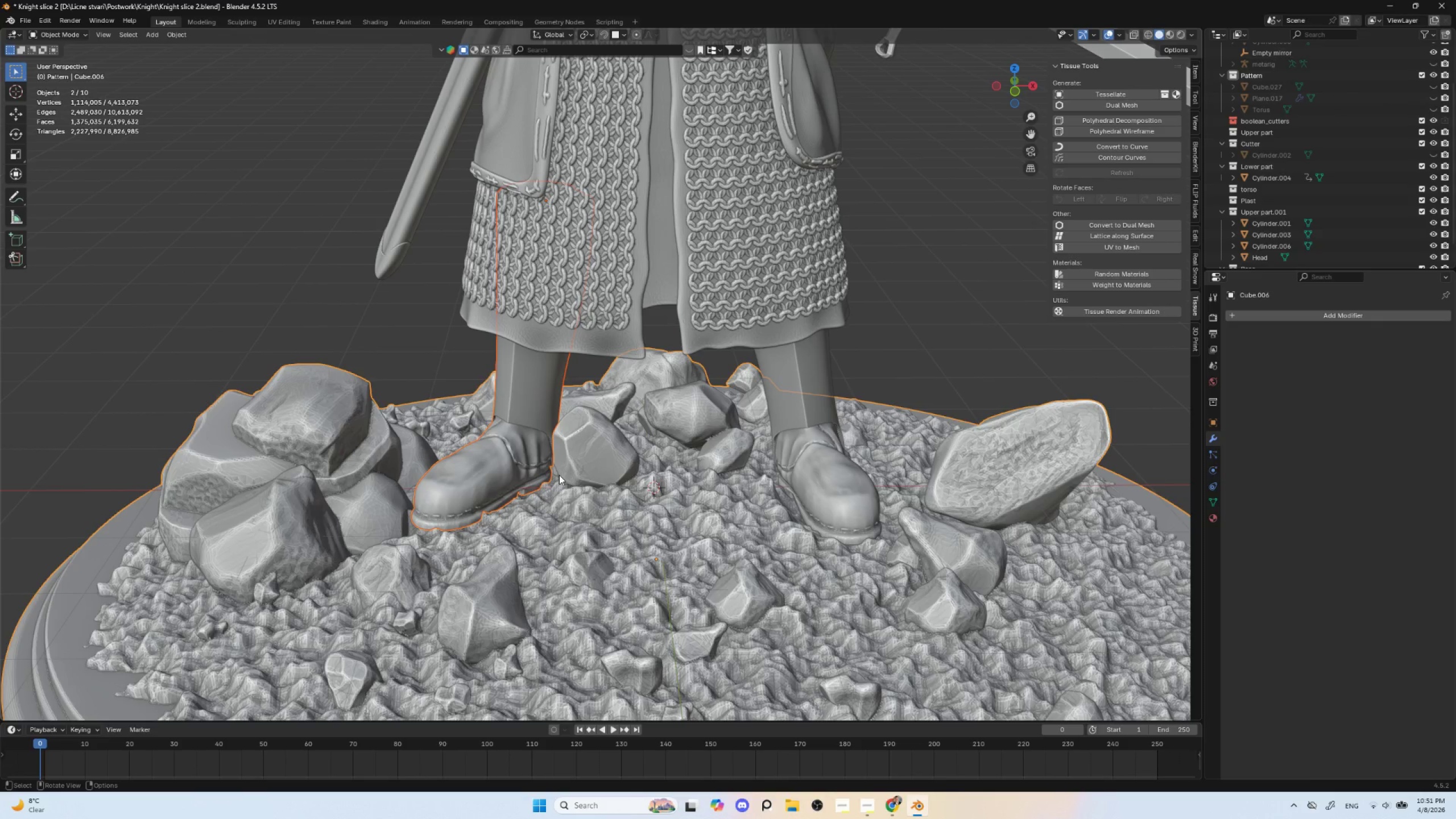 
key(Control+Z)
 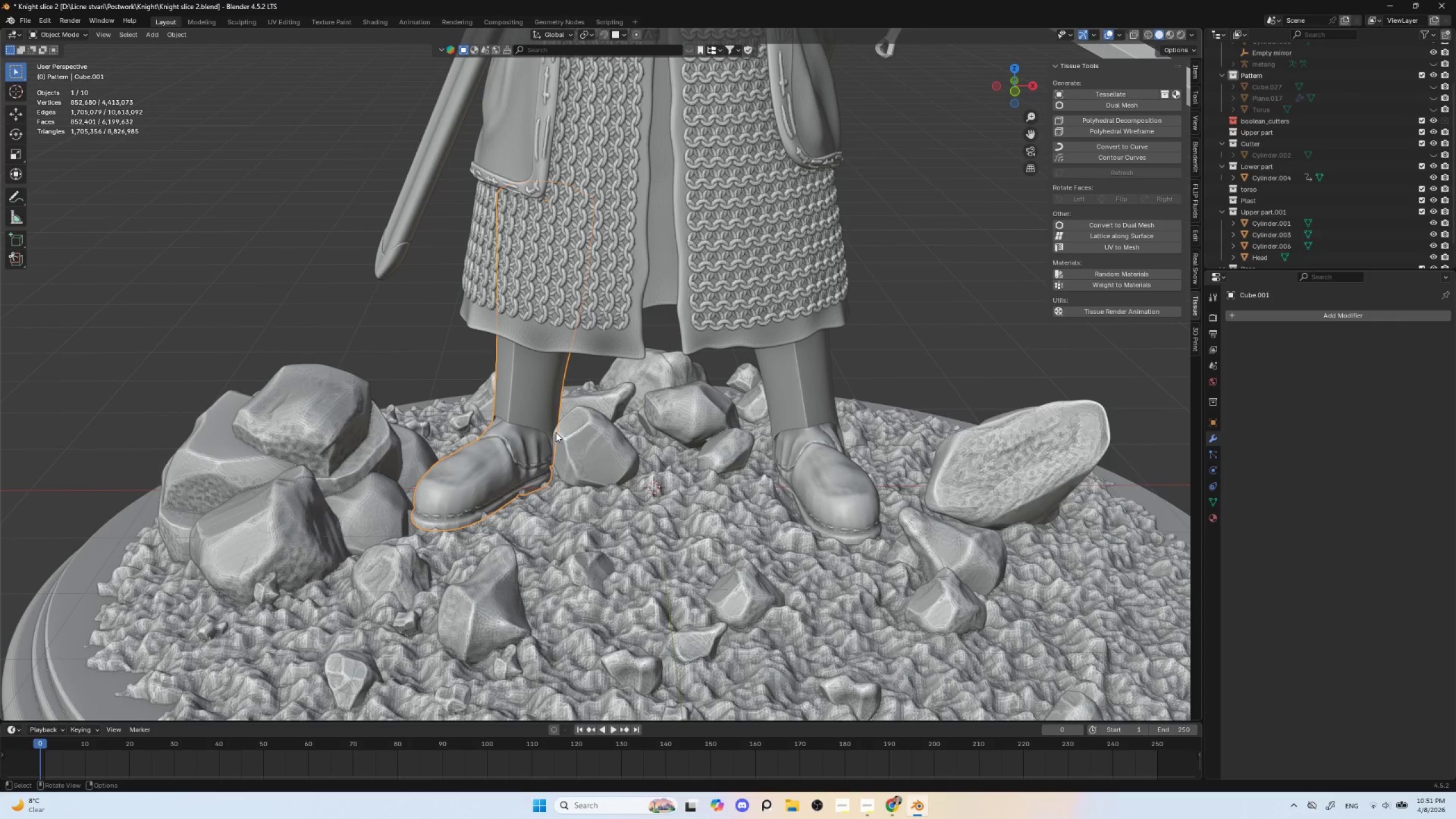 
key(G)
 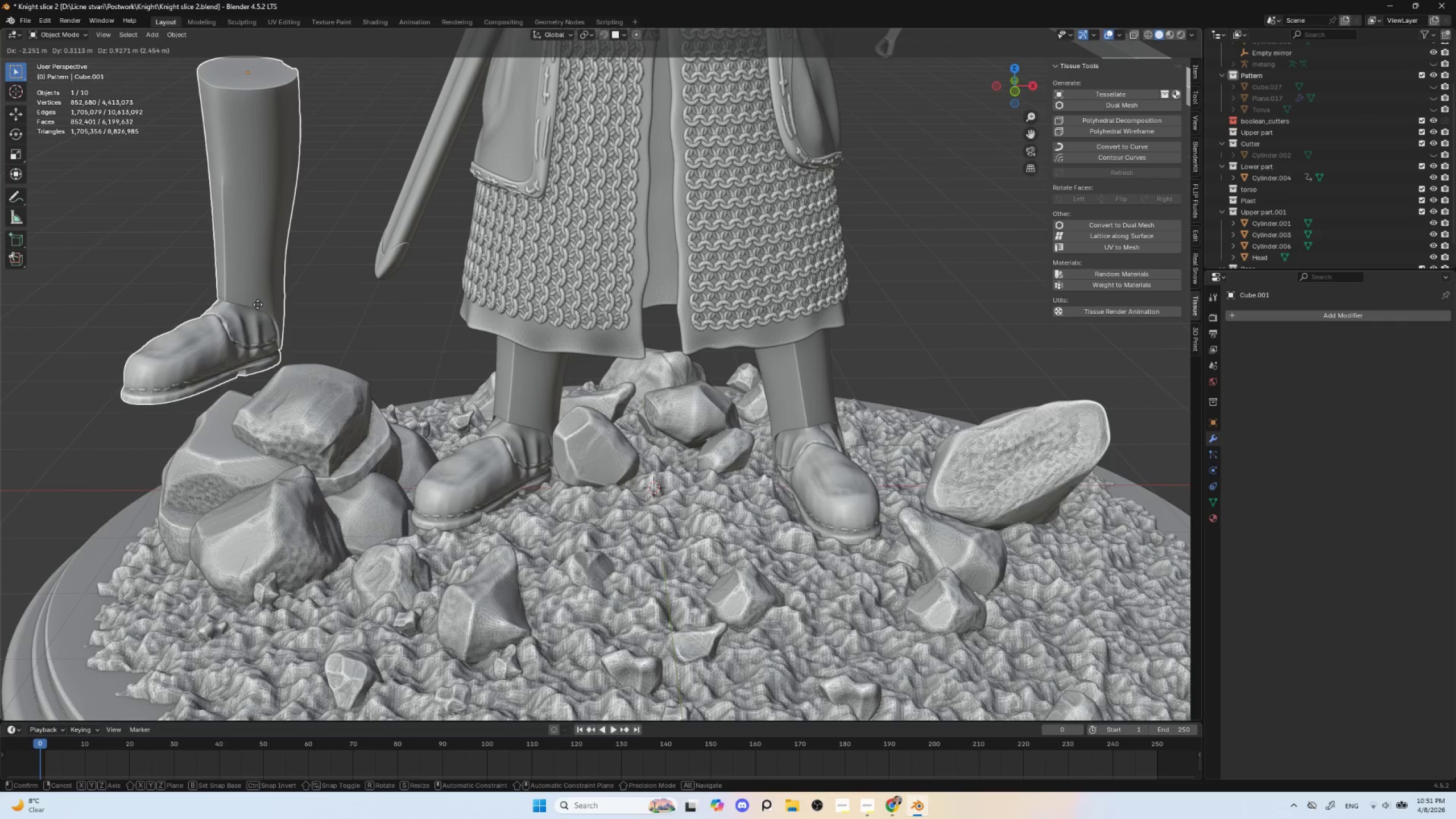 
left_click([258, 304])
 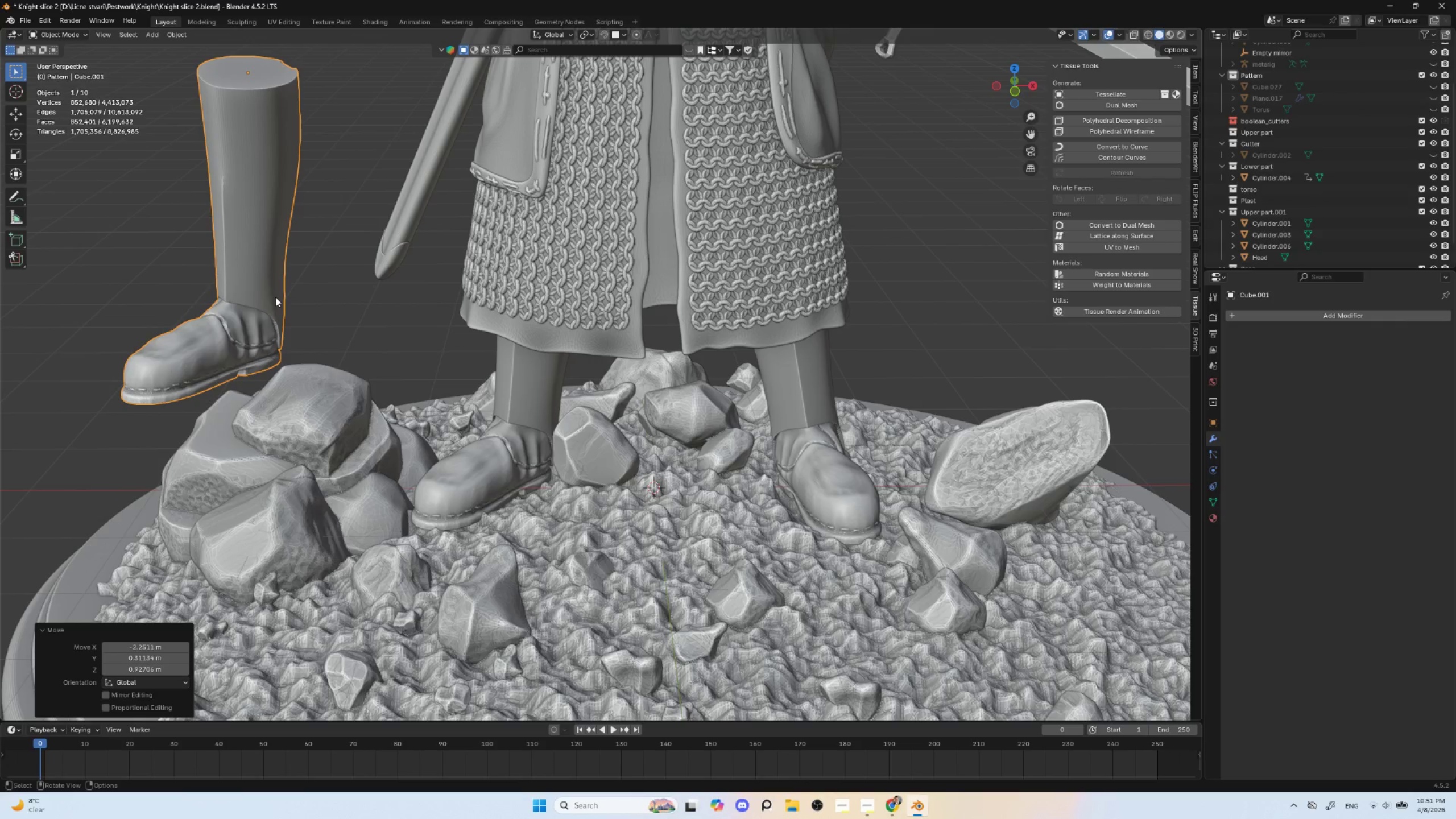 
key(Delete)
 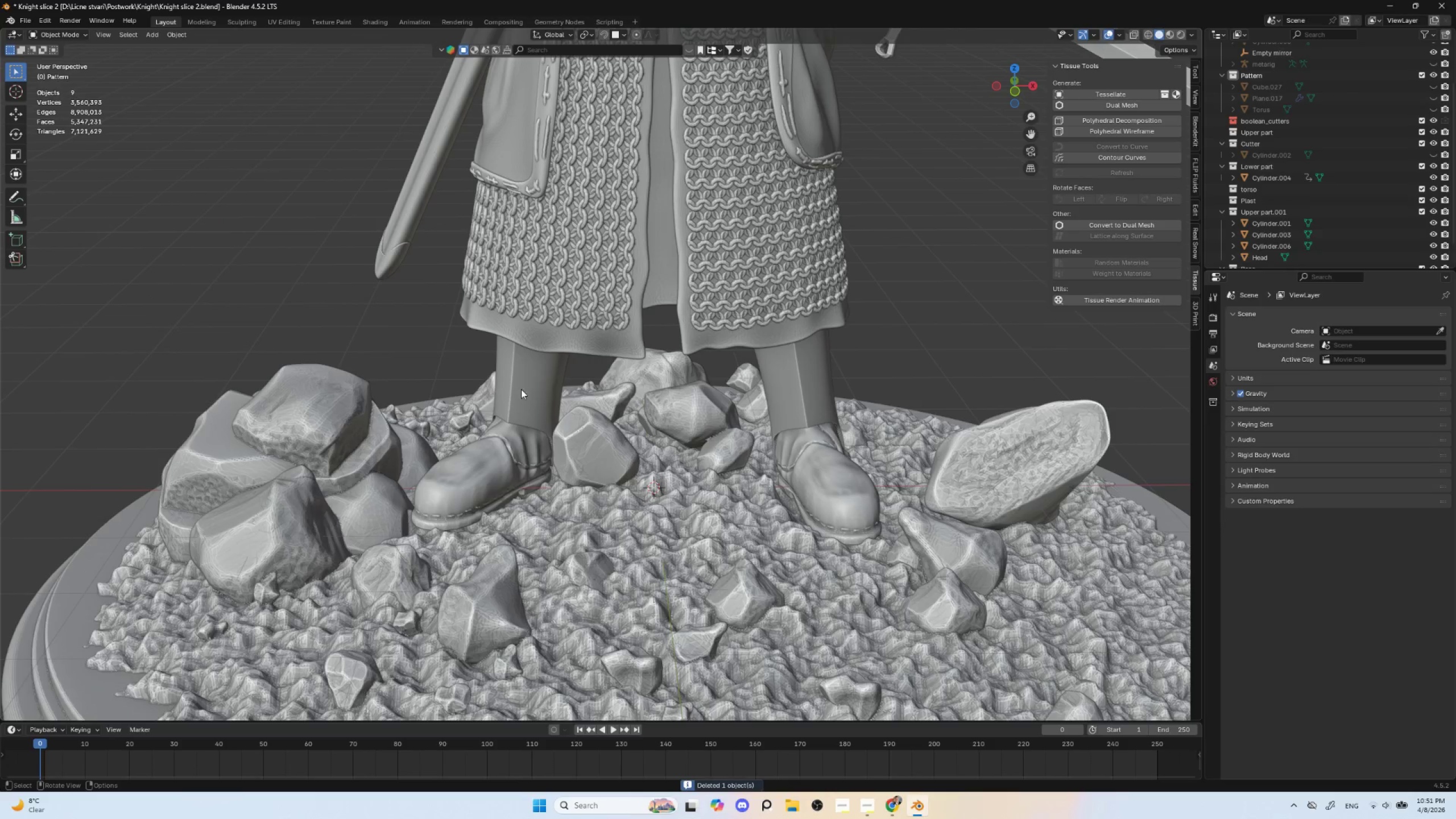 
left_click([526, 388])
 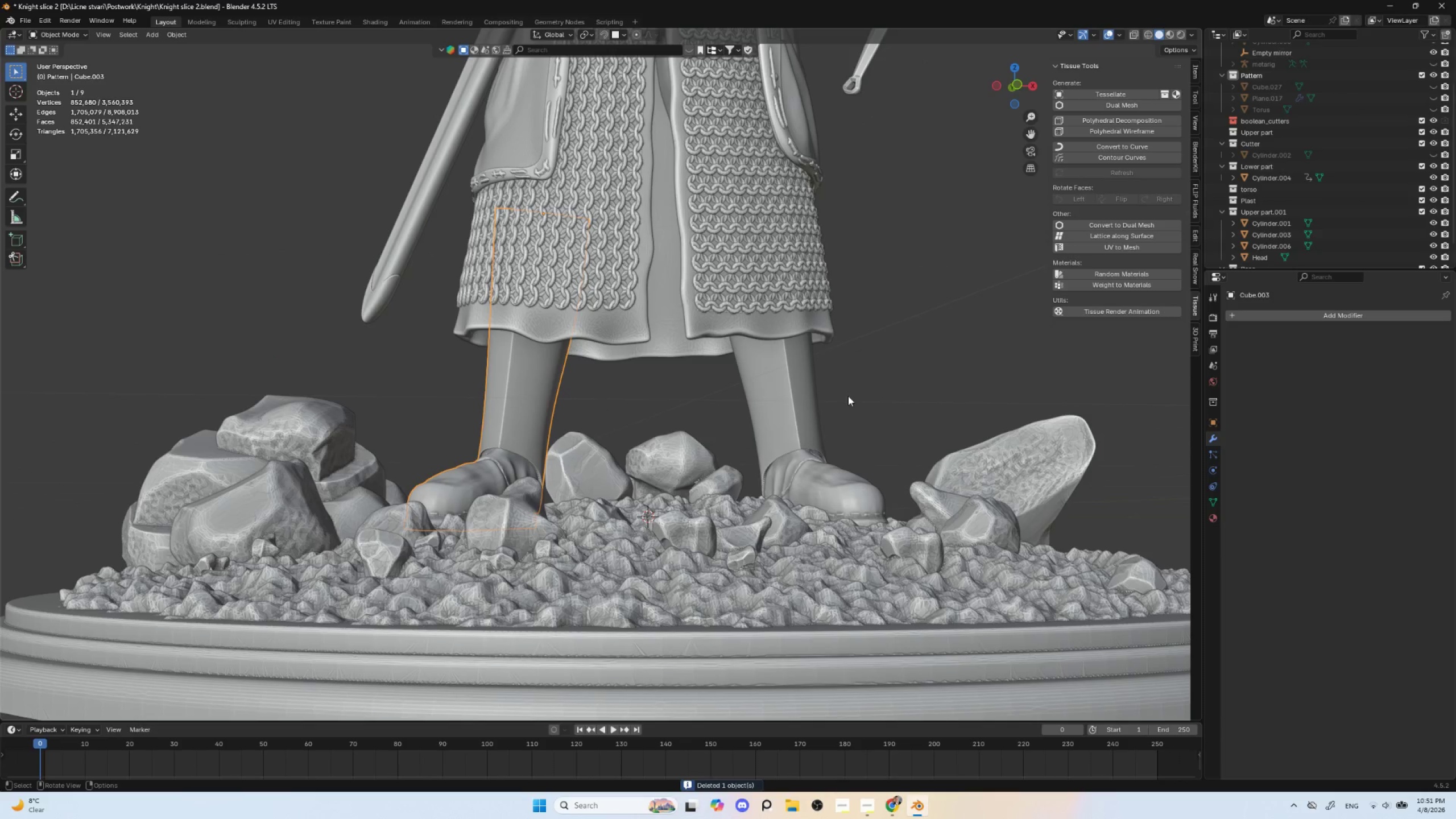 
left_click([1292, 313])
 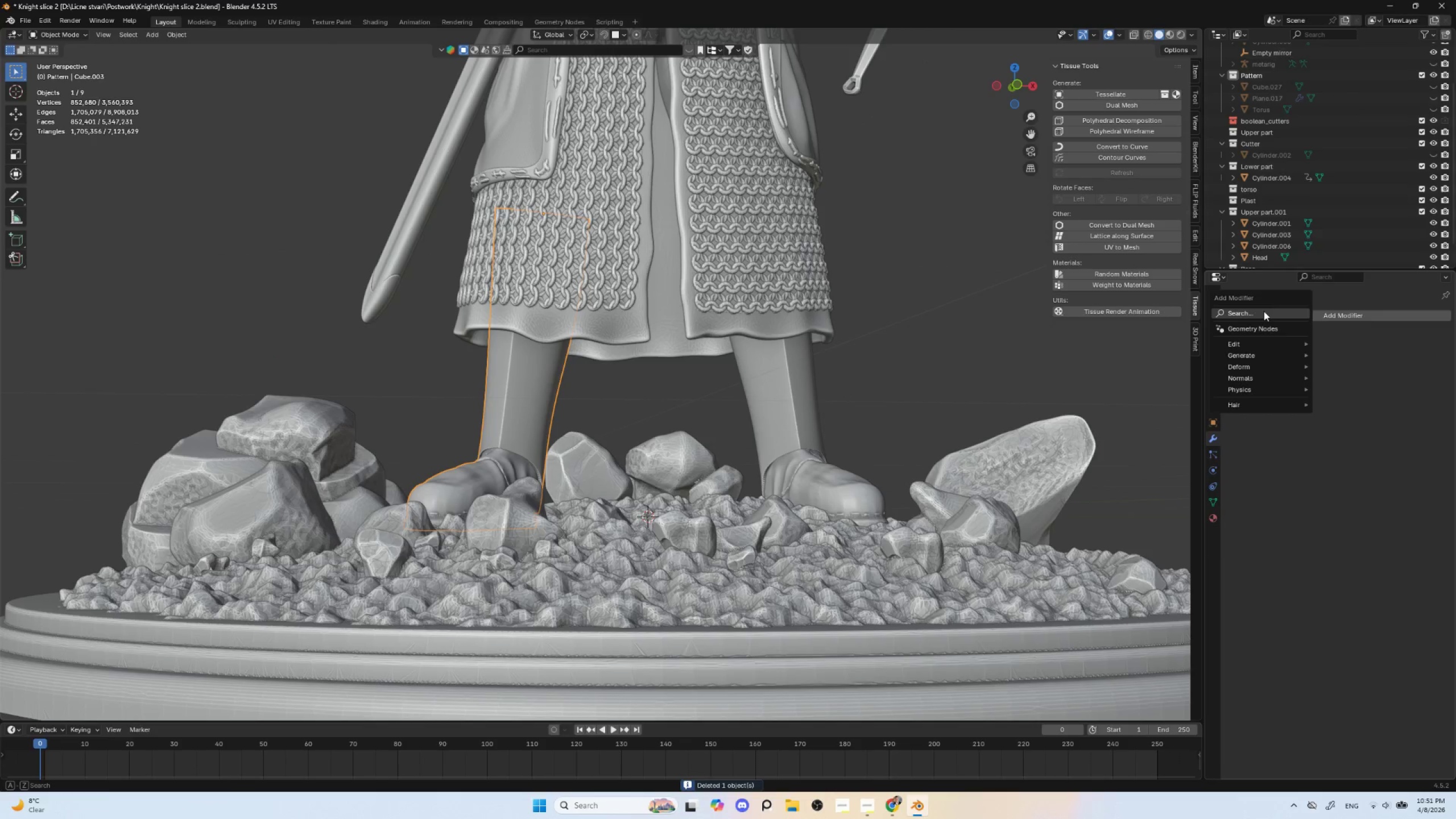 
left_click([1264, 311])
 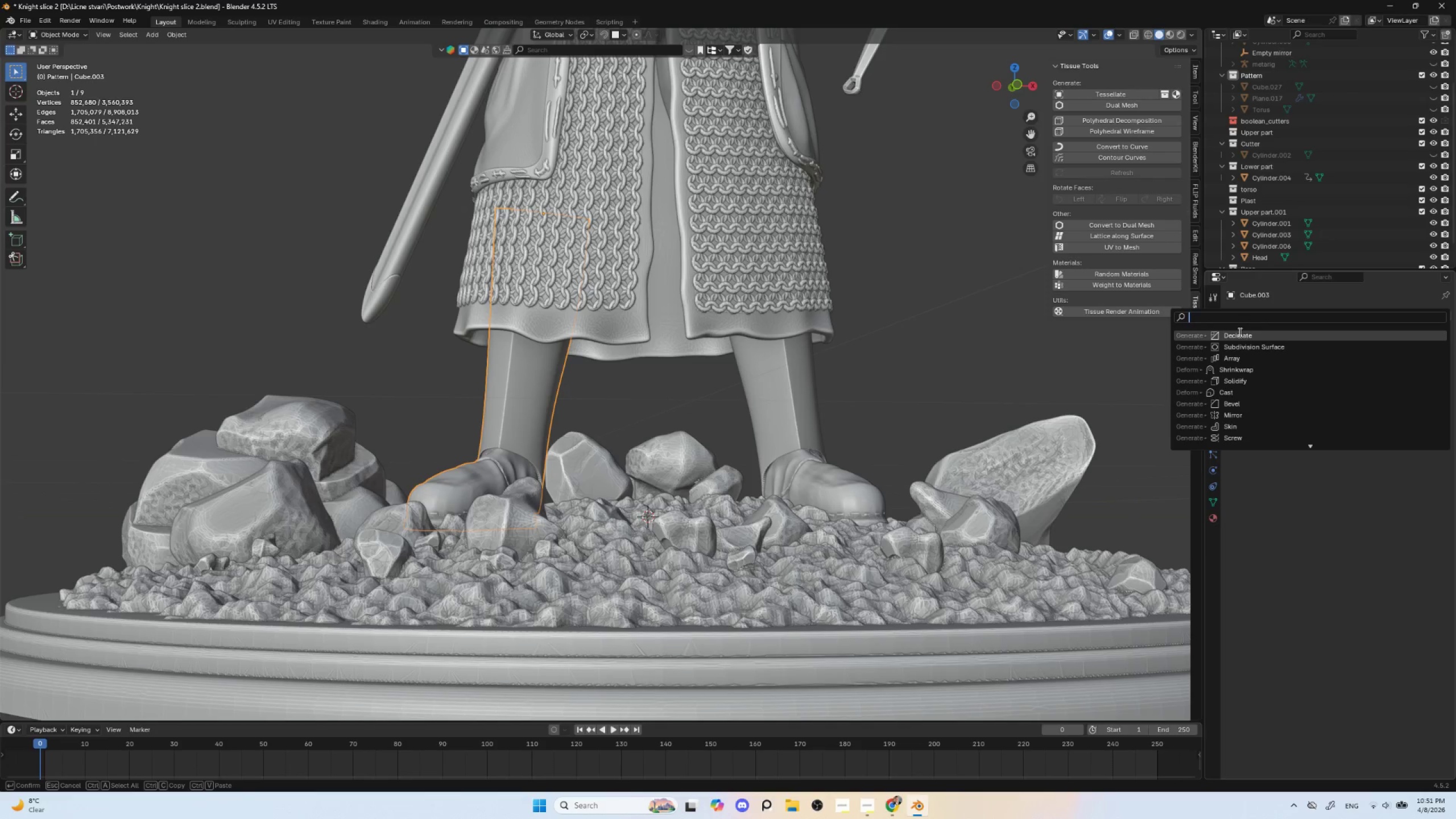 
left_click([1239, 334])
 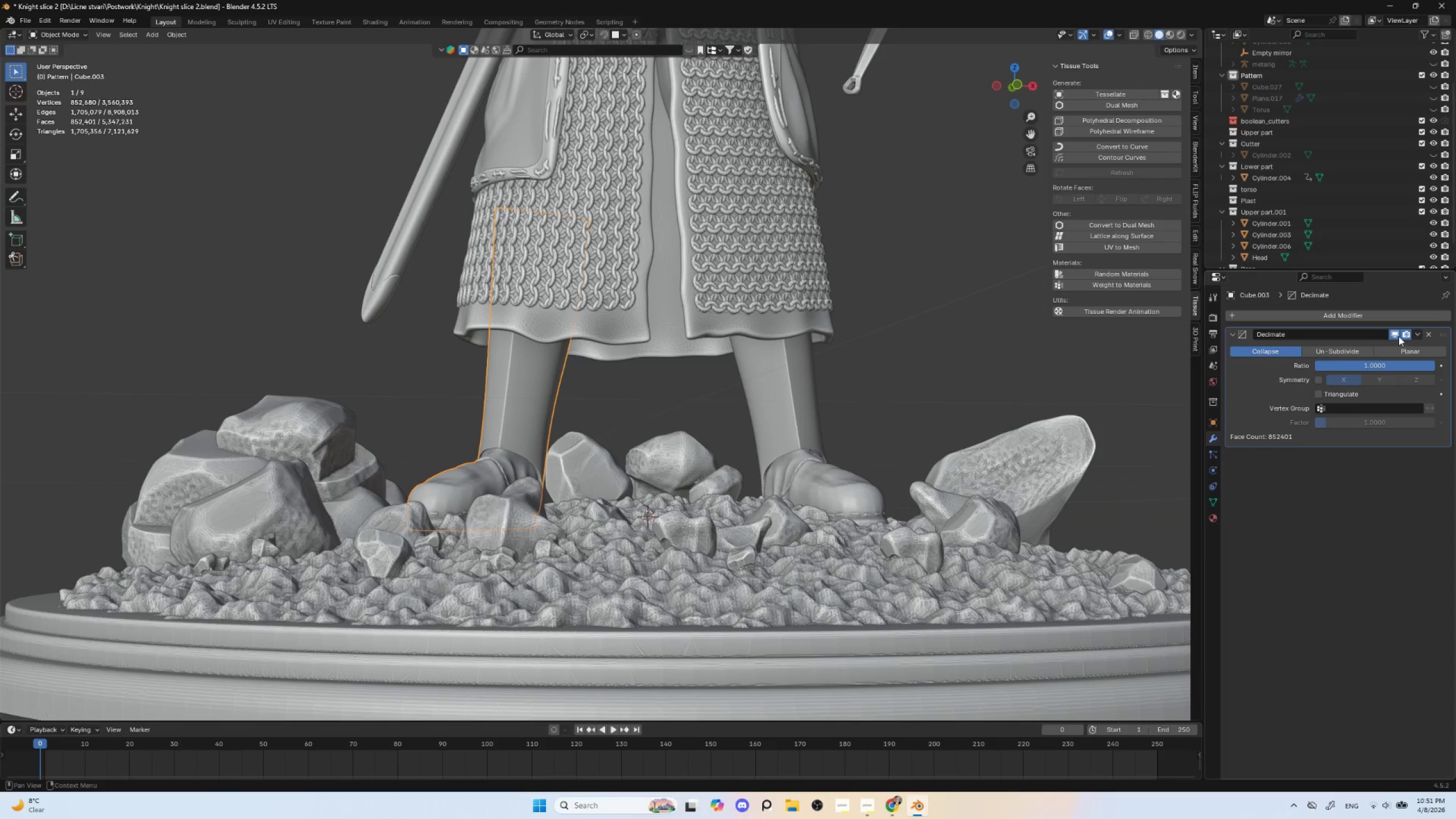 
left_click([1393, 331])
 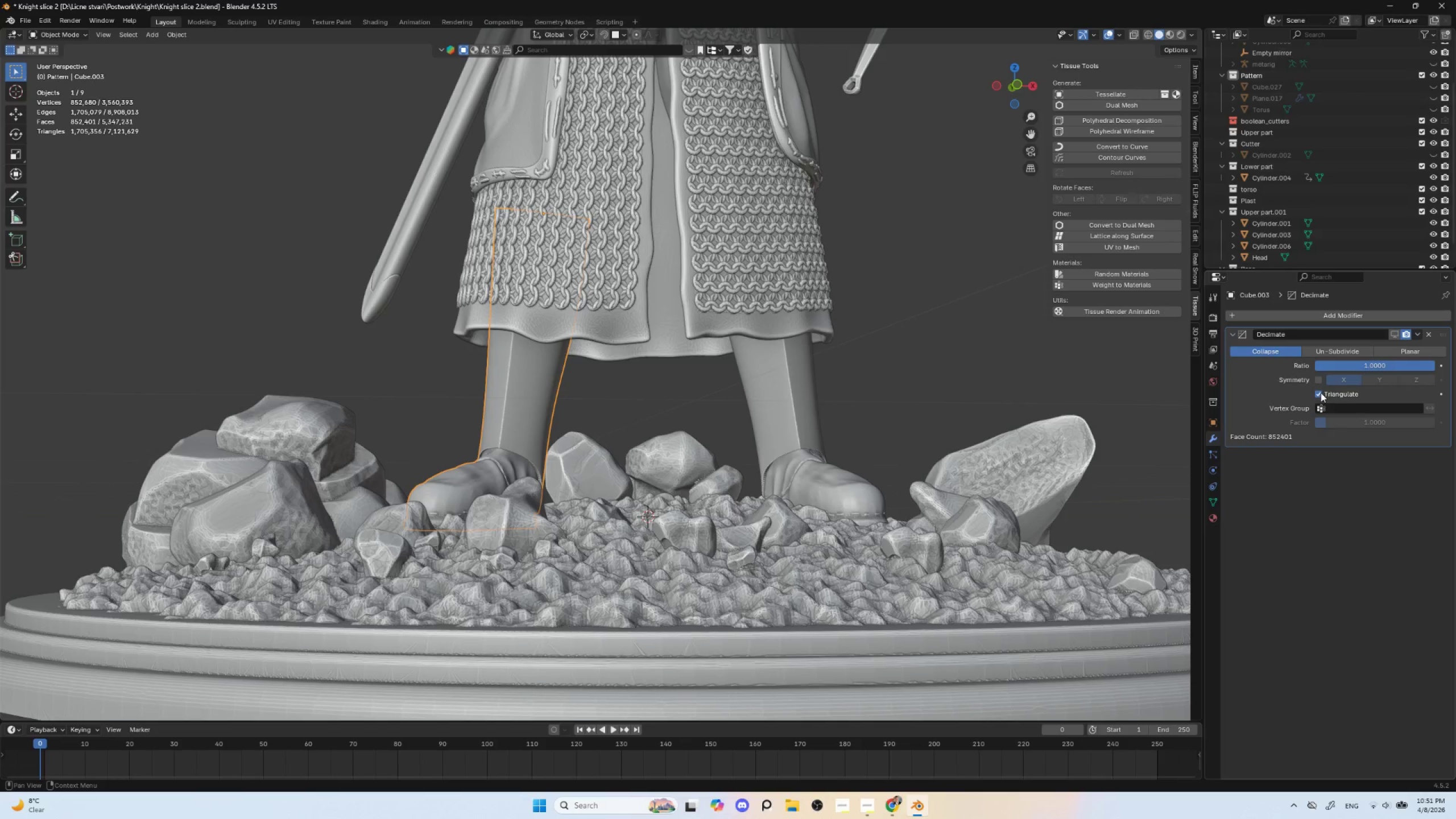 
double_click([1362, 368])
 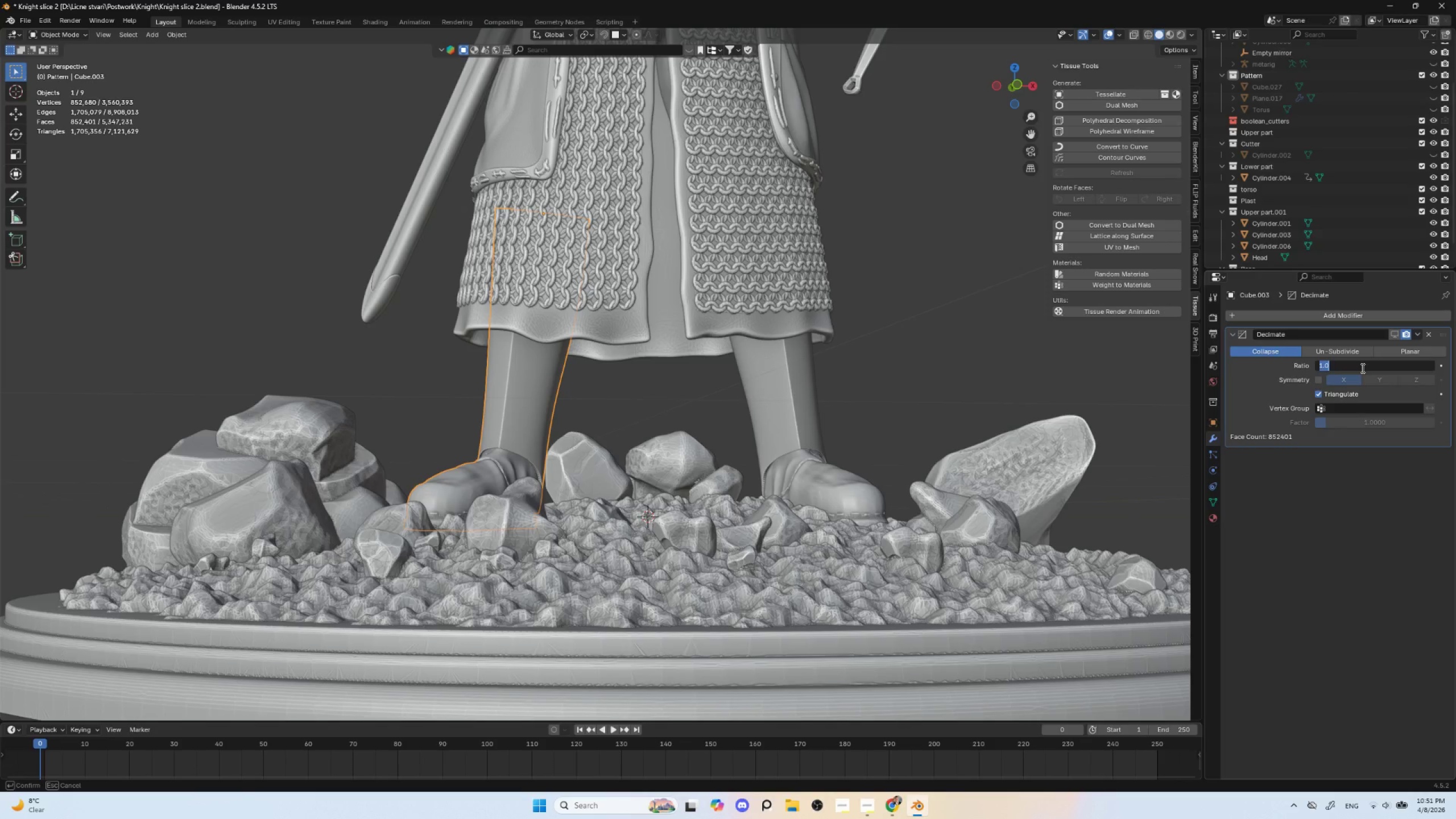 
key(0)
 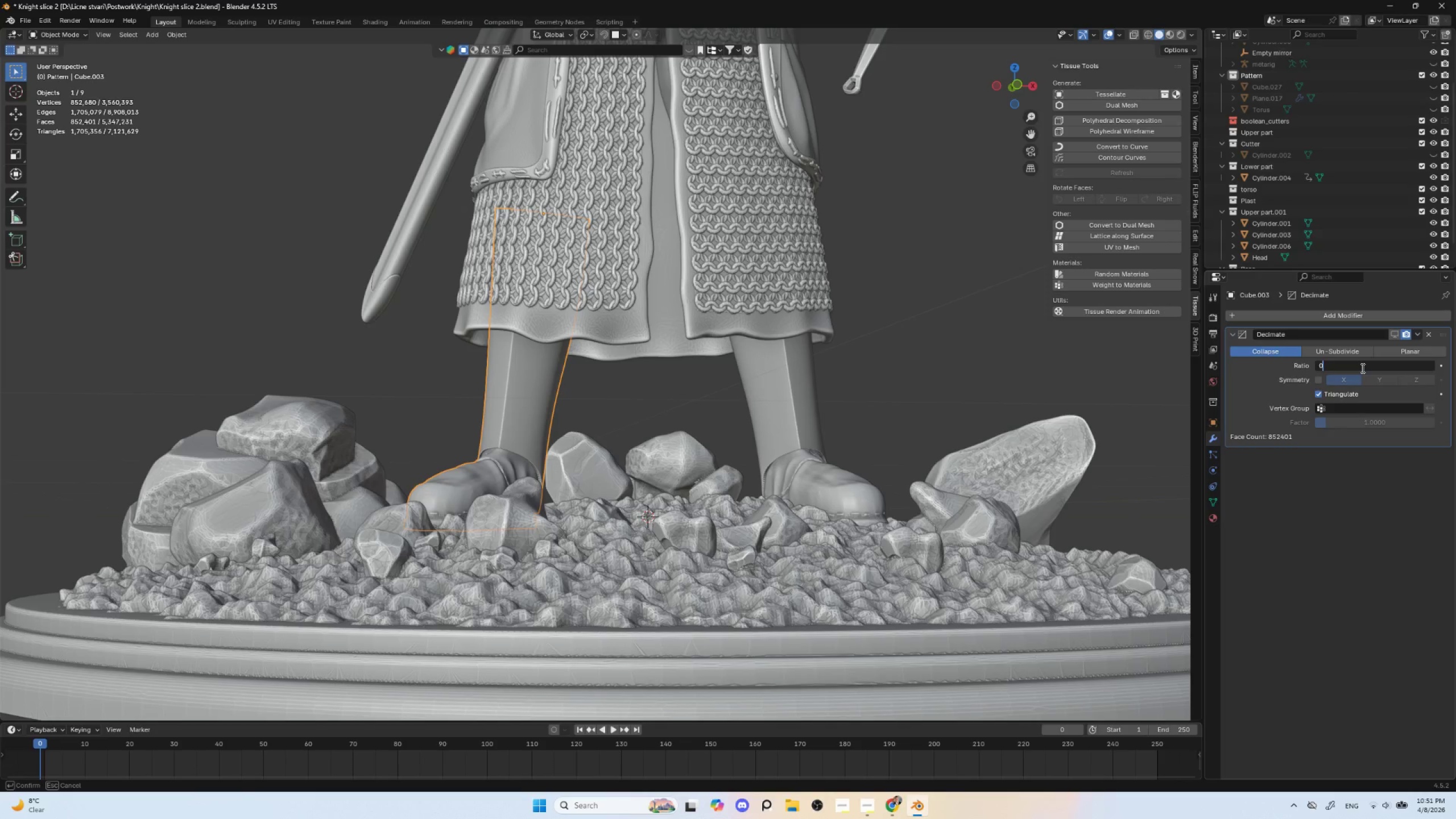 
key(Period)
 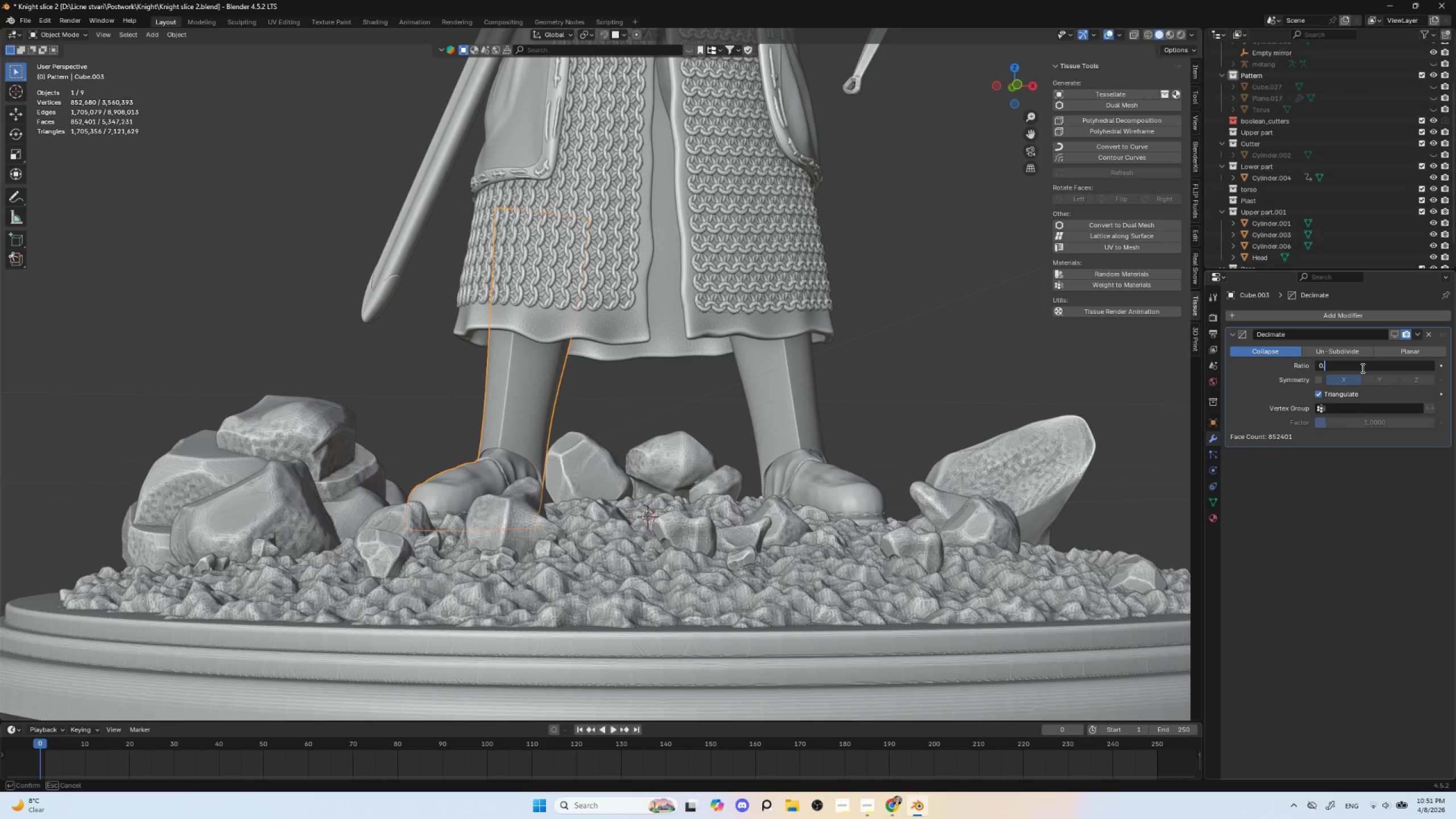 
key(1)
 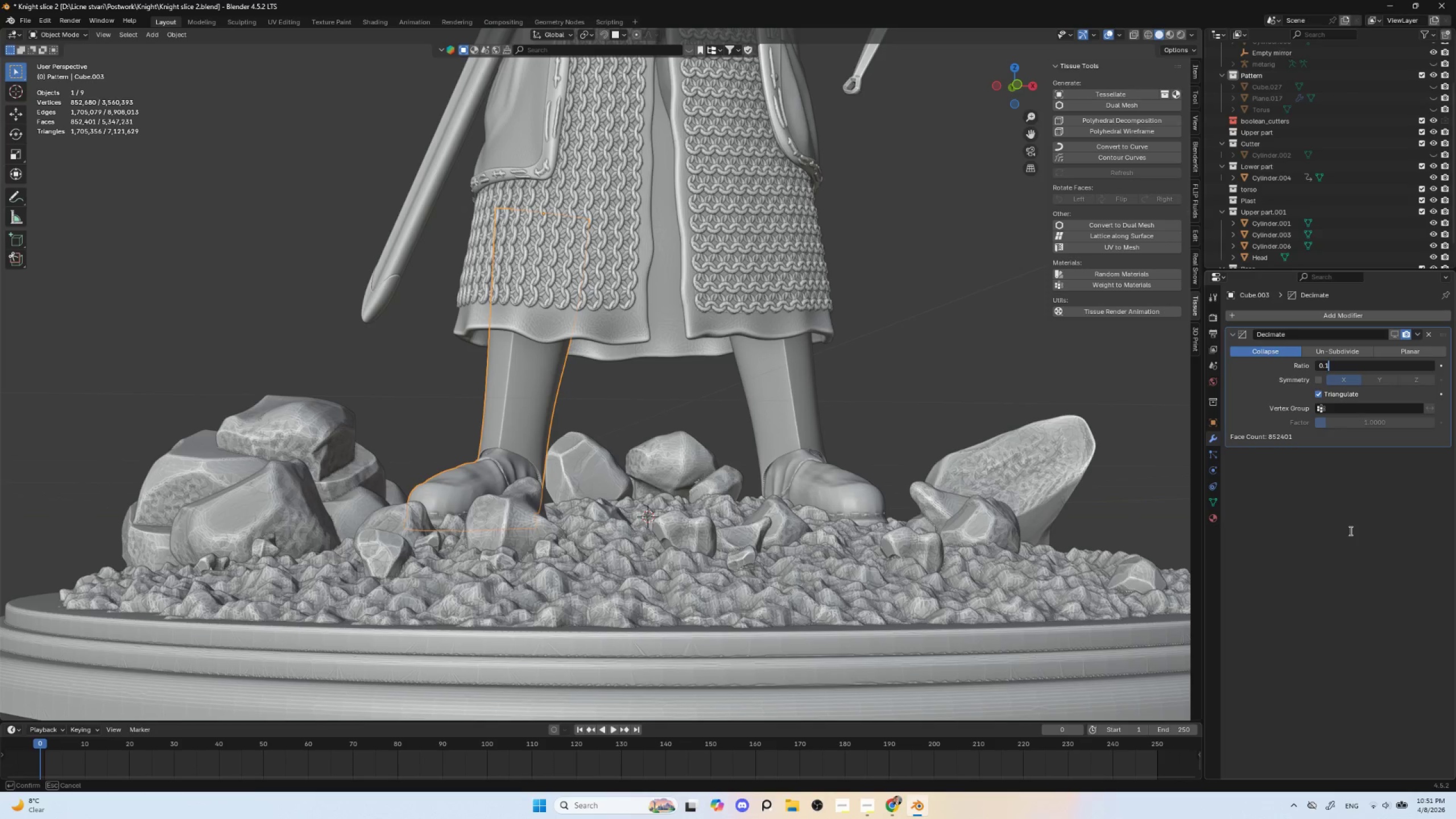 
left_click([1351, 536])
 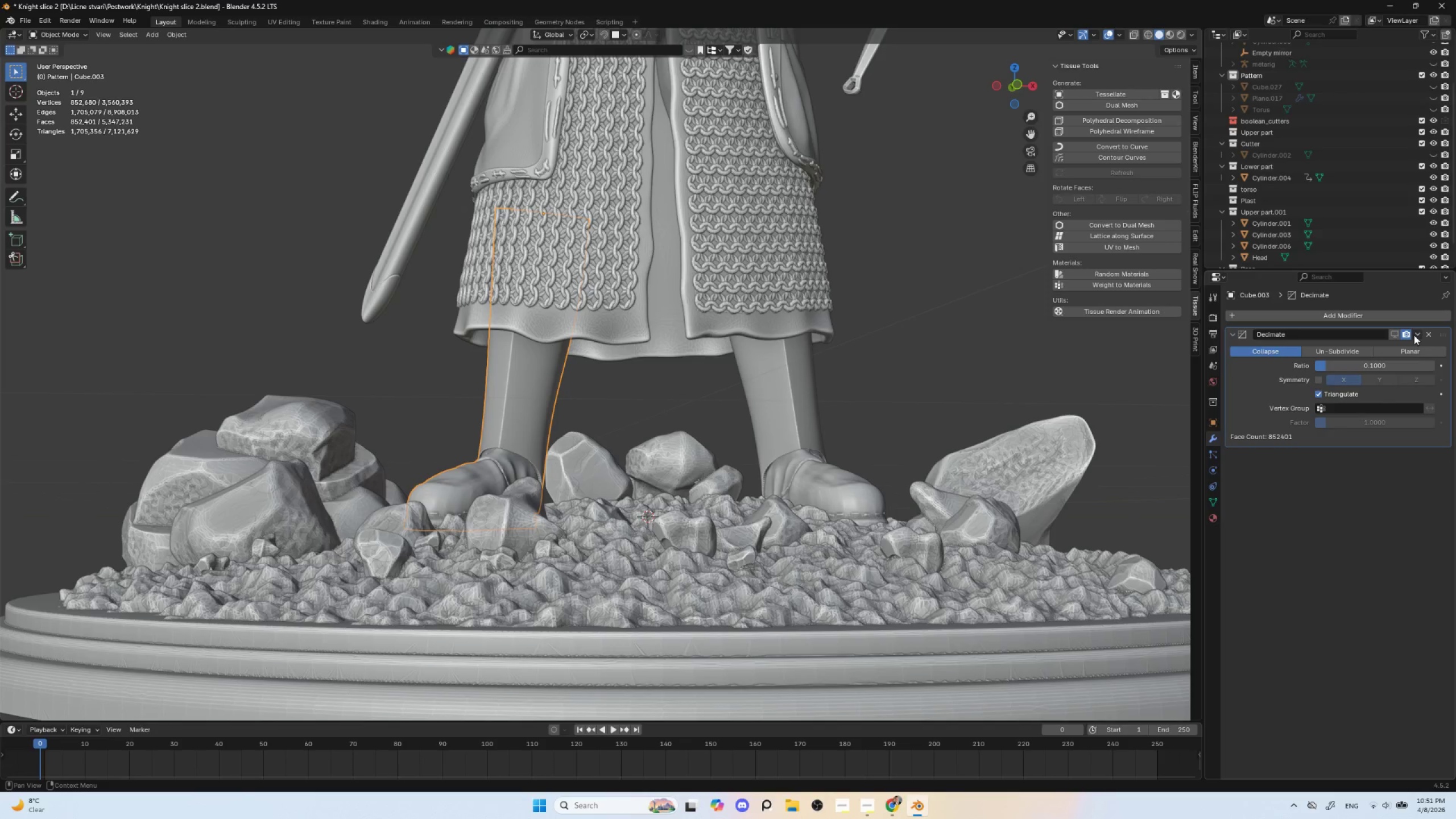 
left_click([1414, 335])
 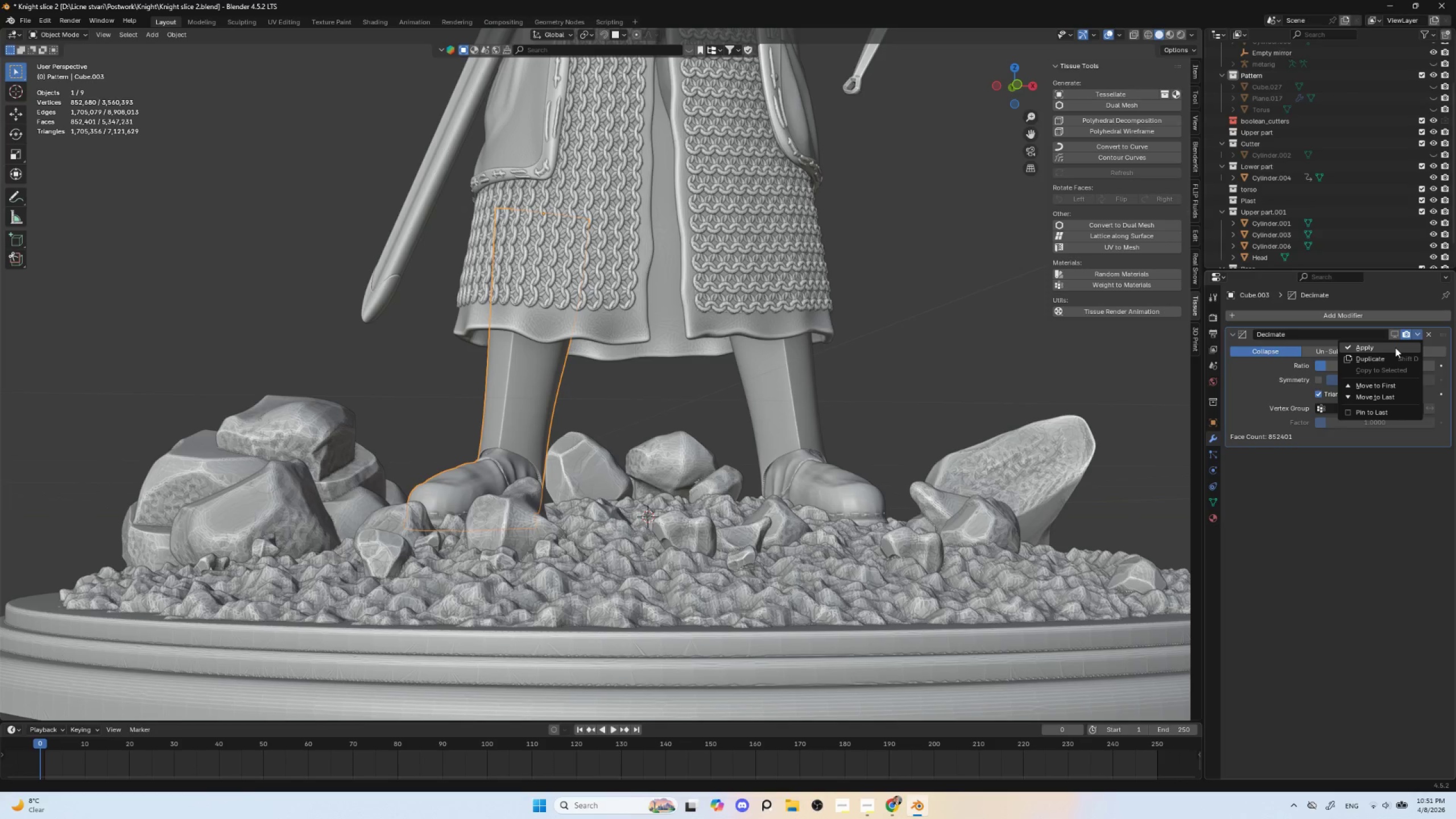 
left_click([1395, 348])
 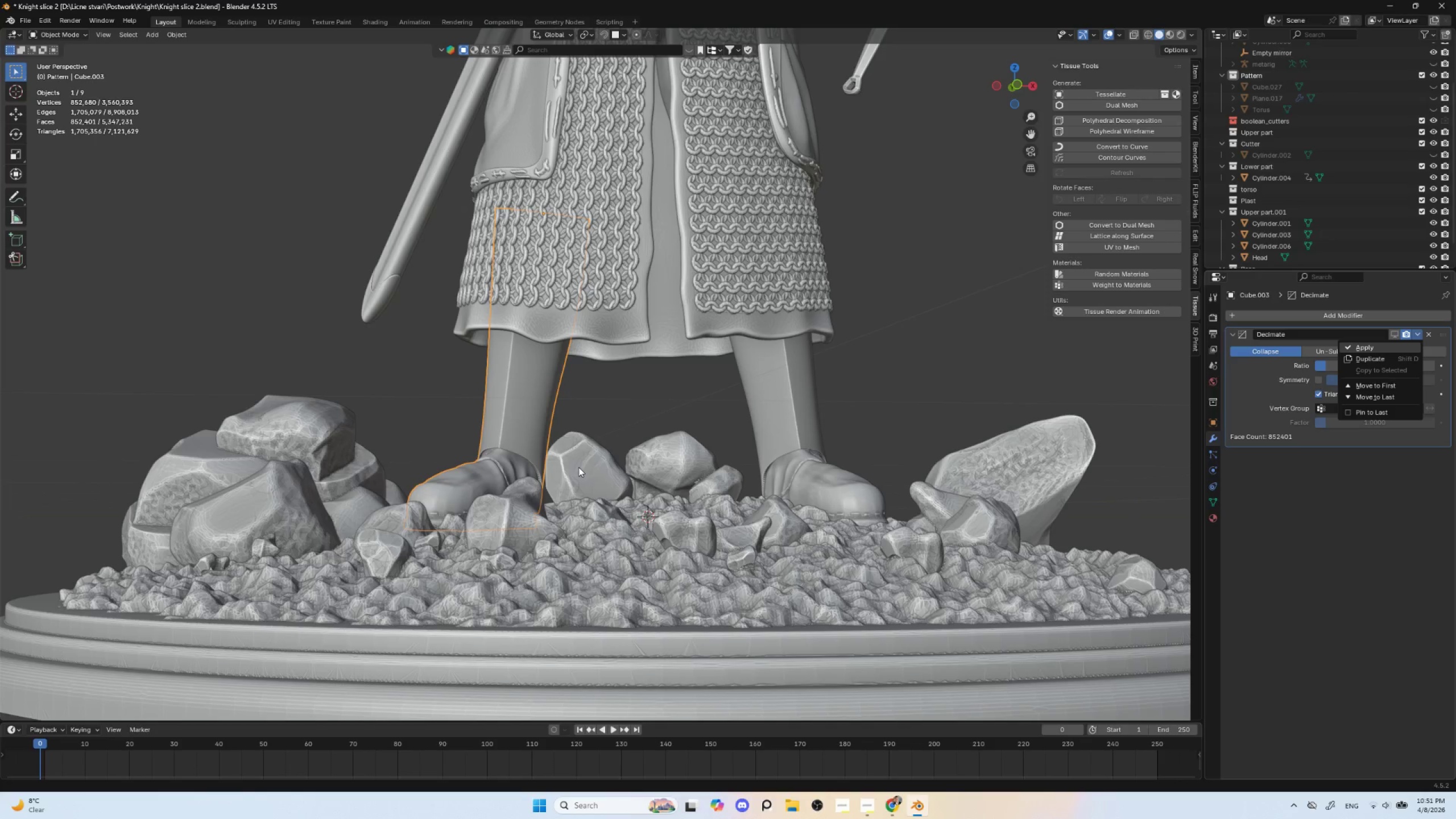 
wait(10.98)
 